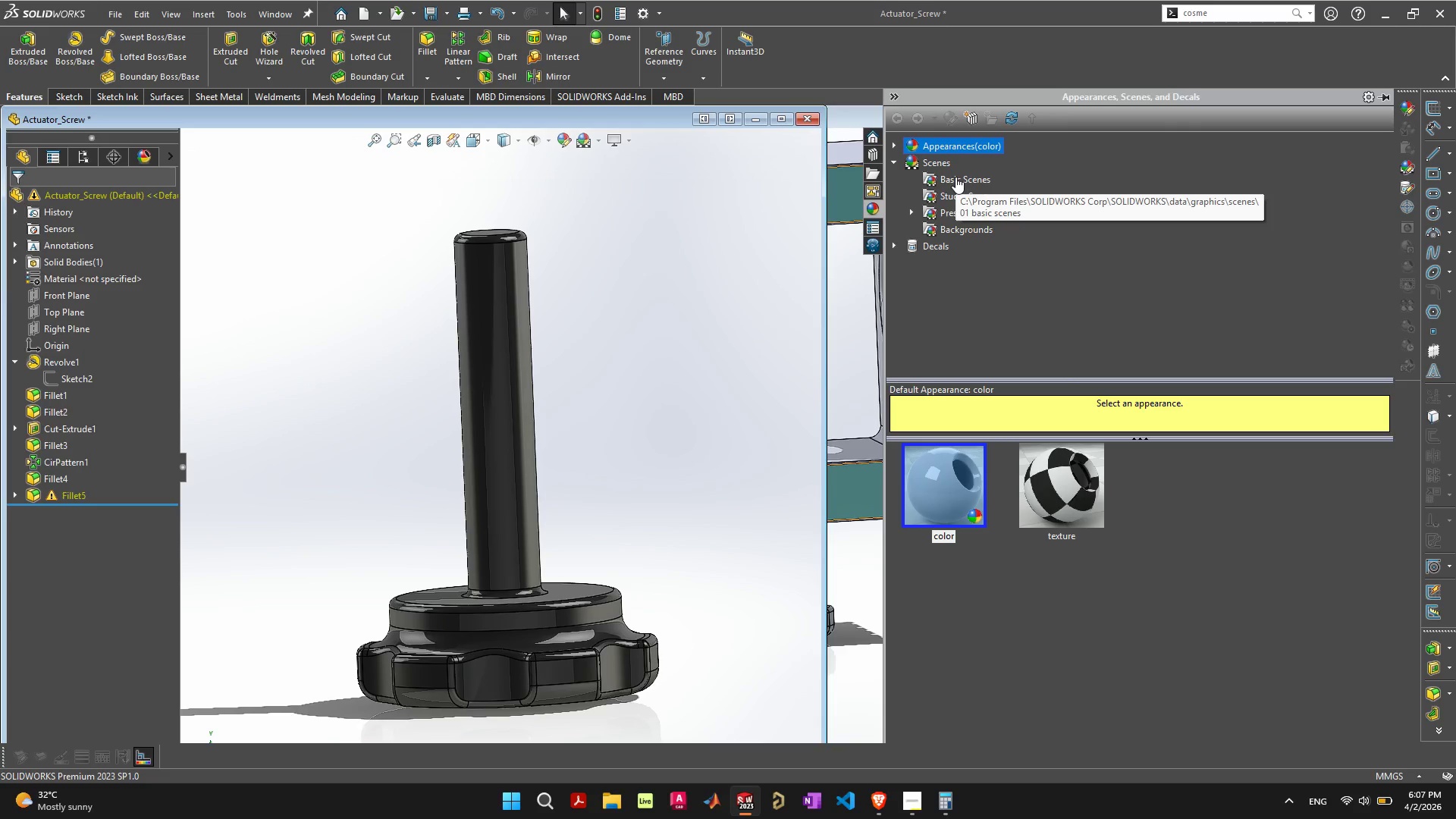 
left_click([943, 143])
 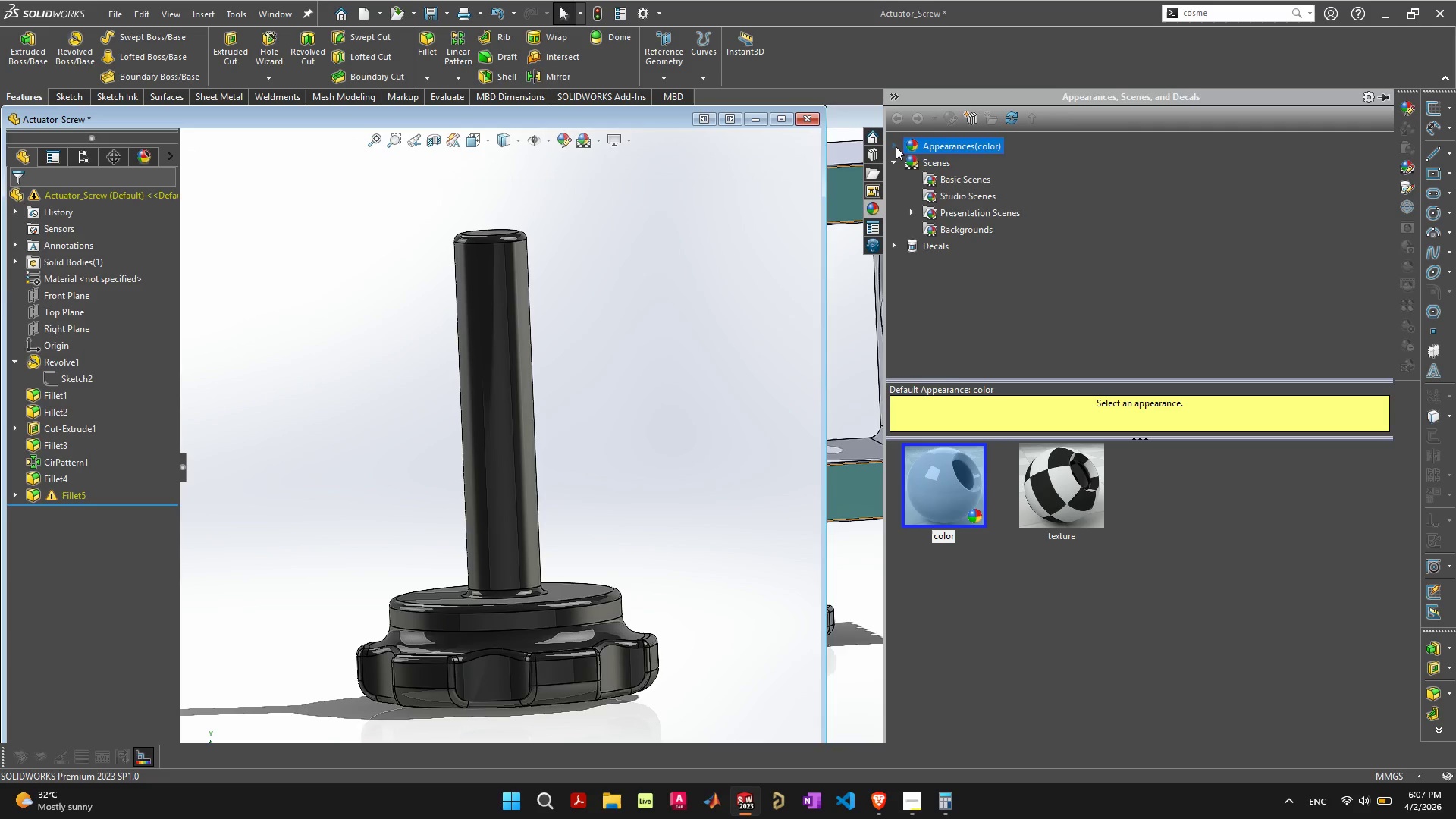 
left_click([896, 146])
 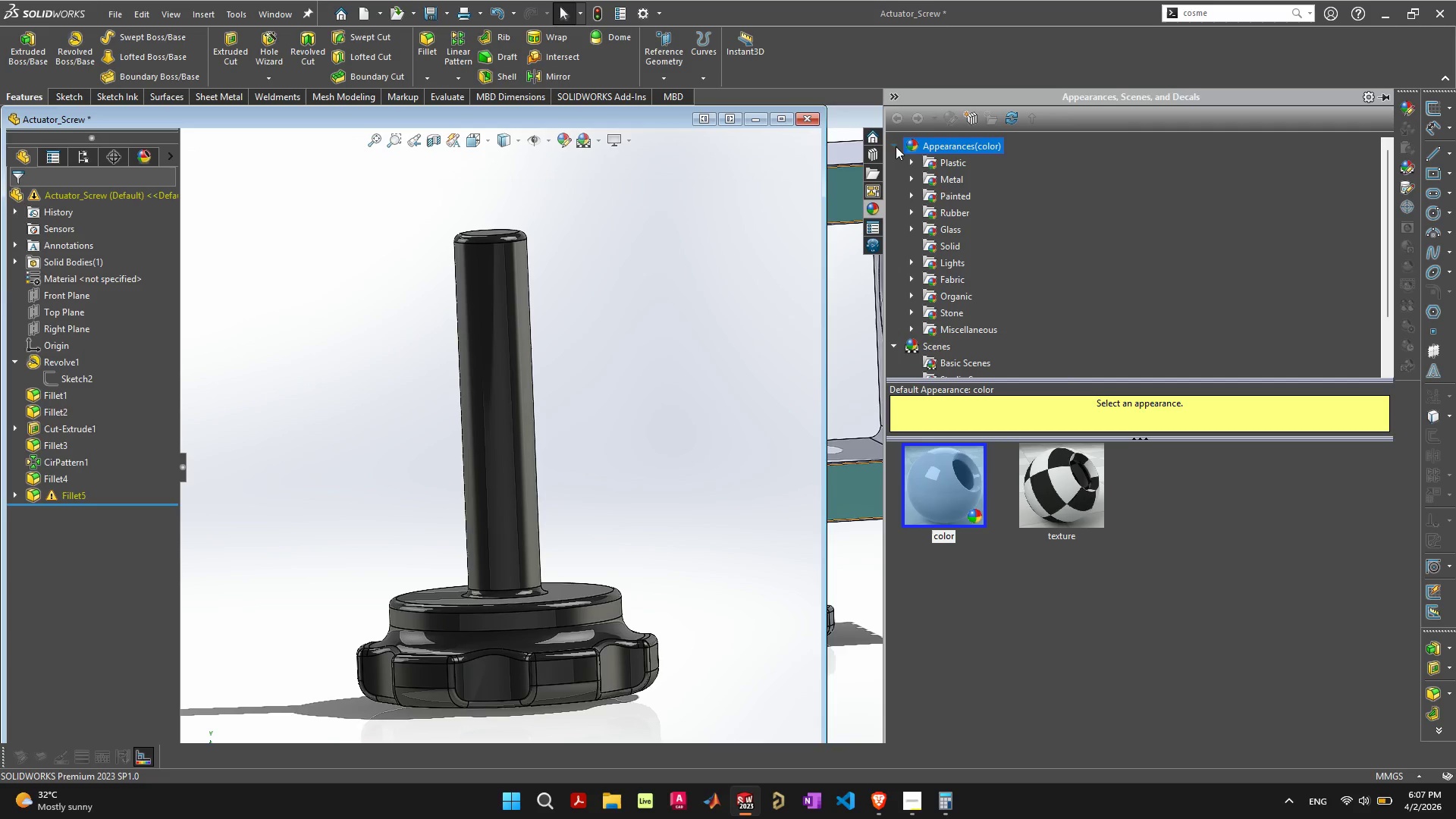 
mouse_move([934, 177])
 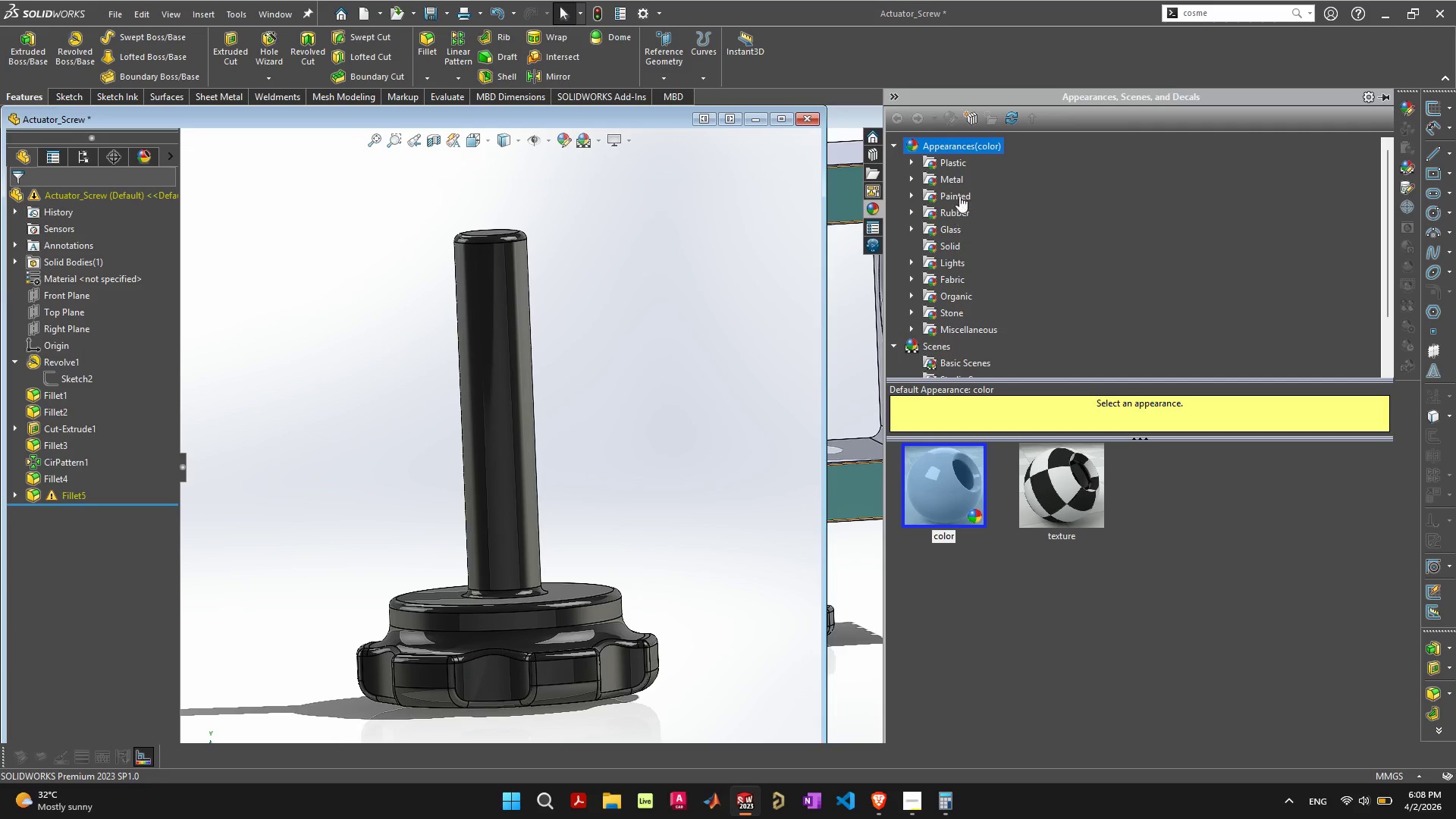 
left_click([956, 159])
 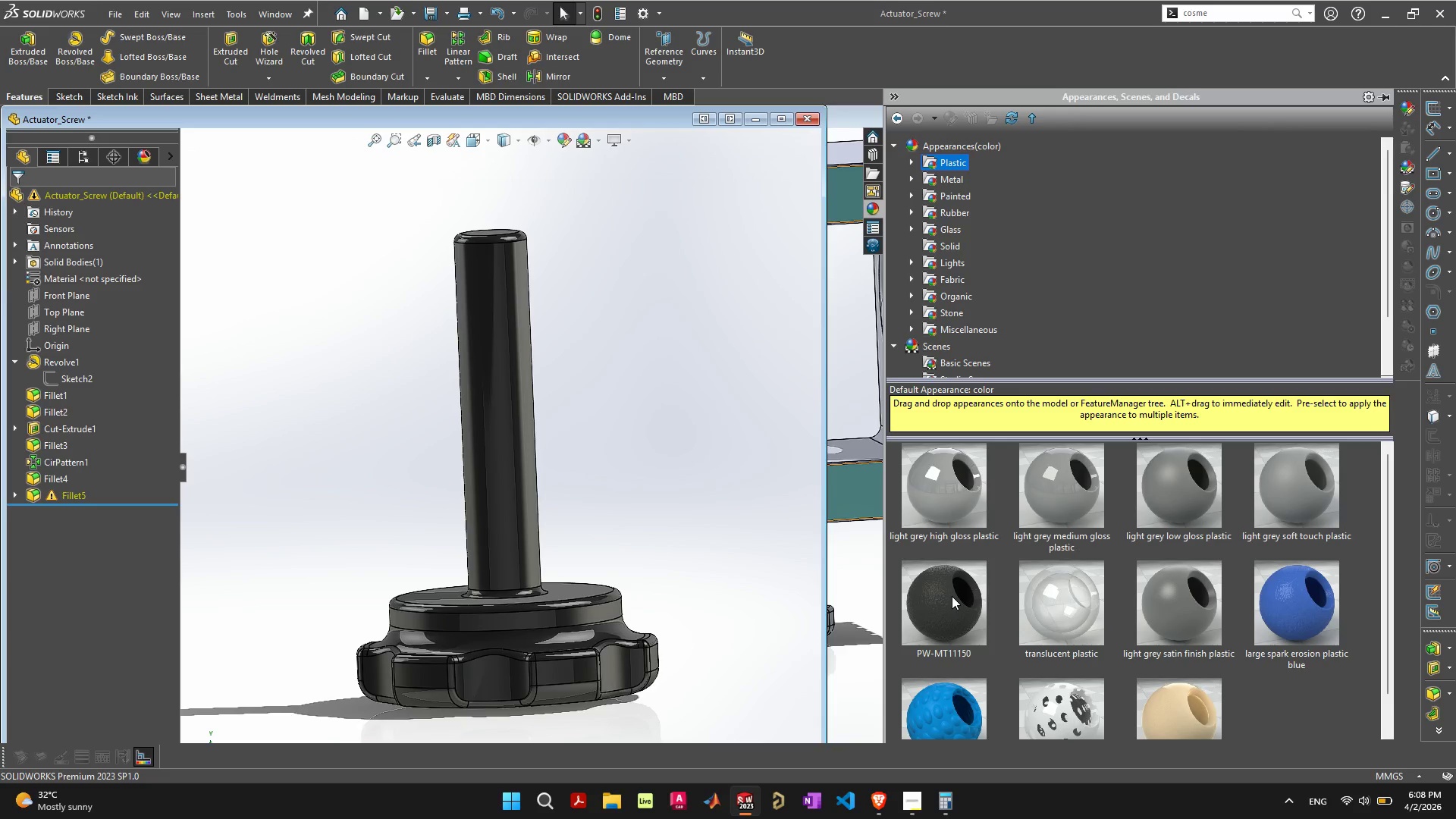 
double_click([952, 594])
 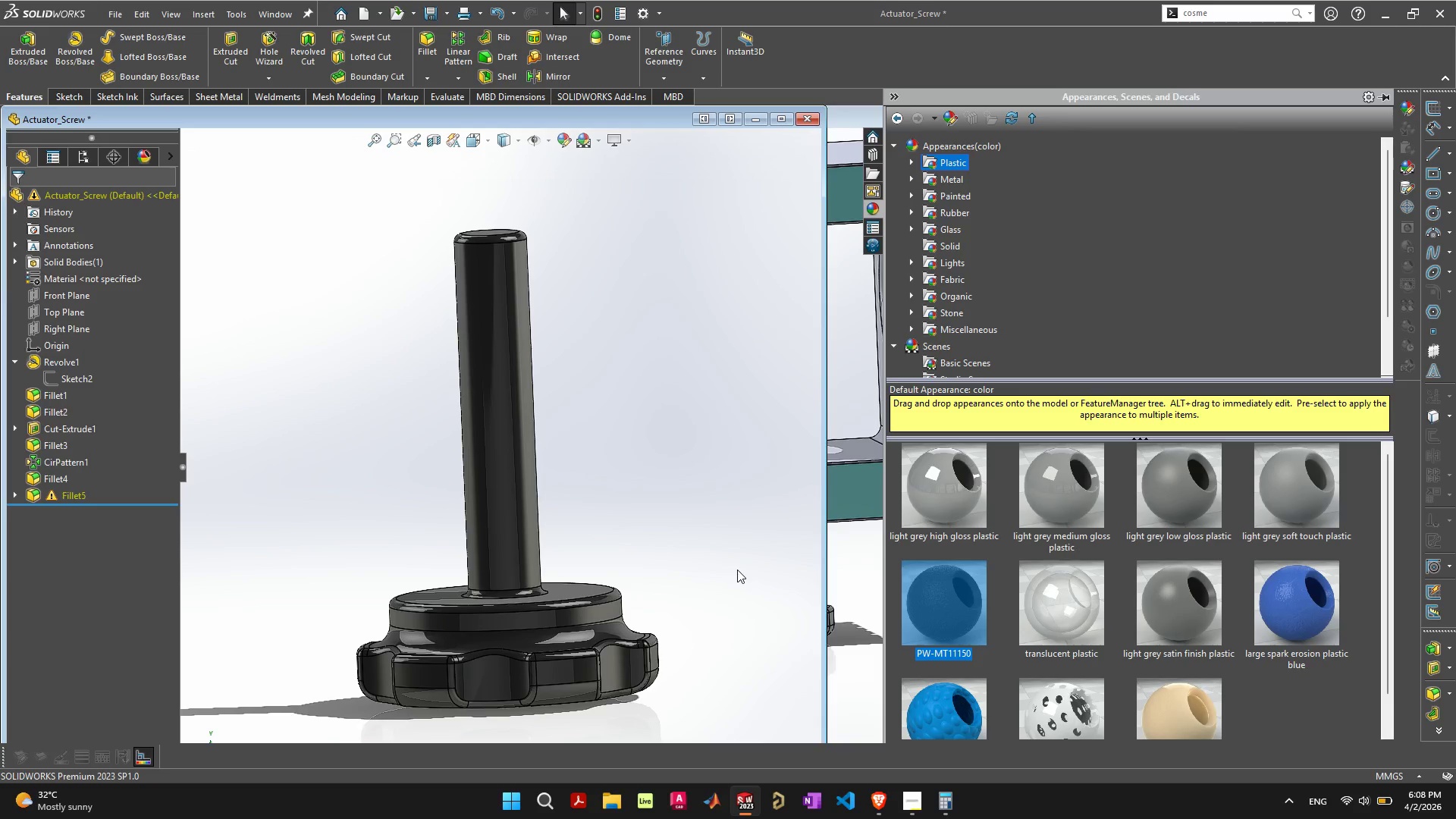 
left_click([711, 545])
 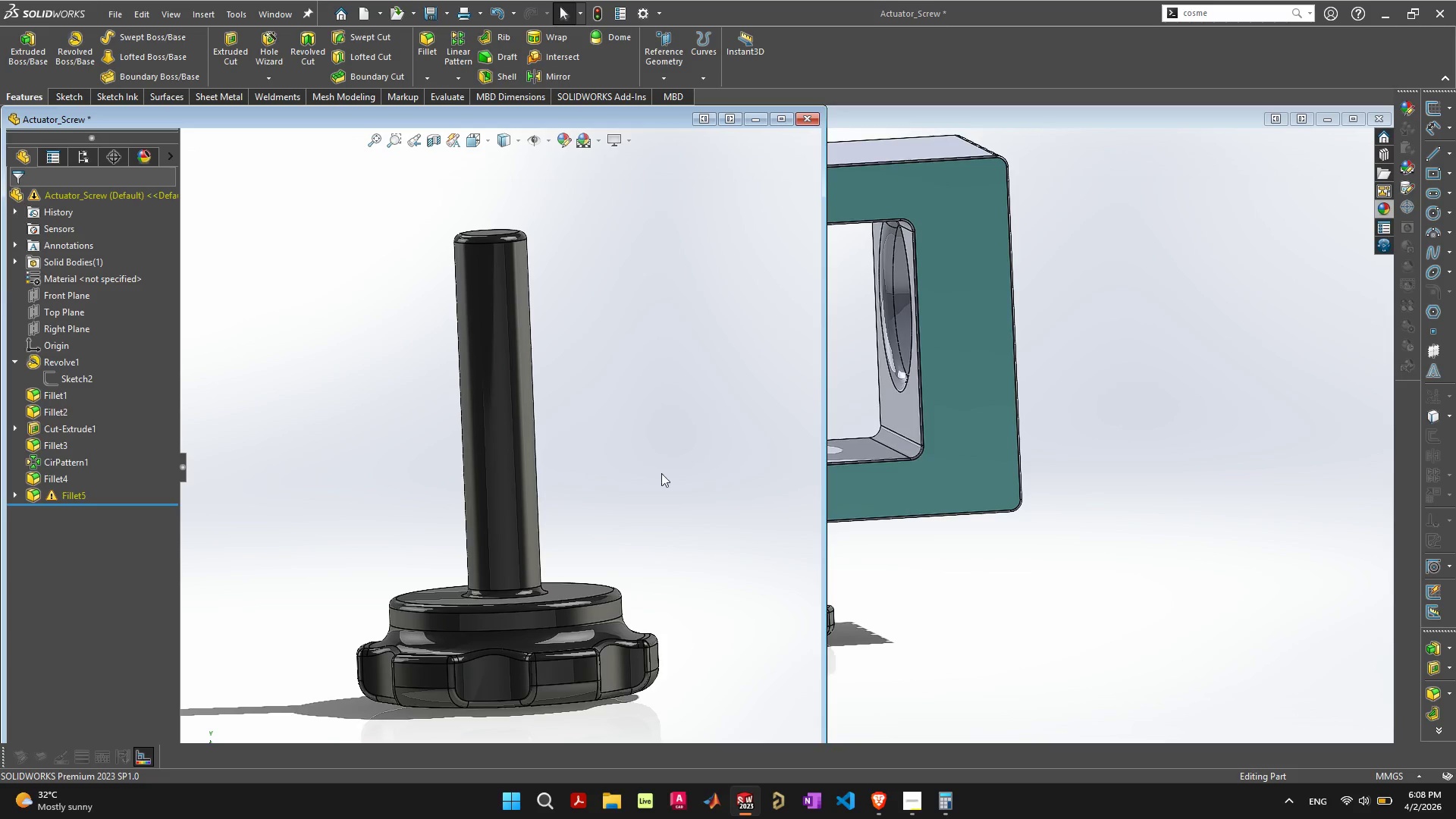 
left_click([636, 393])
 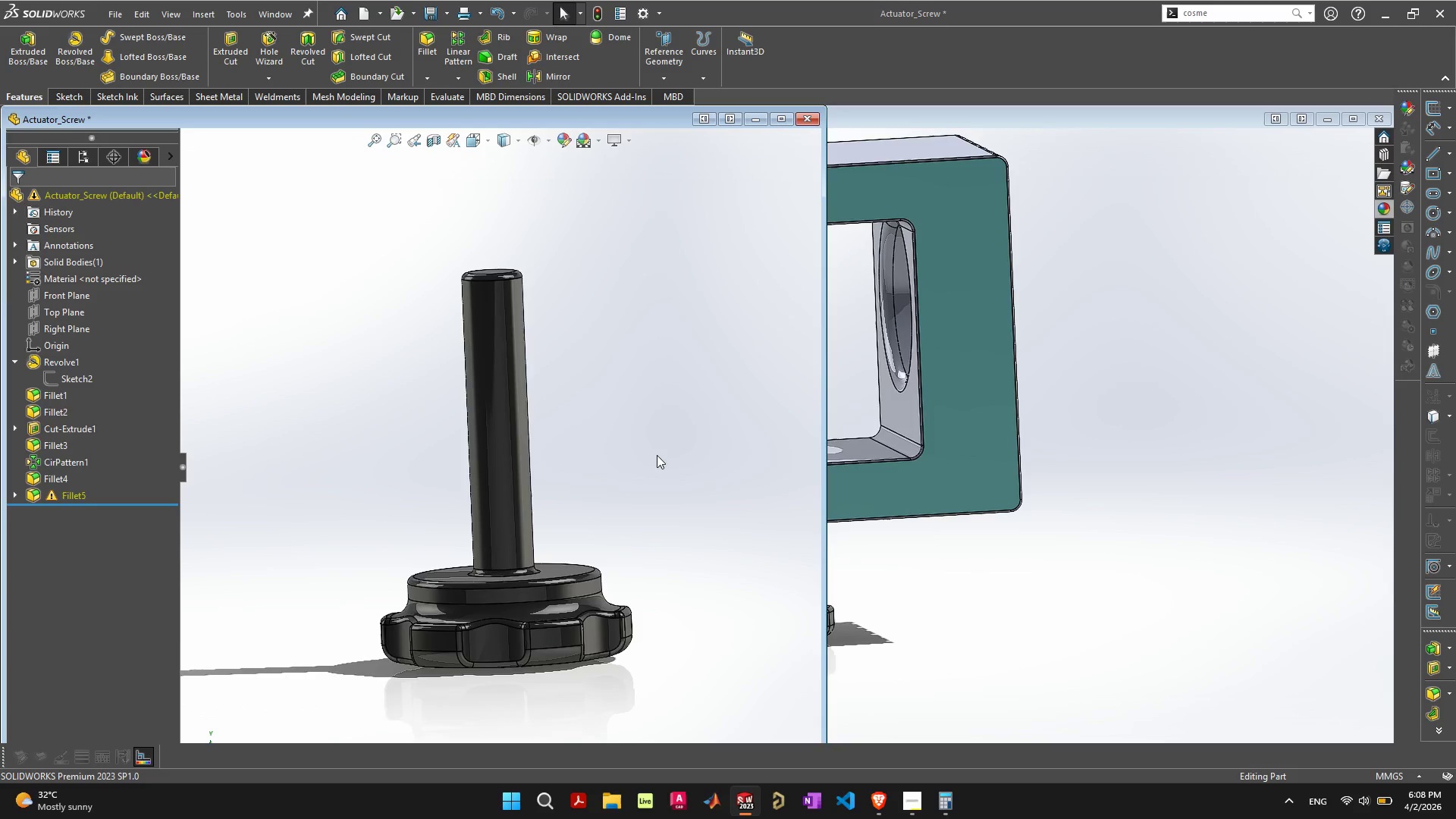 
scroll: coordinate [657, 455], scroll_direction: down, amount: 2.0
 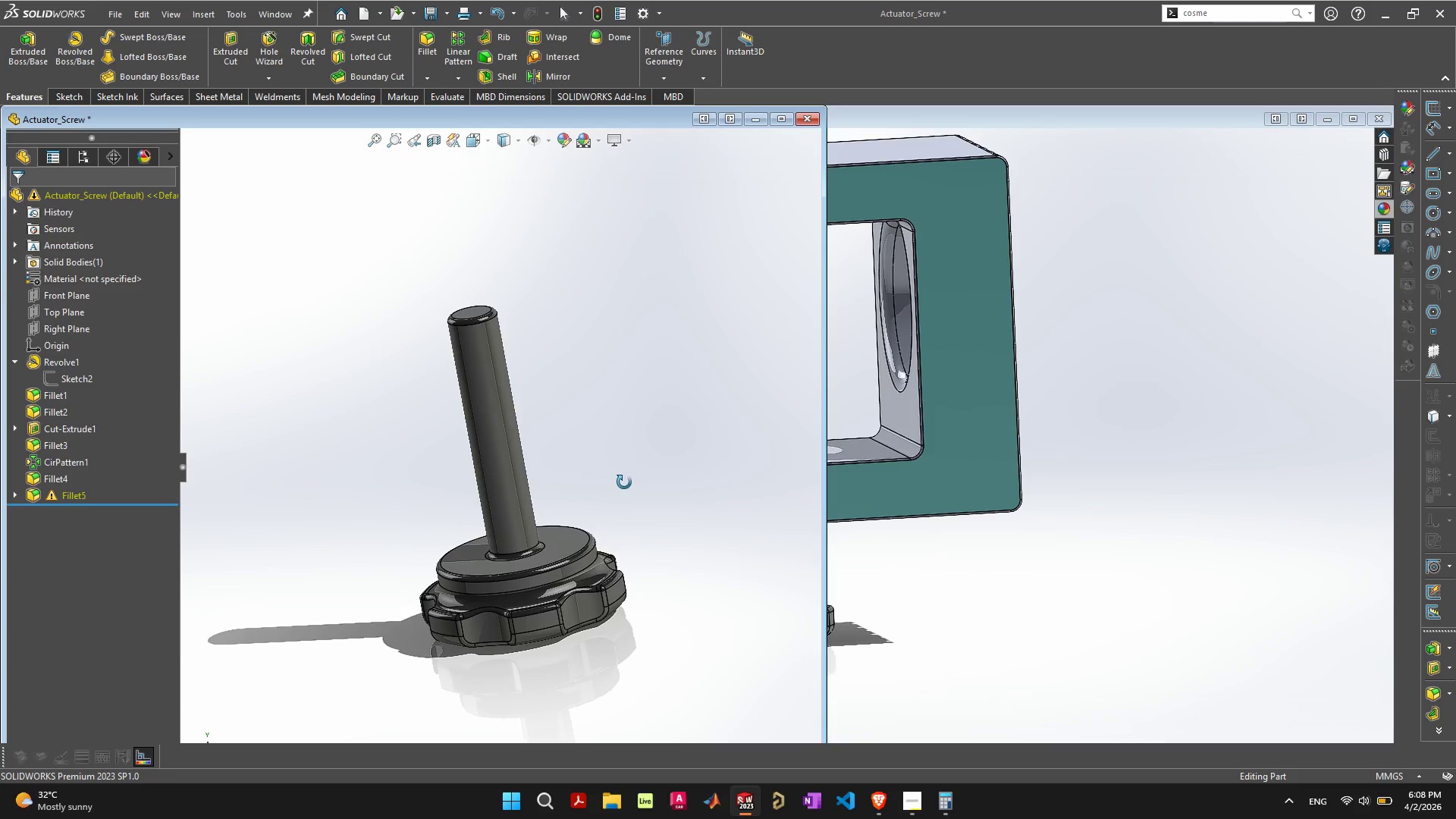 
left_click([984, 563])
 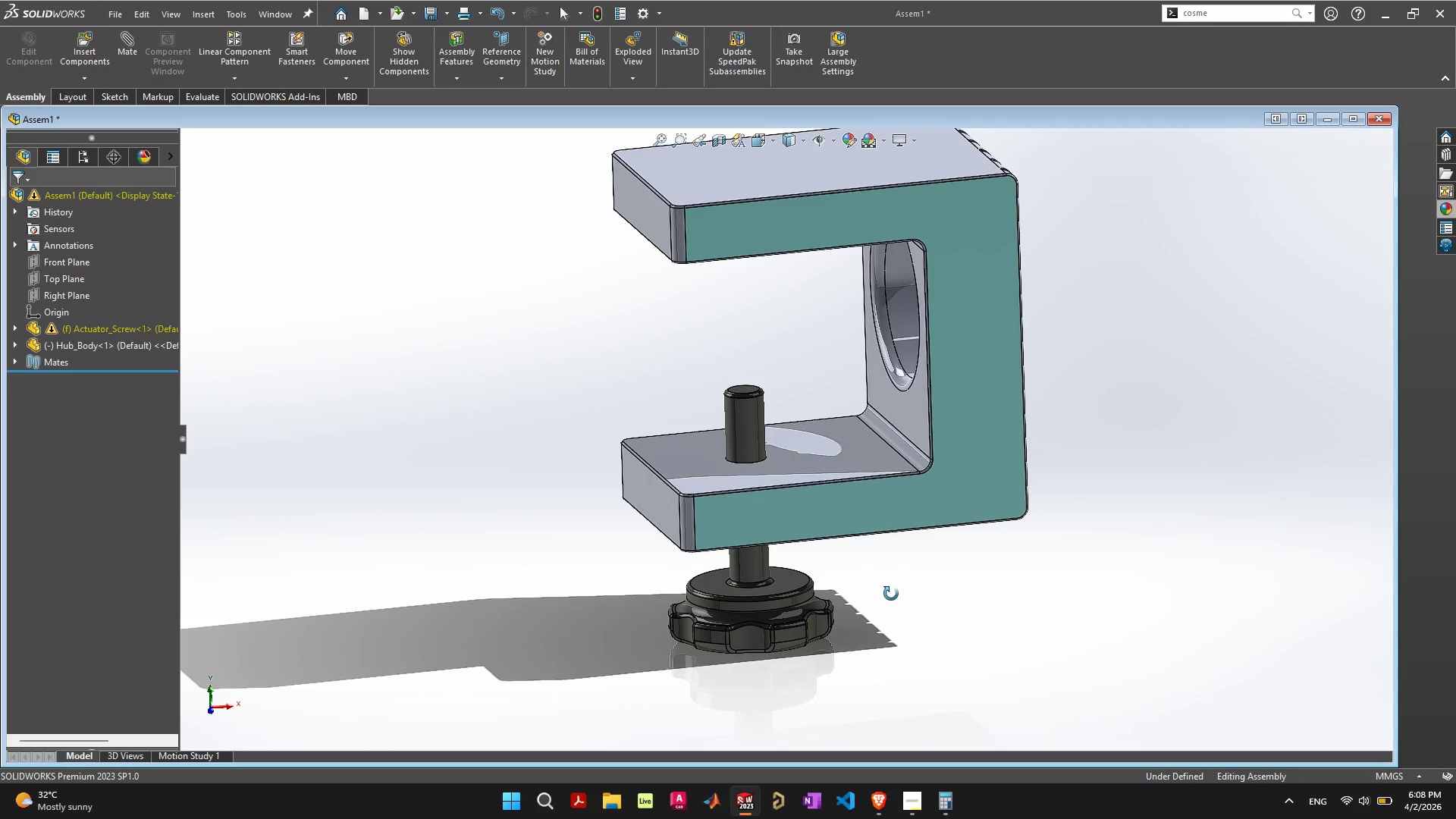 
wait(8.8)
 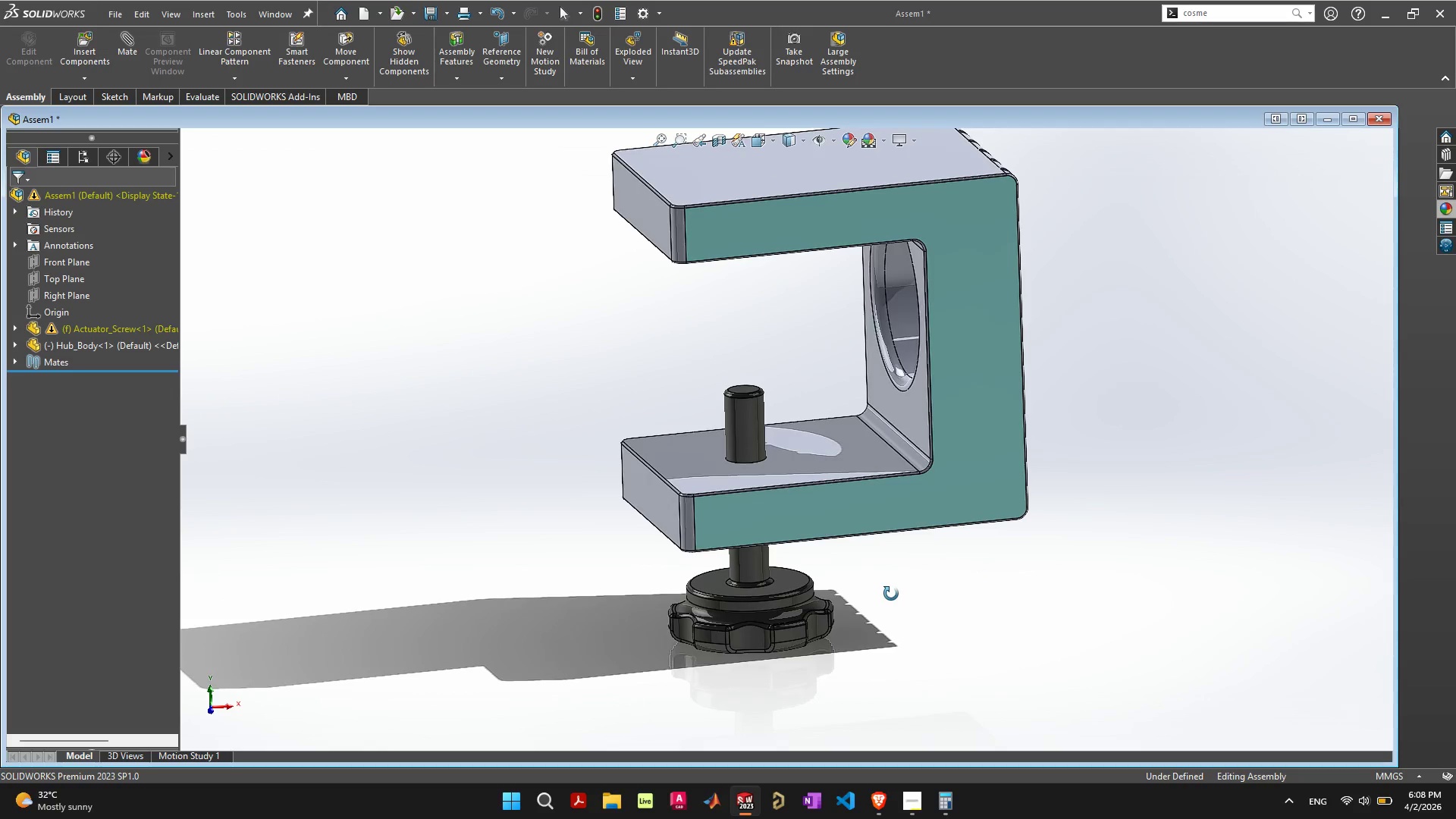 
scroll: coordinate [850, 526], scroll_direction: down, amount: 4.0
 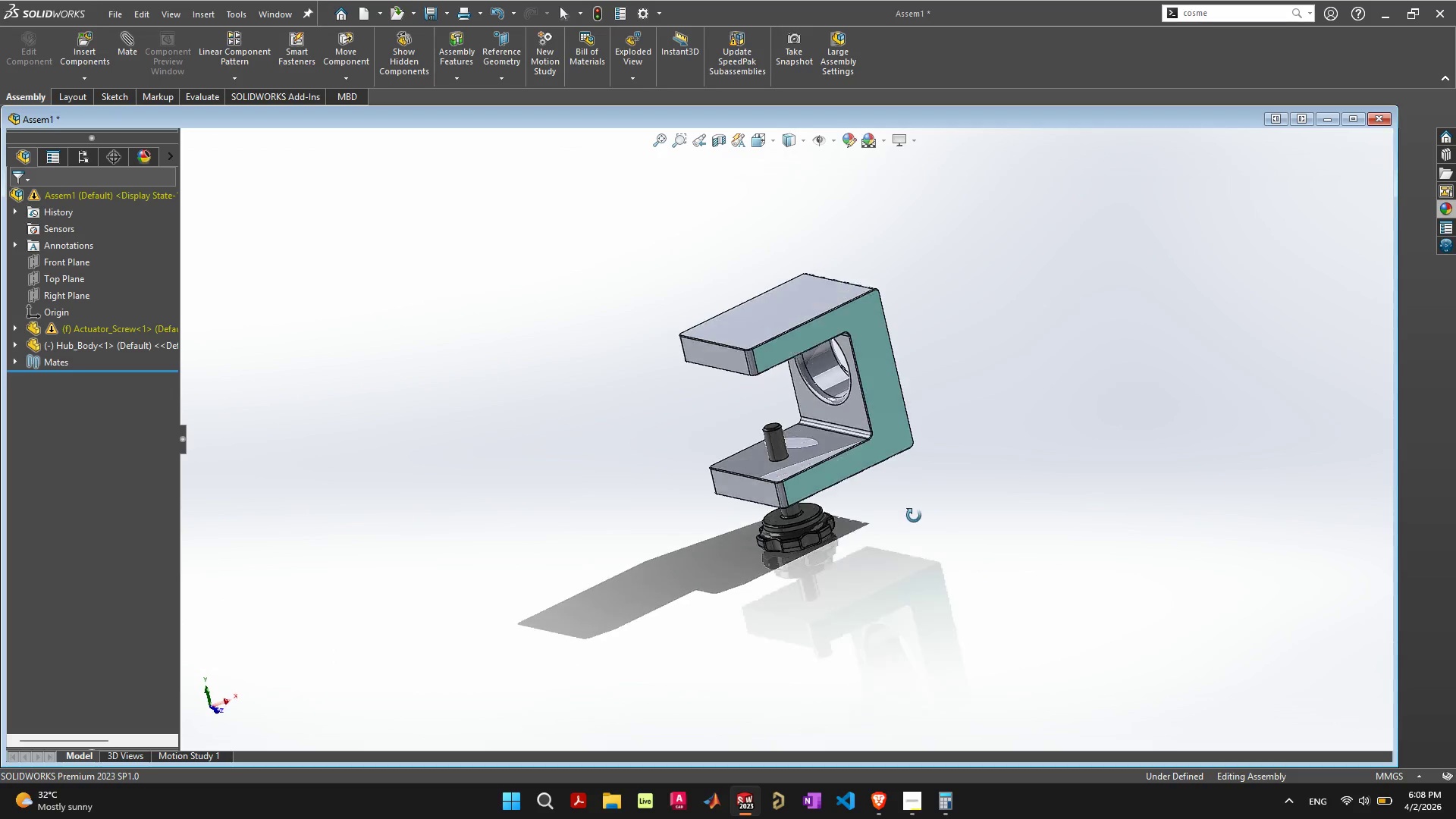 
key(Control+S)
 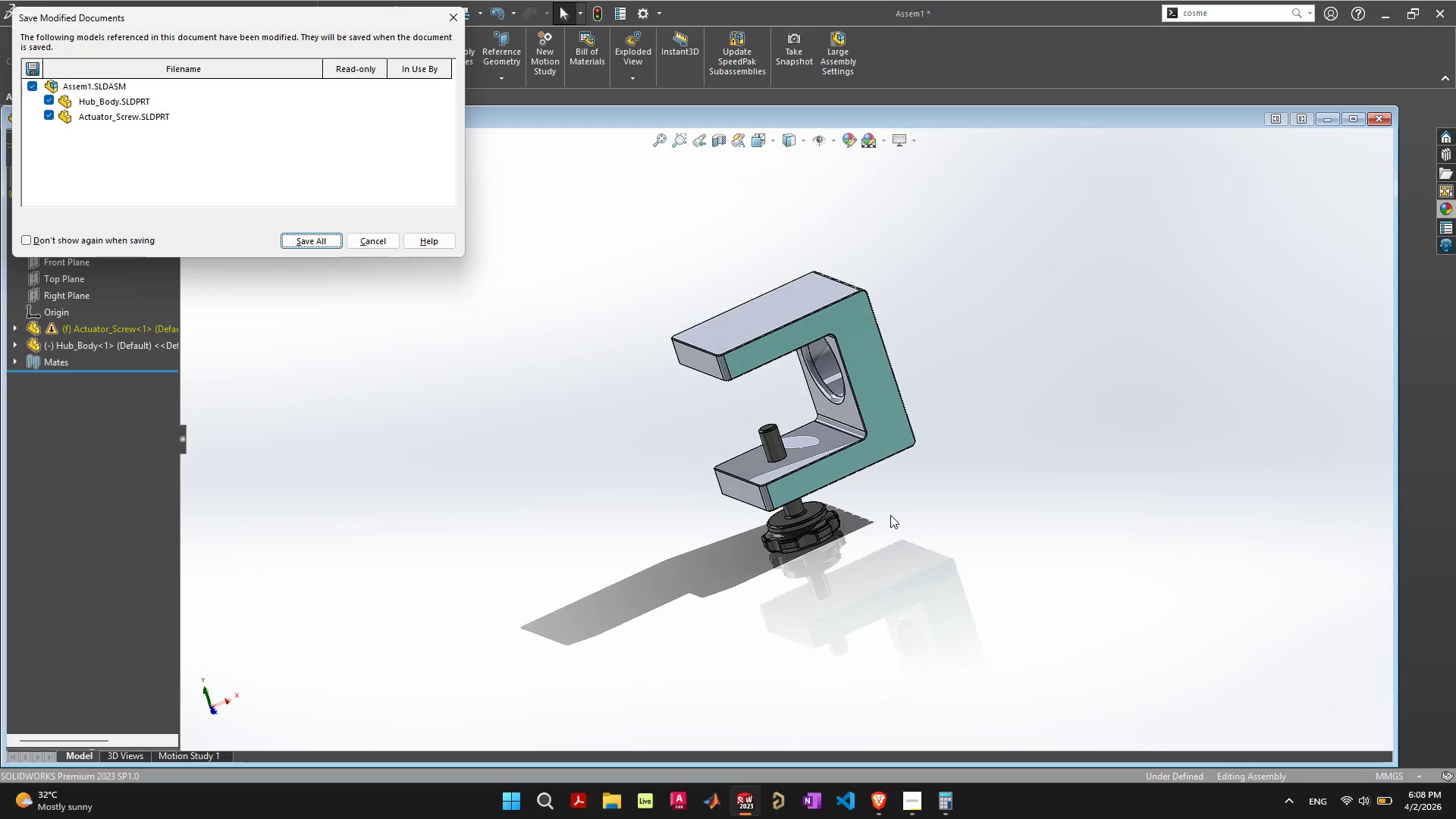 
key(Space)
 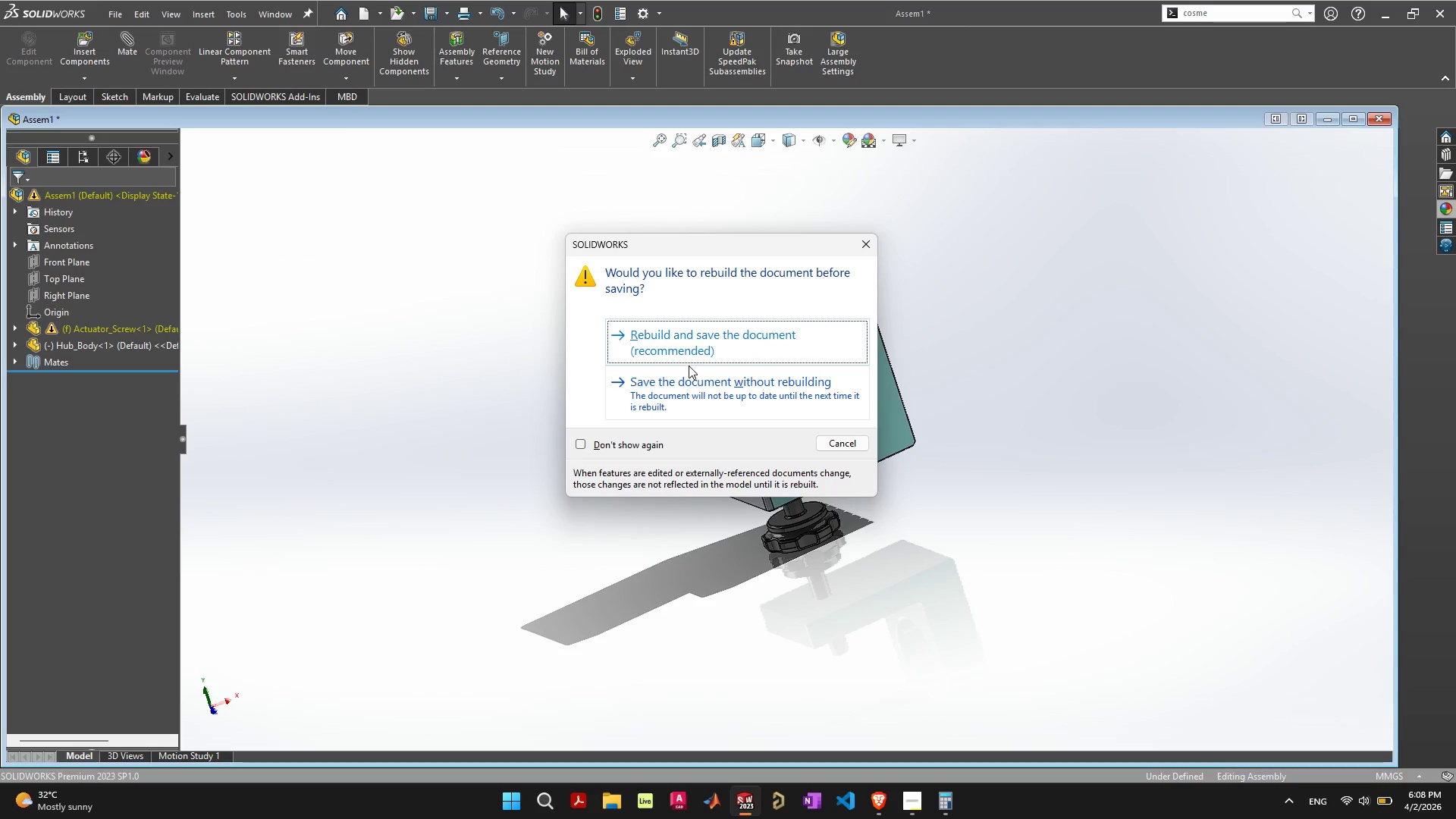 
left_click([710, 341])
 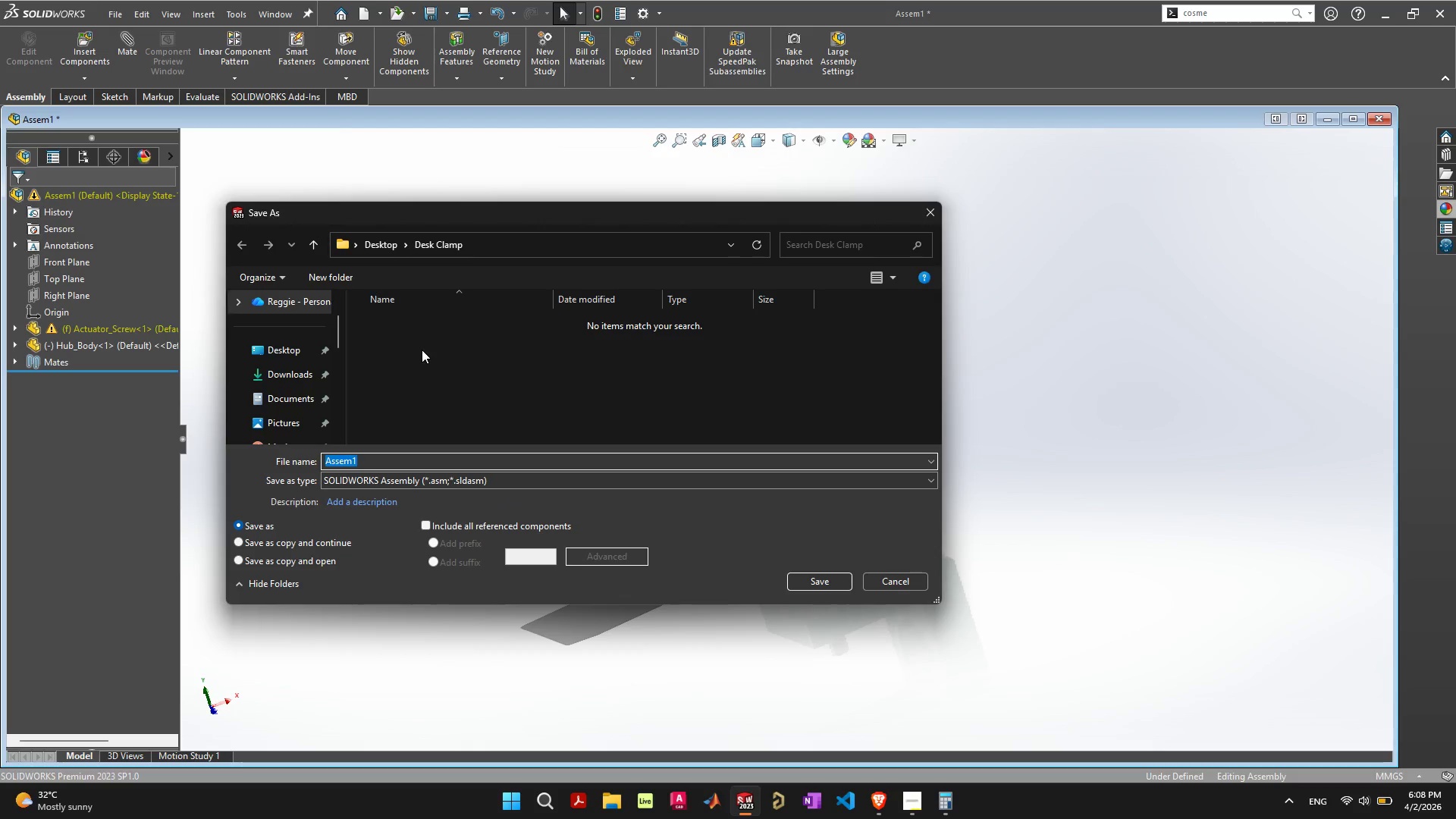 
wait(5.2)
 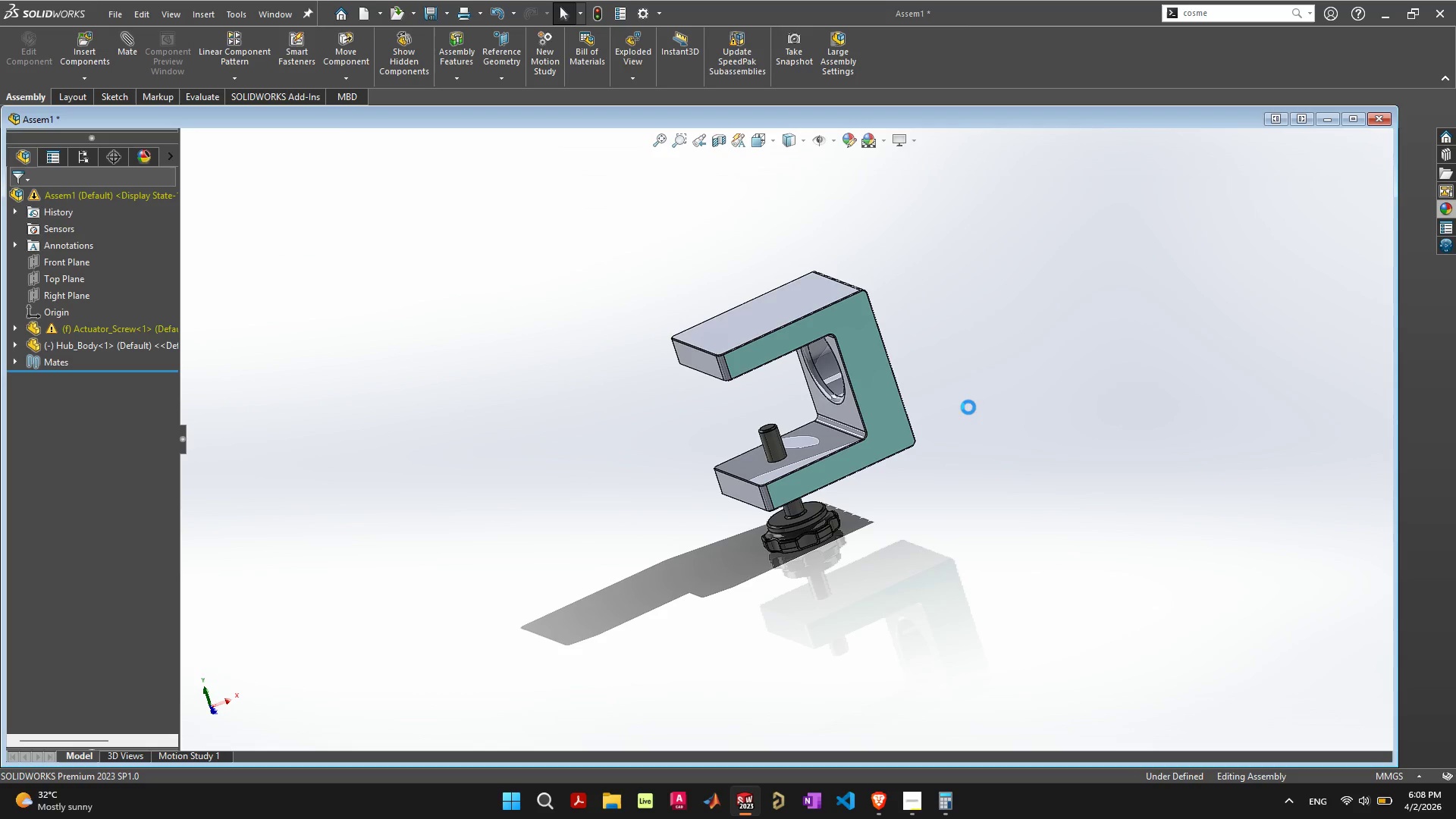 
left_click([830, 582])
 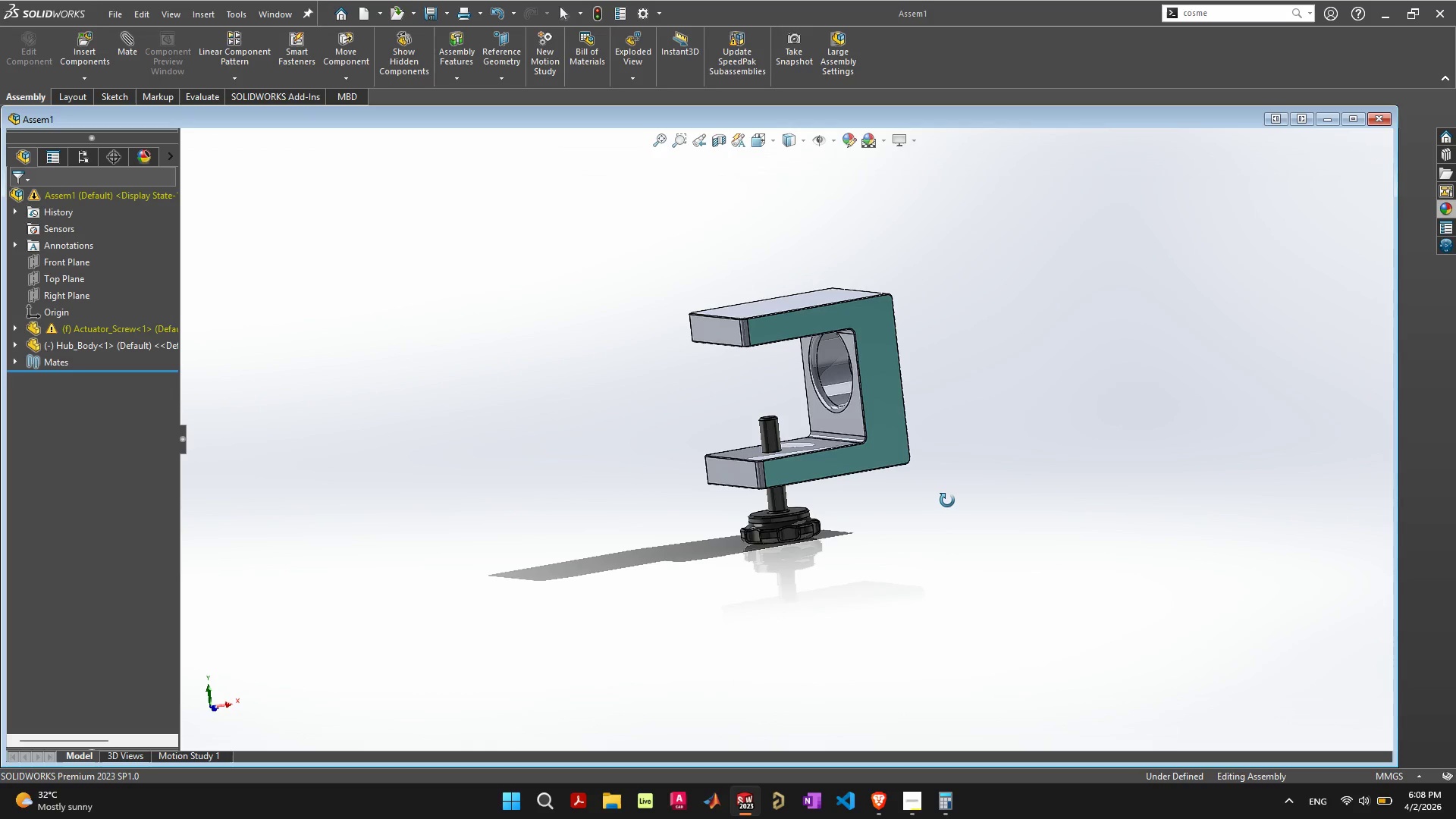 
wait(14.44)
 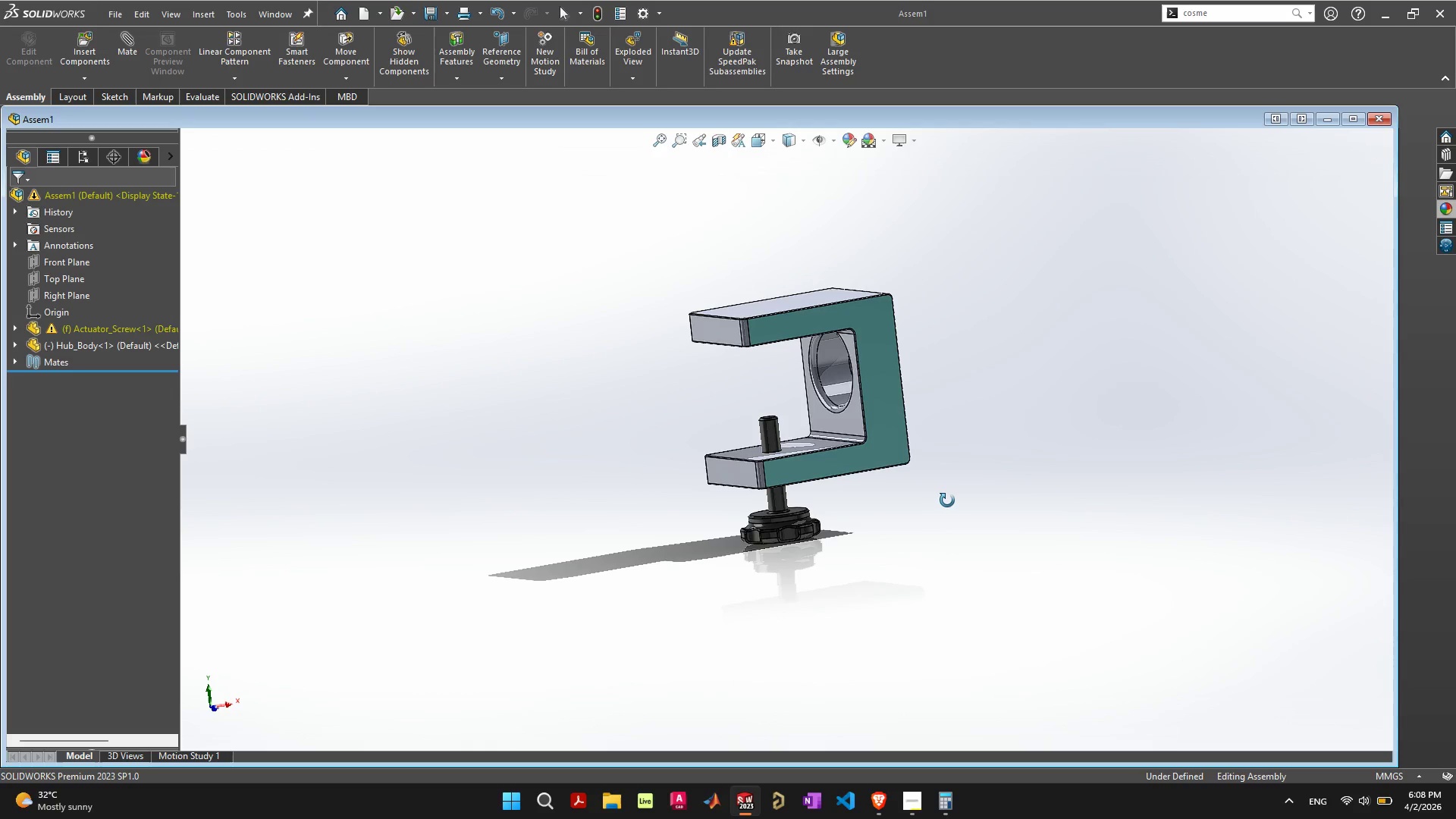 
scroll: coordinate [980, 426], scroll_direction: up, amount: 3.0
 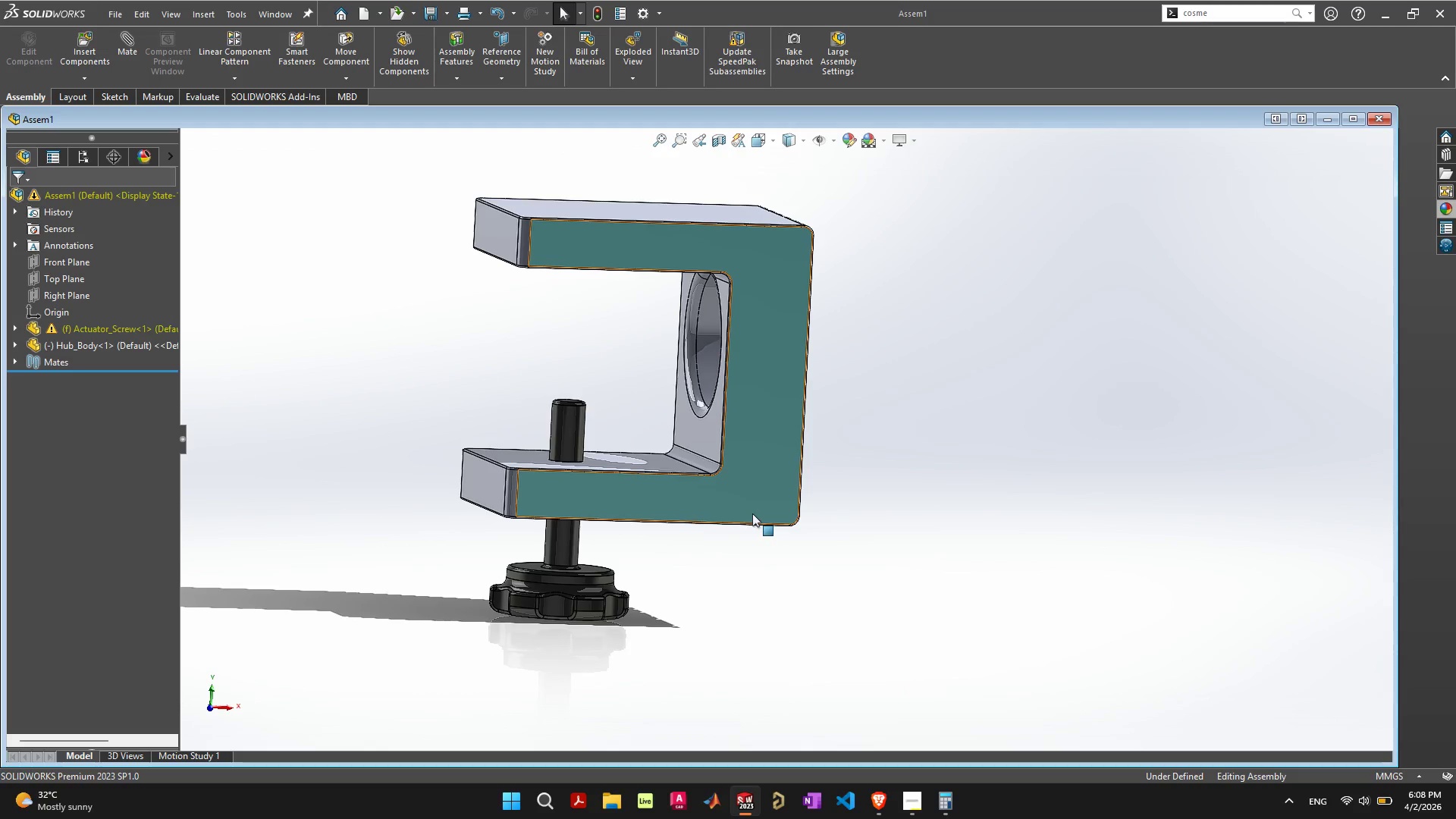 
left_click_drag(start_coordinate=[664, 502], to_coordinate=[610, 443])
 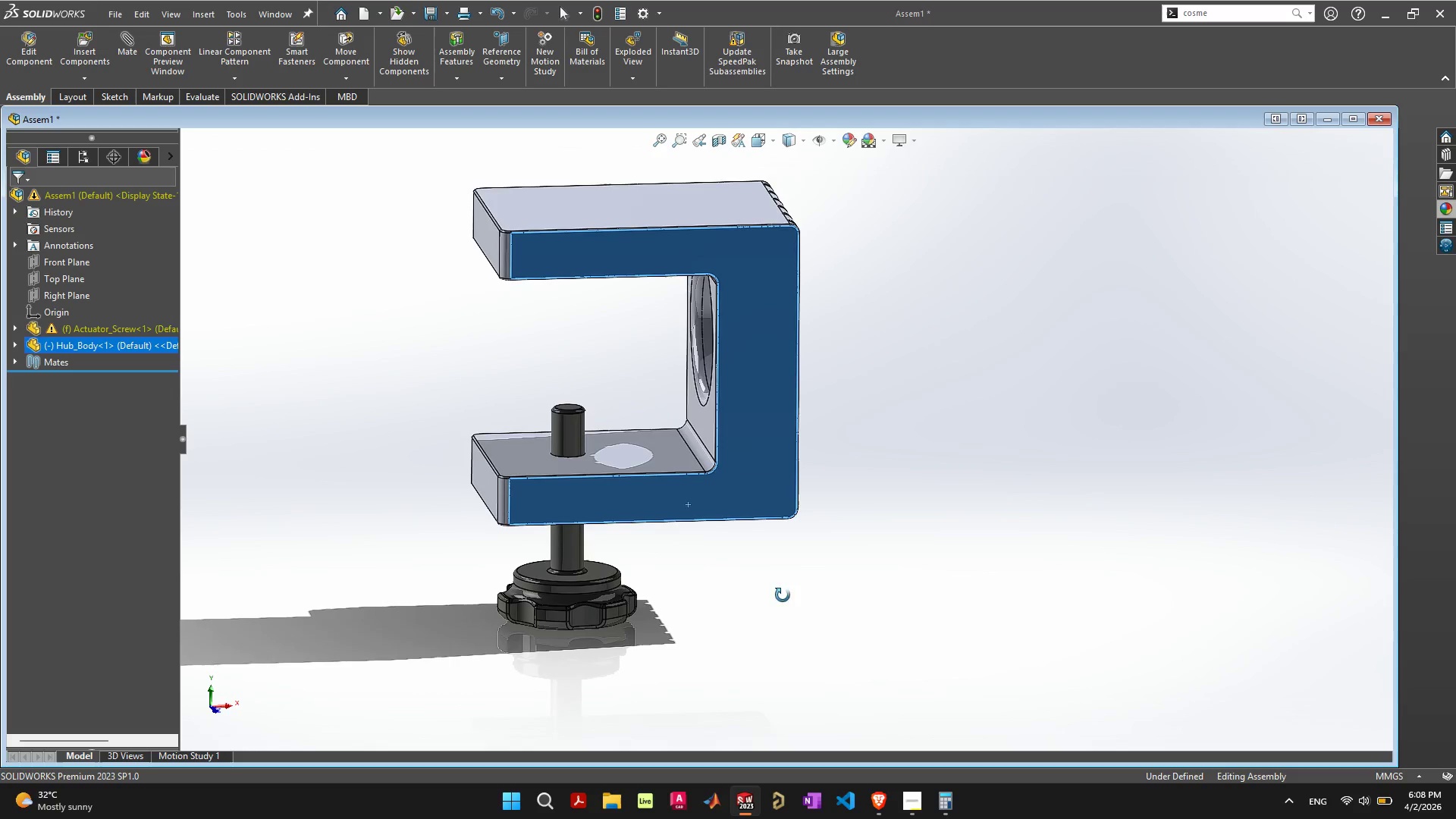 
left_click([124, 329])
 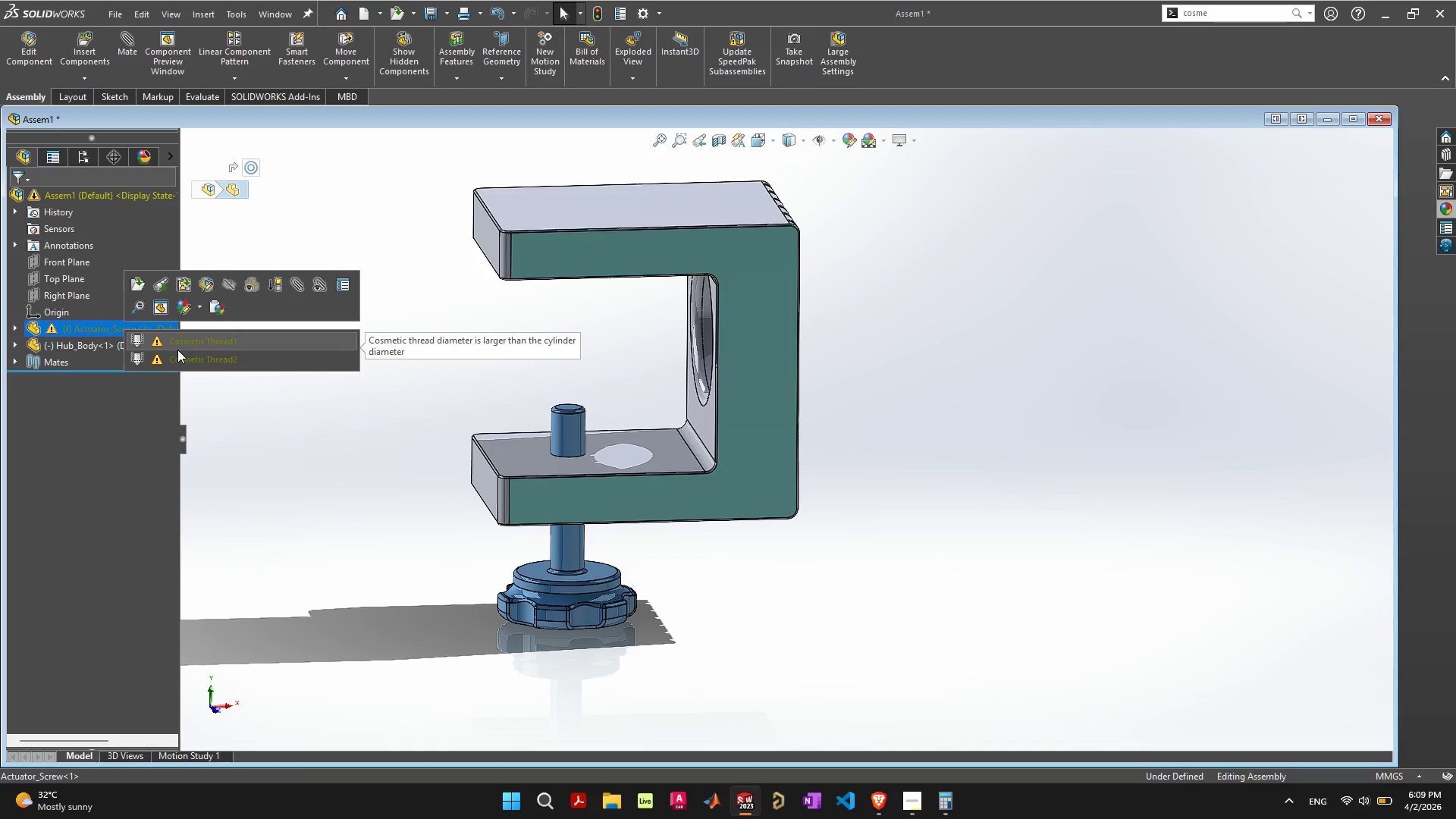 
wait(10.75)
 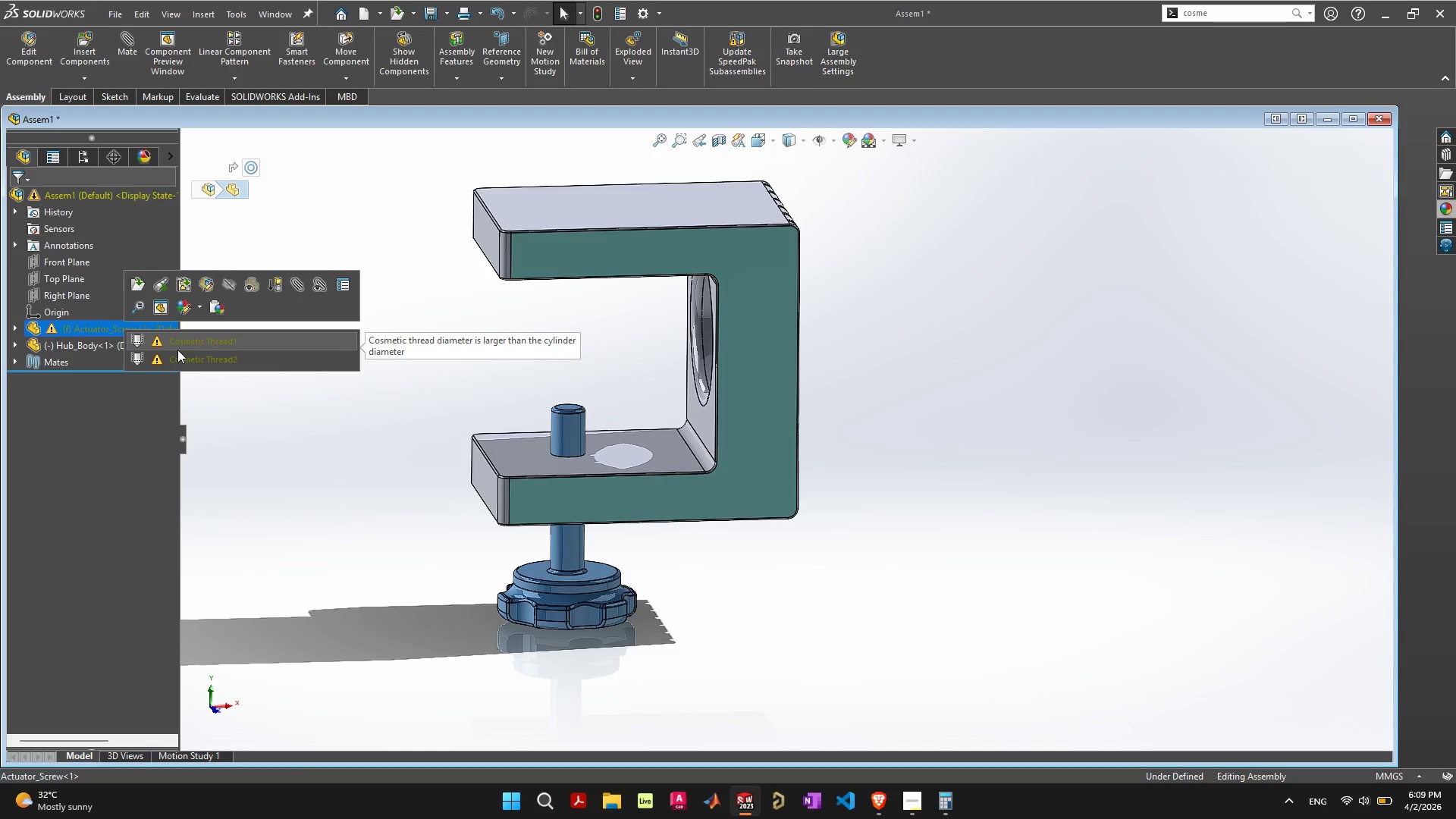 
left_click([177, 350])
 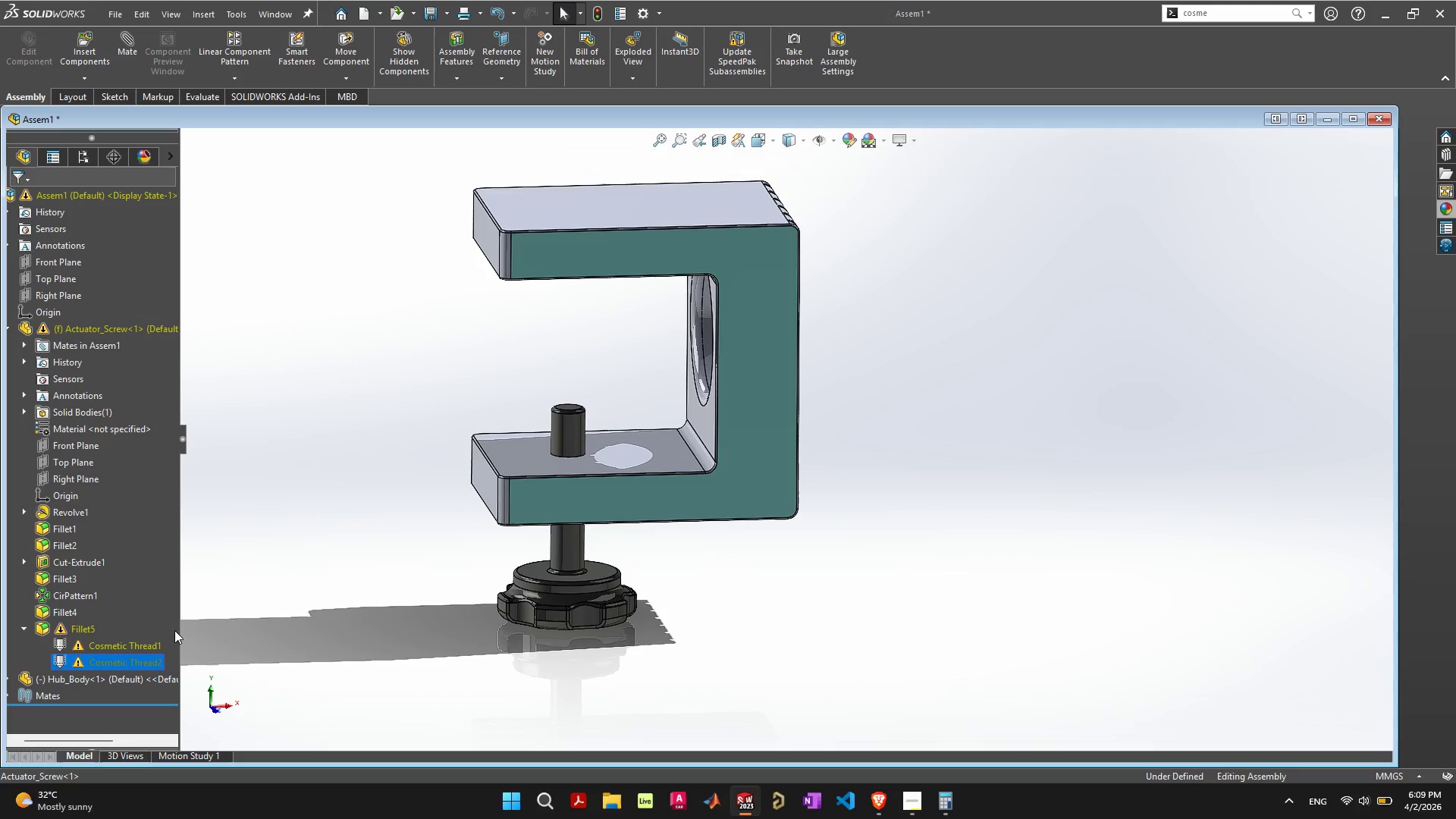 
left_click([149, 645])
 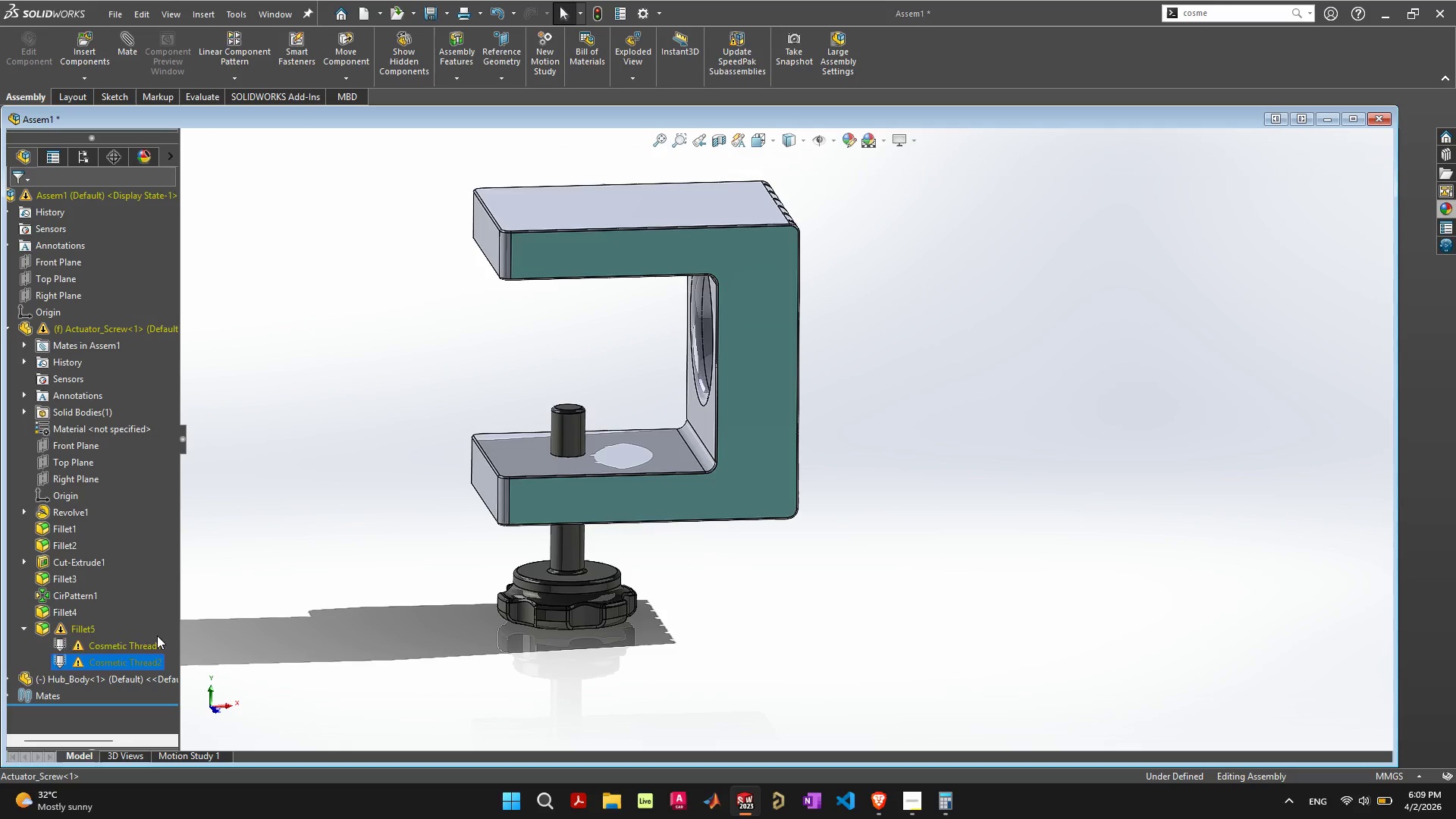 
left_click([151, 640])
 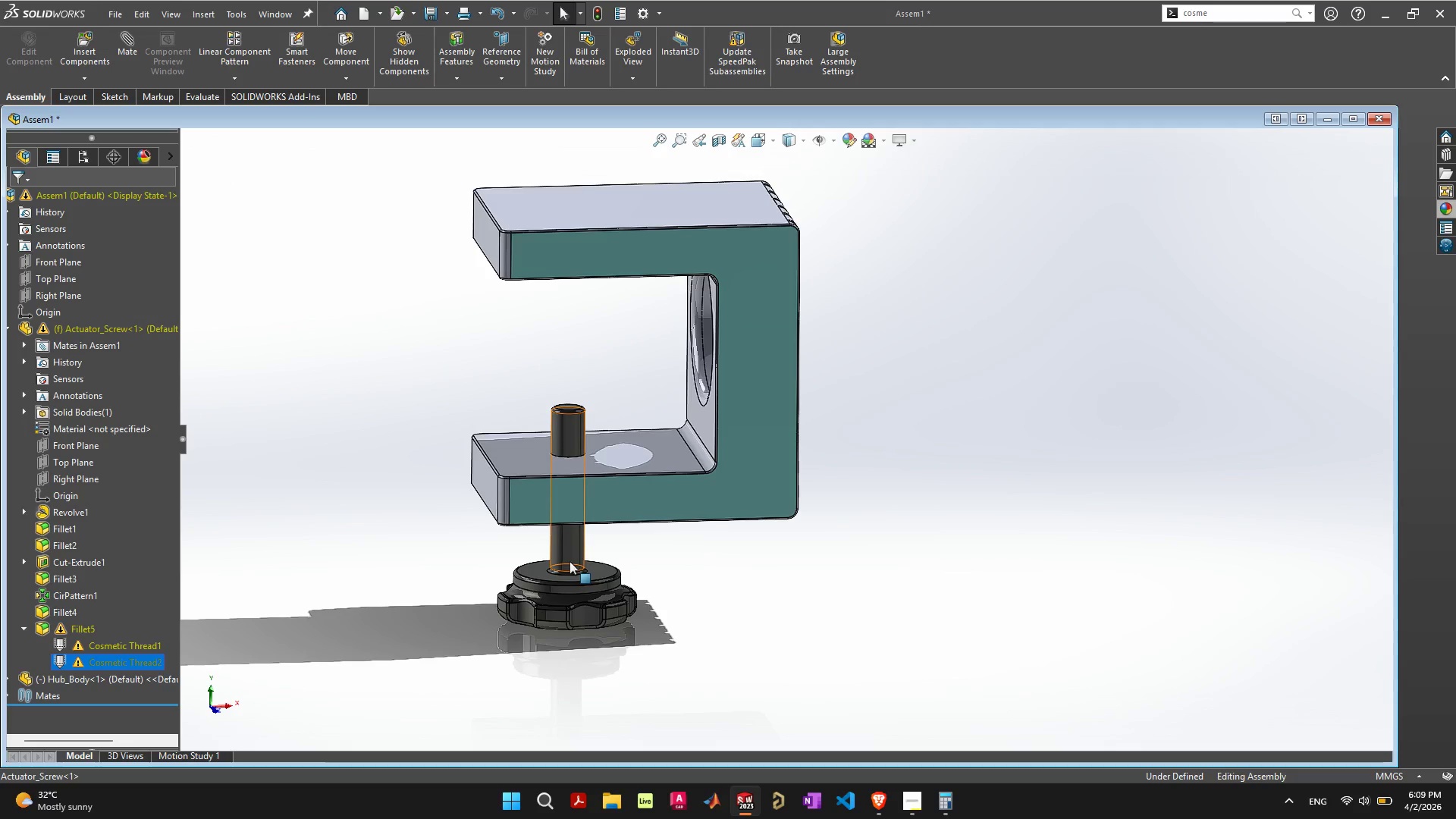 
left_click_drag(start_coordinate=[575, 548], to_coordinate=[143, 570])
 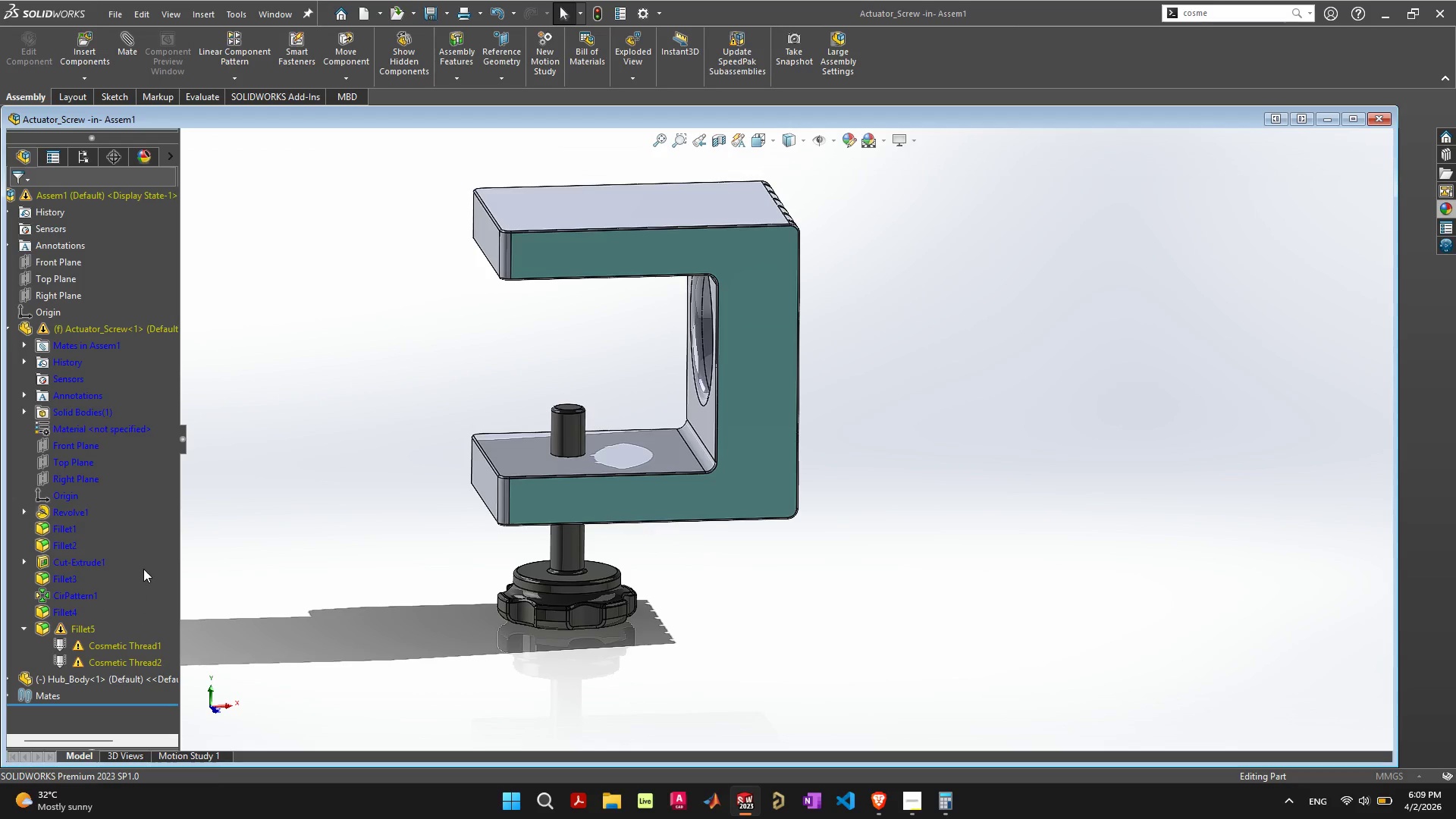 
right_click([129, 664])
 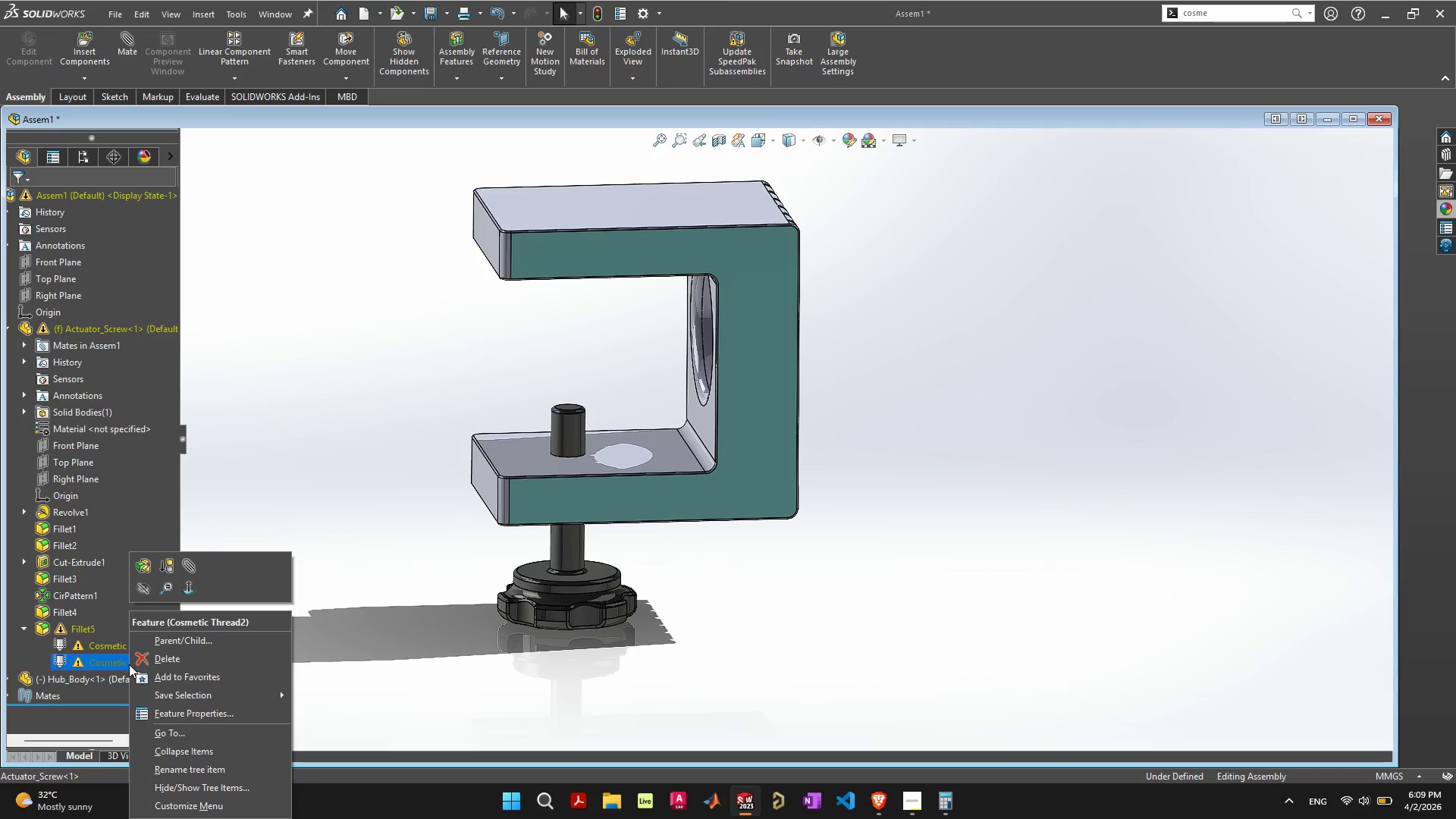 
scroll: coordinate [202, 699], scroll_direction: down, amount: 2.0
 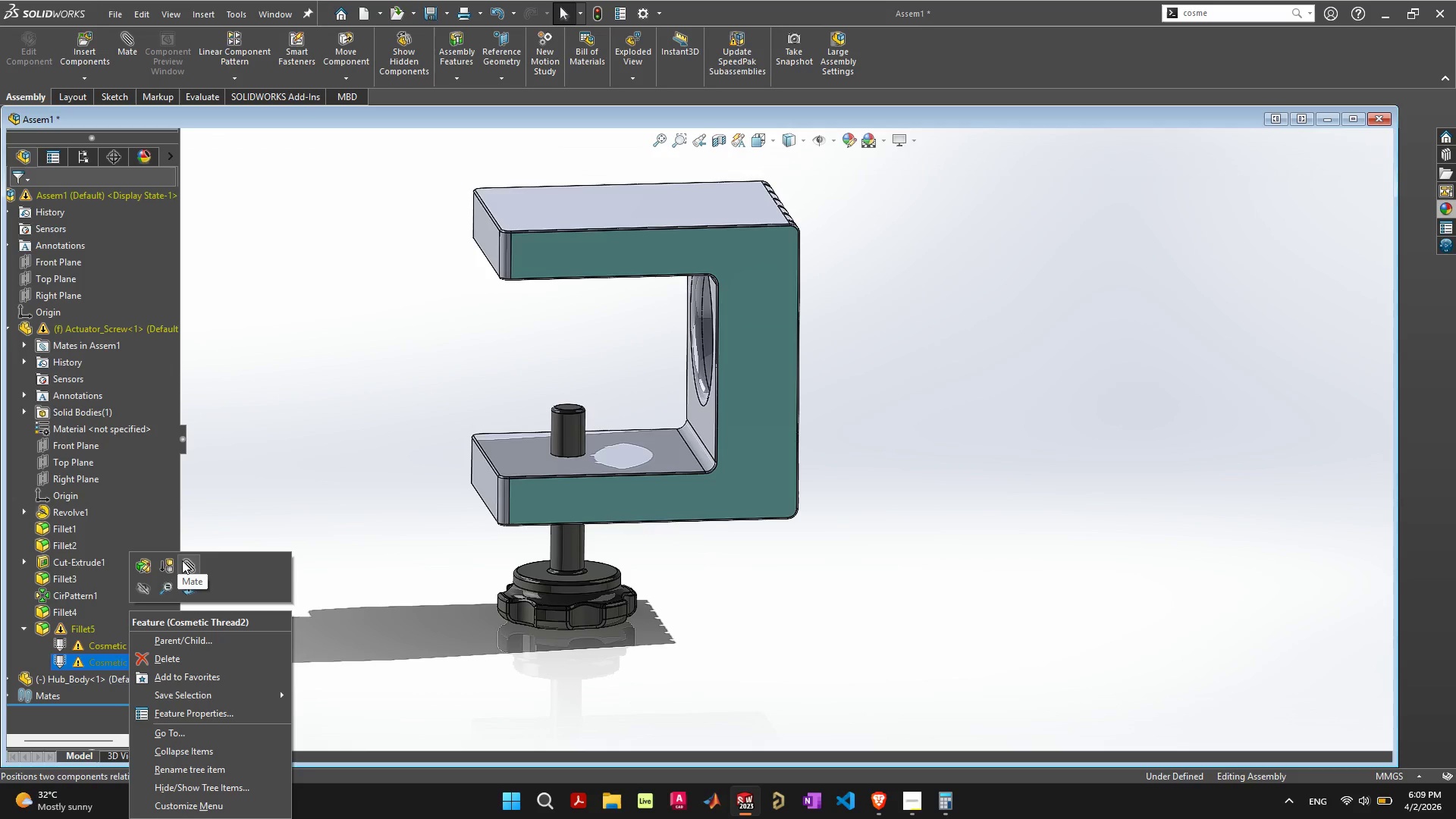 
left_click([143, 570])
 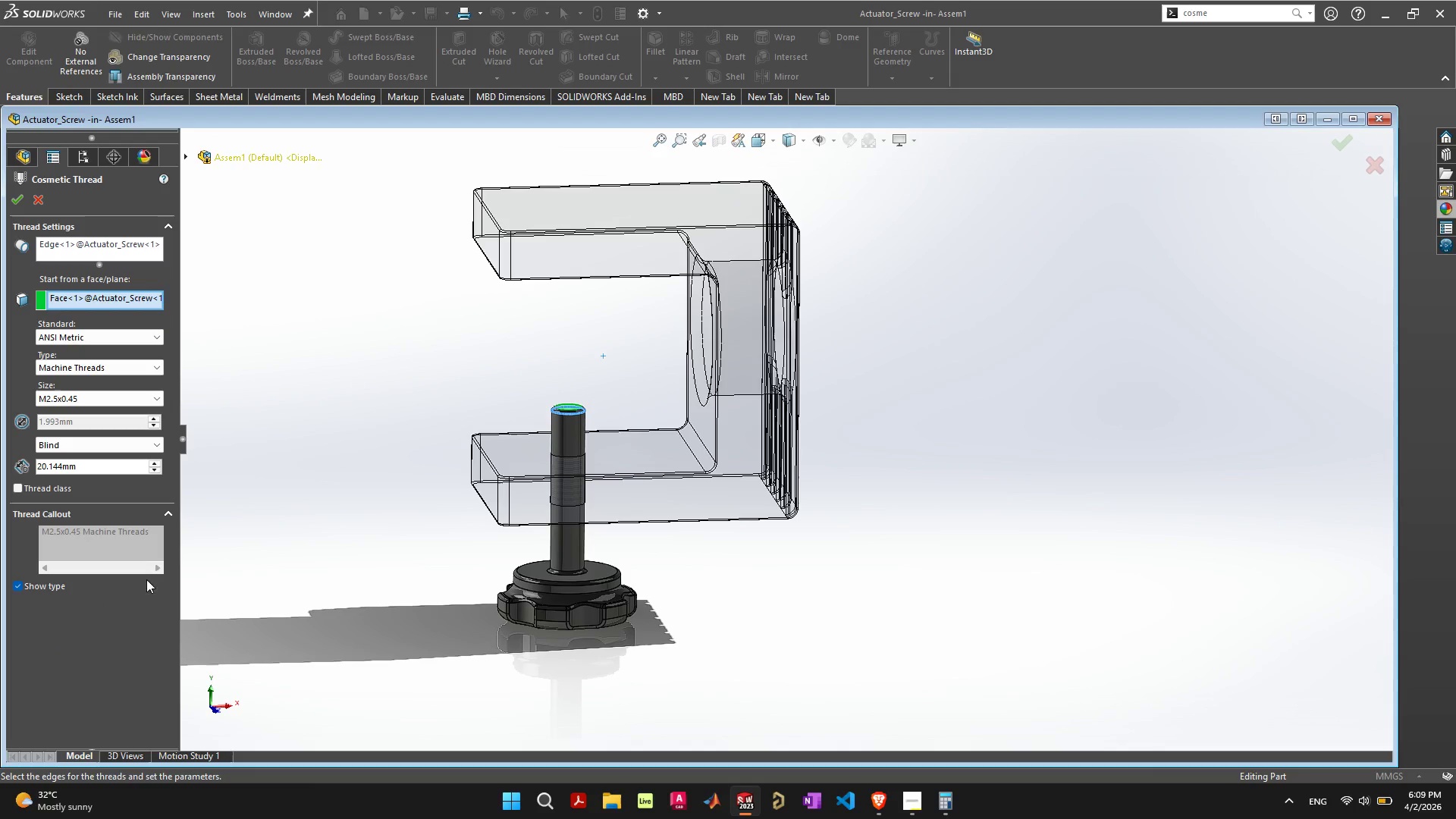 
scroll: coordinate [578, 464], scroll_direction: up, amount: 7.0
 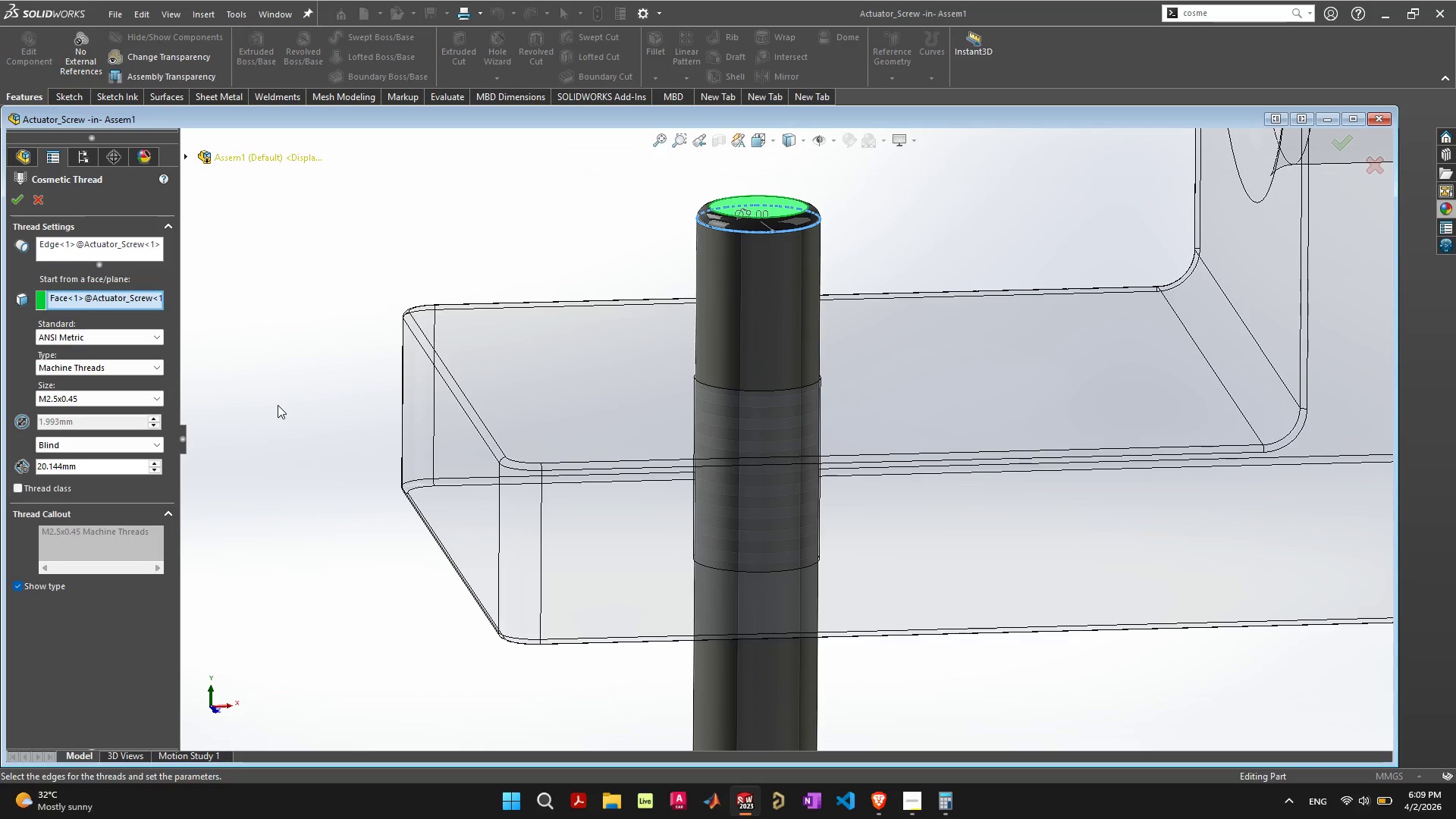 
wait(6.65)
 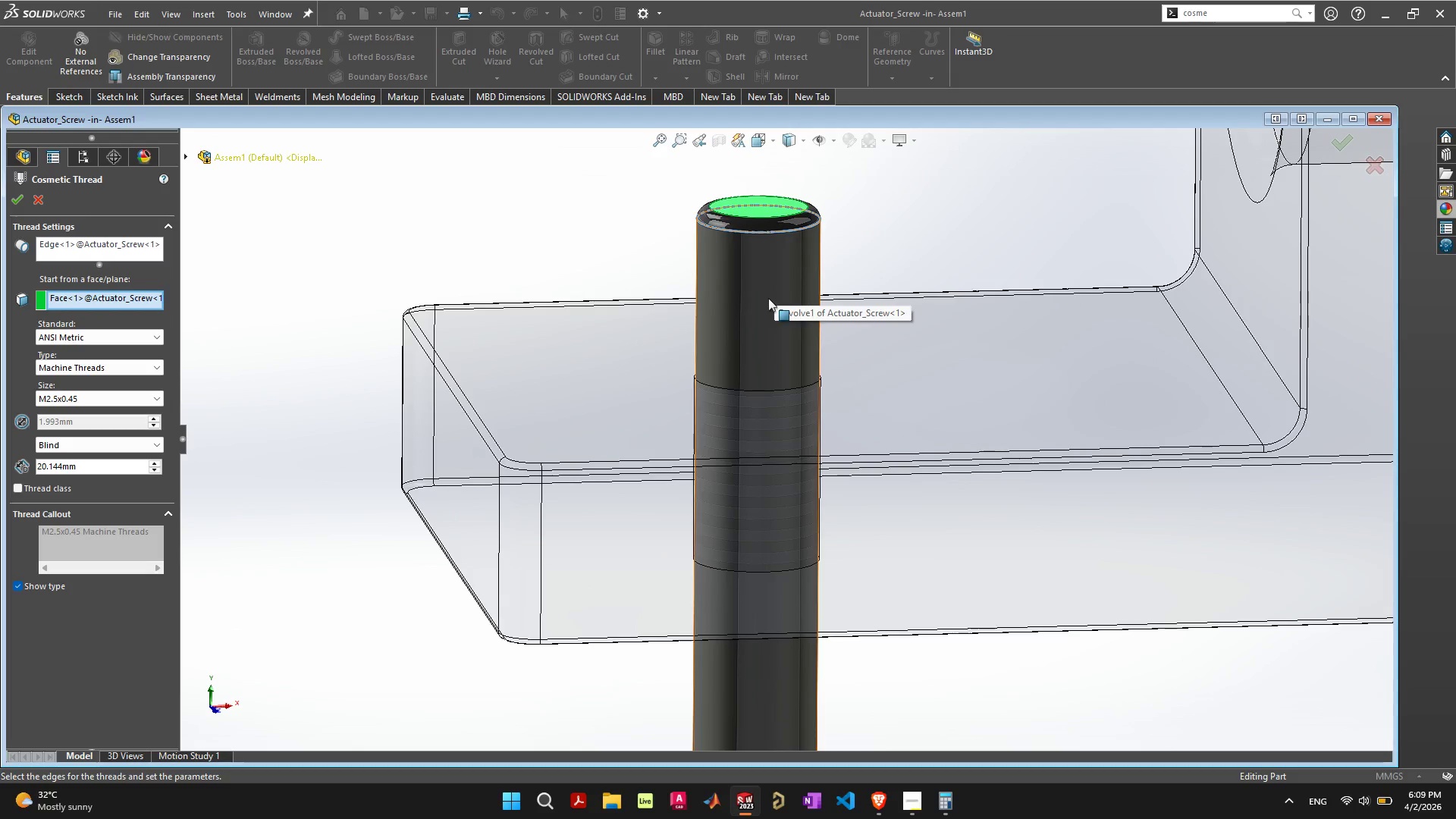 
mouse_move([187, 399])
 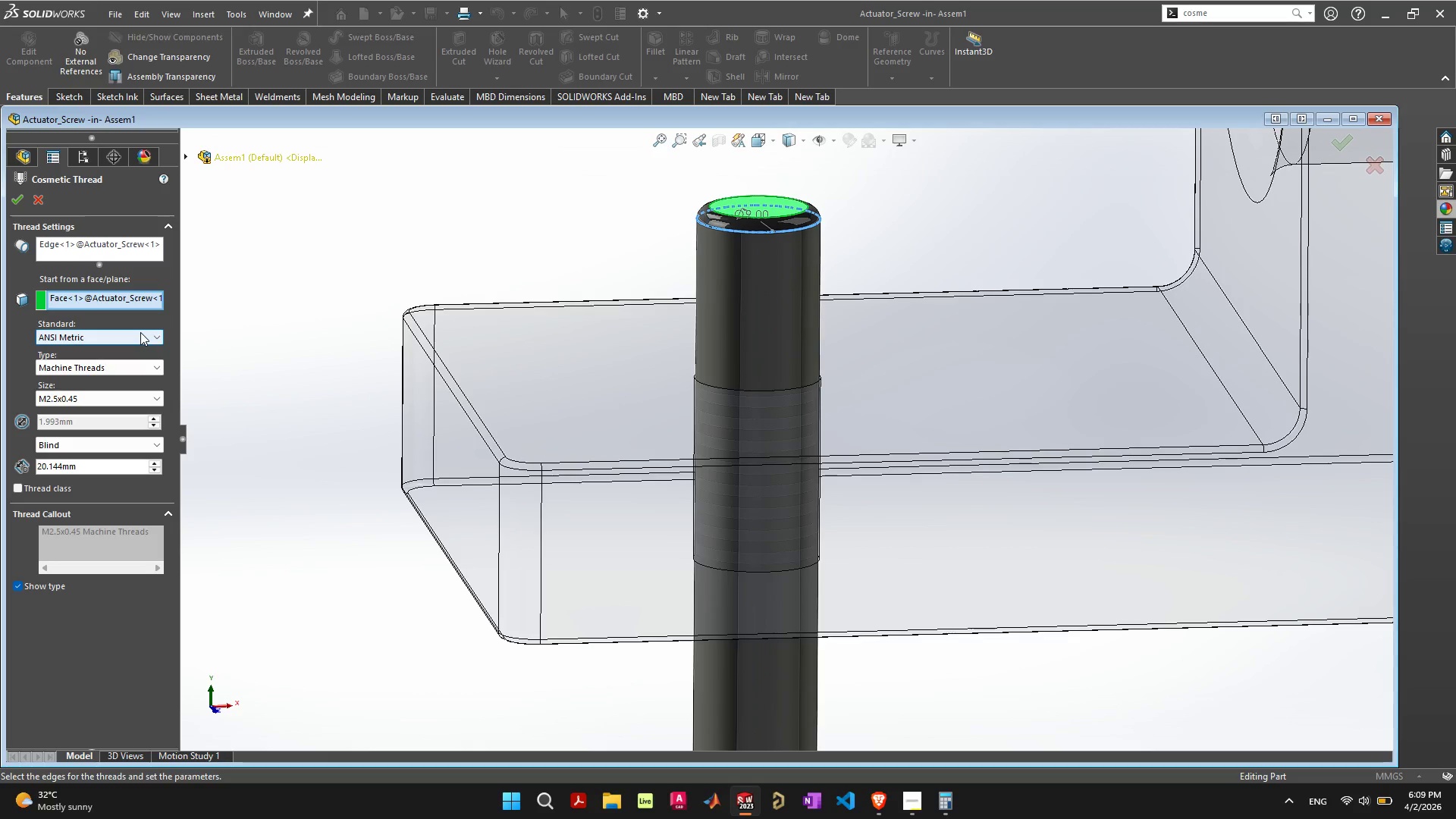 
left_click([20, 196])
 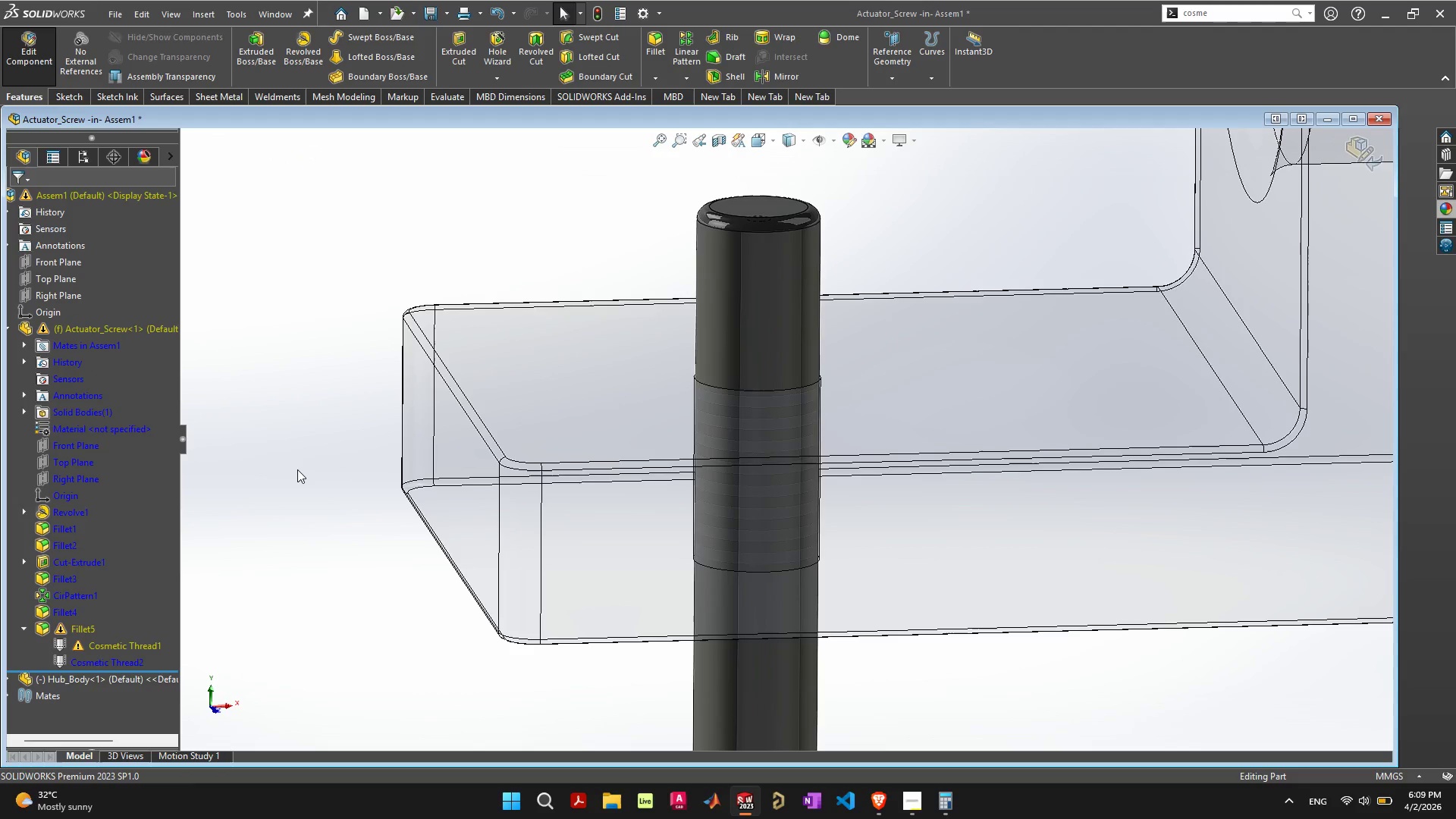 
left_click([299, 482])
 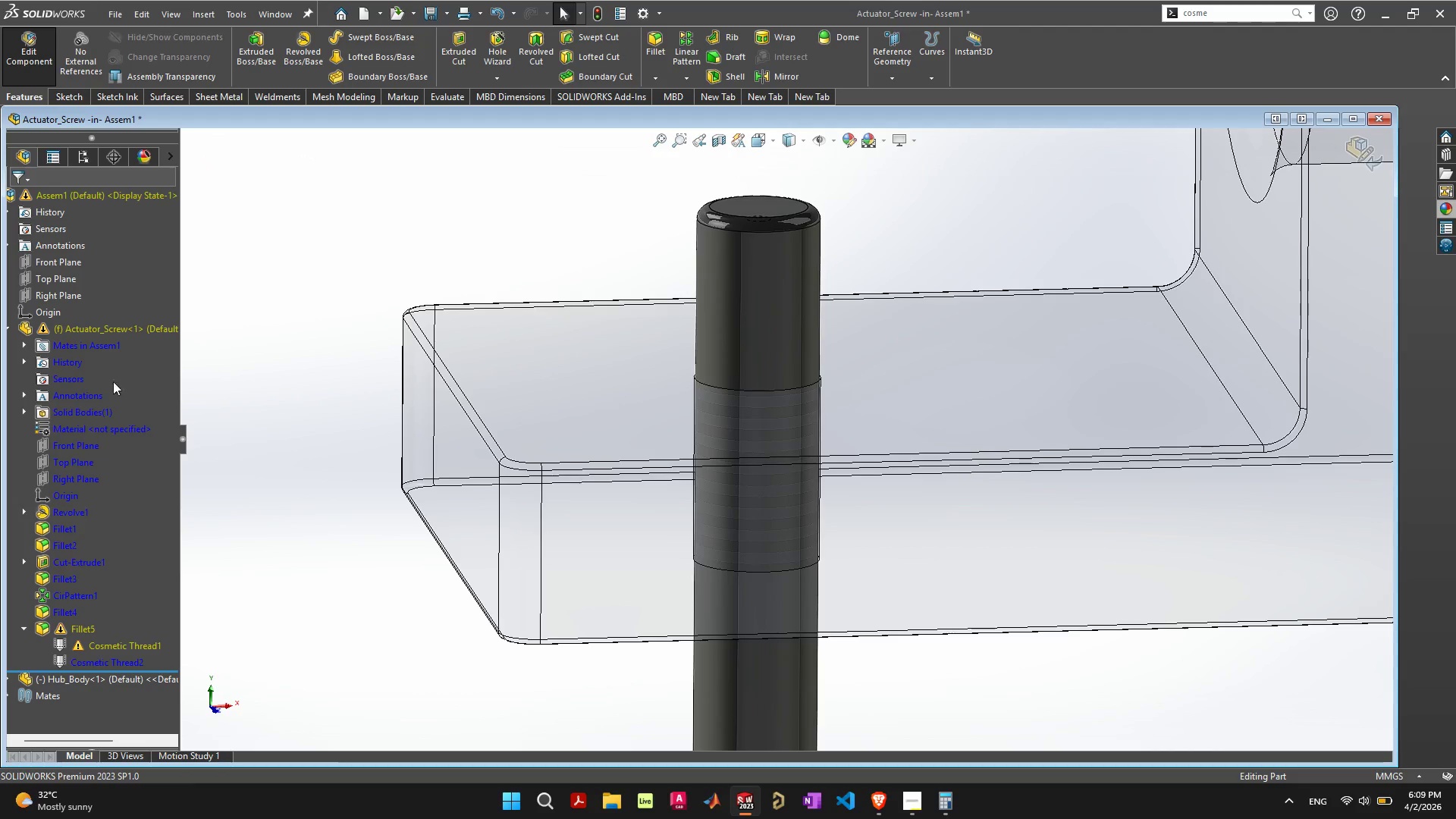 
scroll: coordinate [496, 556], scroll_direction: down, amount: 8.0
 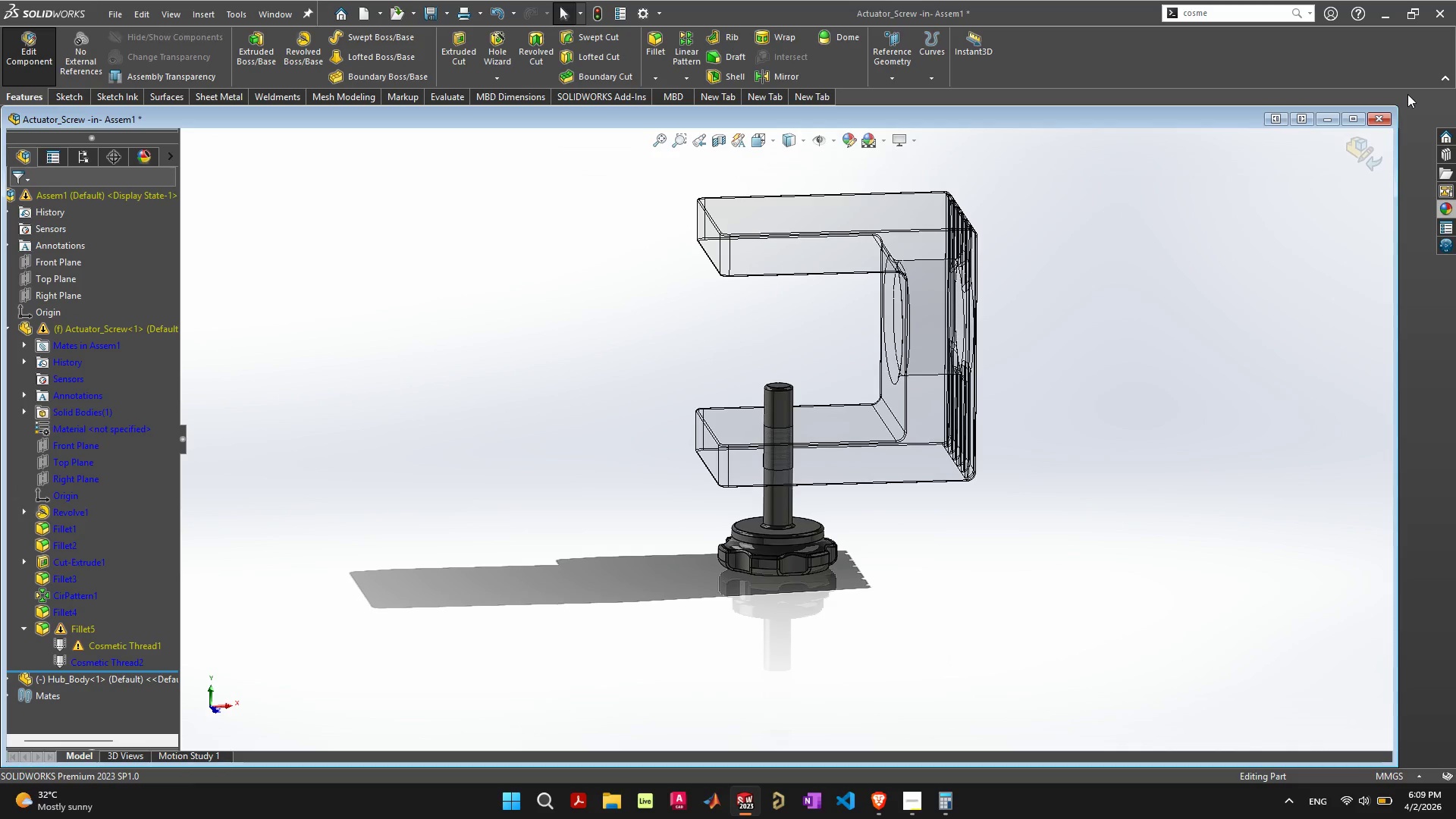 
left_click([1378, 154])
 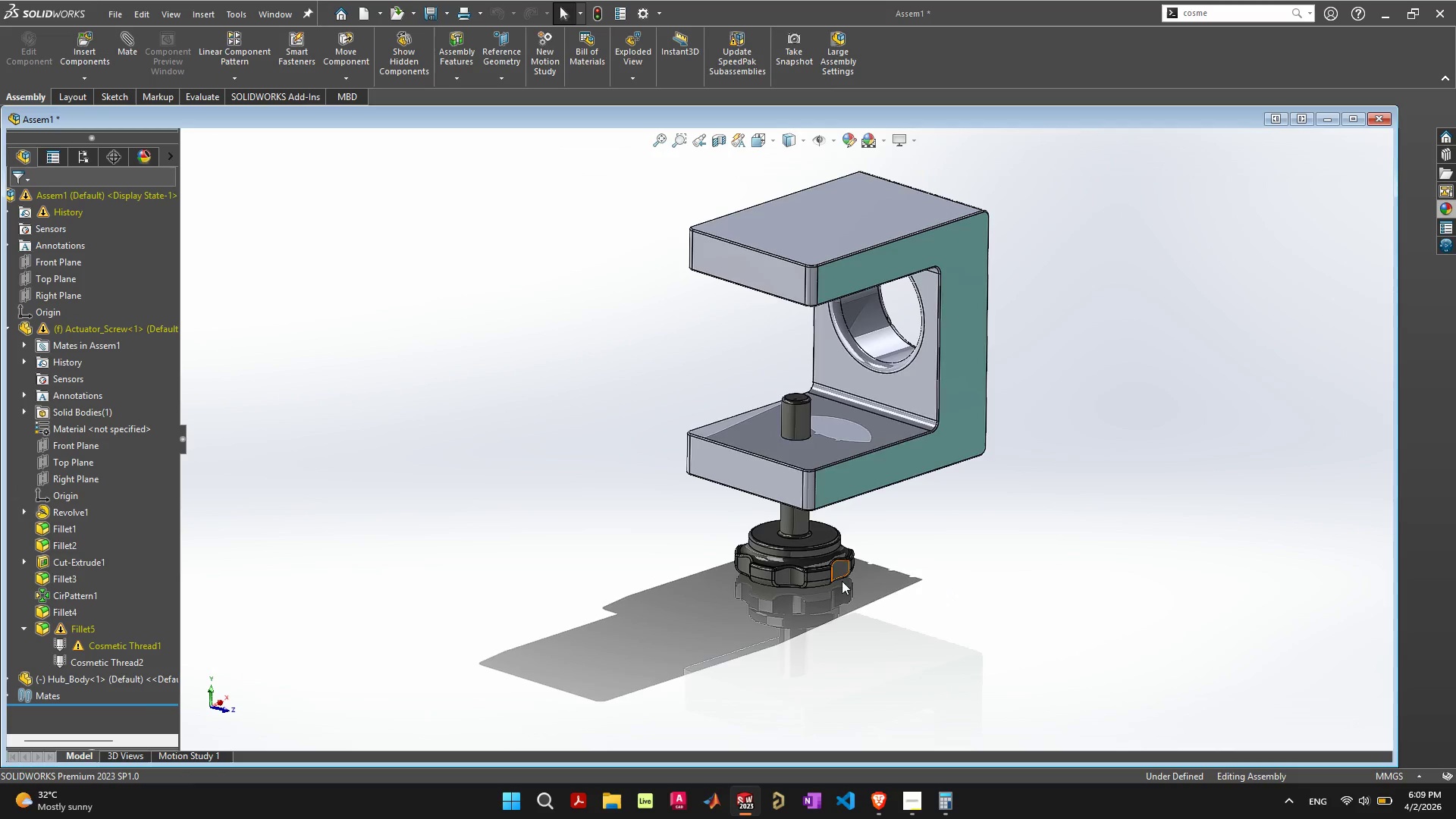 
left_click_drag(start_coordinate=[868, 424], to_coordinate=[915, 451])
 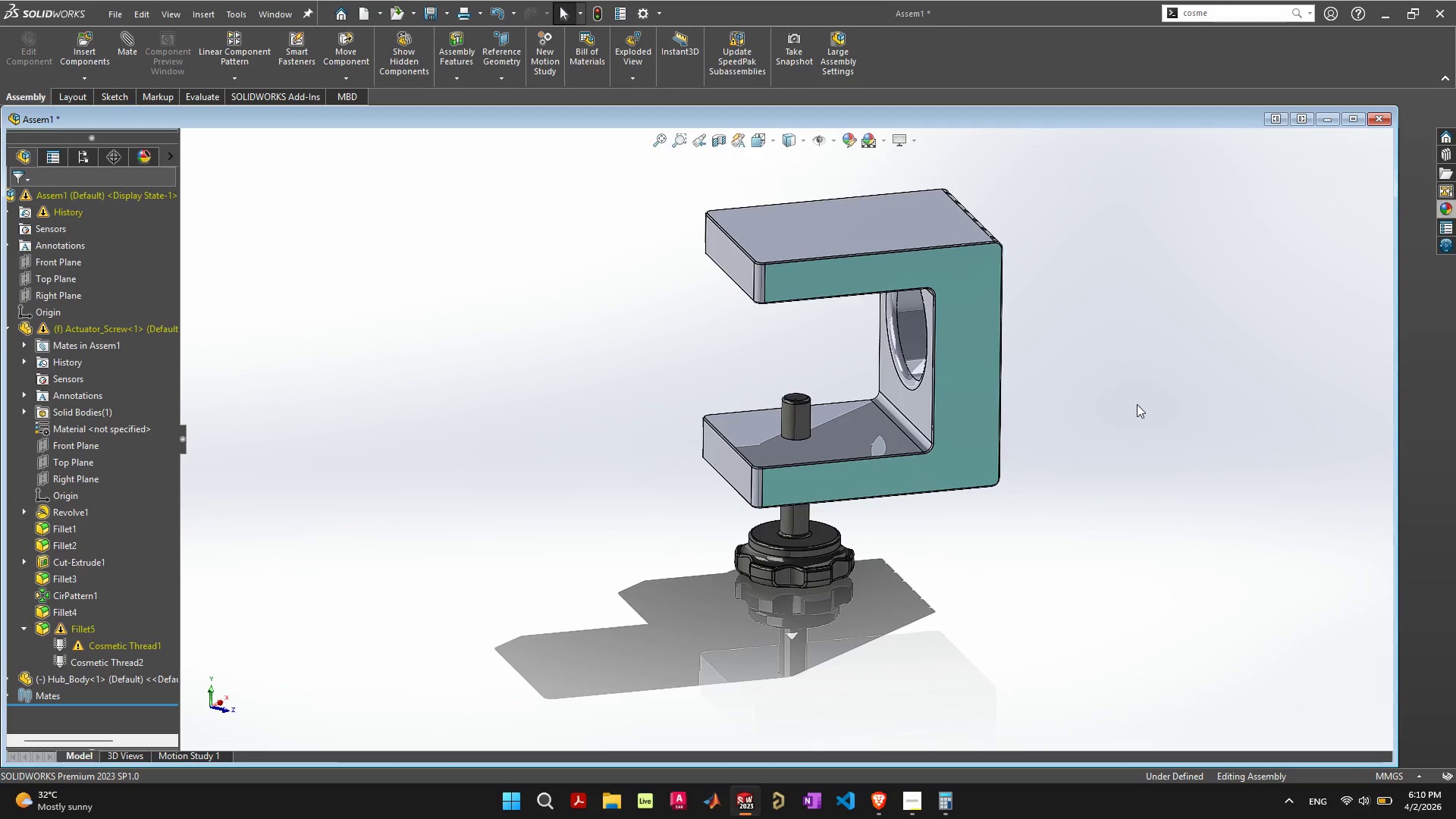 
scroll: coordinate [1124, 442], scroll_direction: up, amount: 2.0
 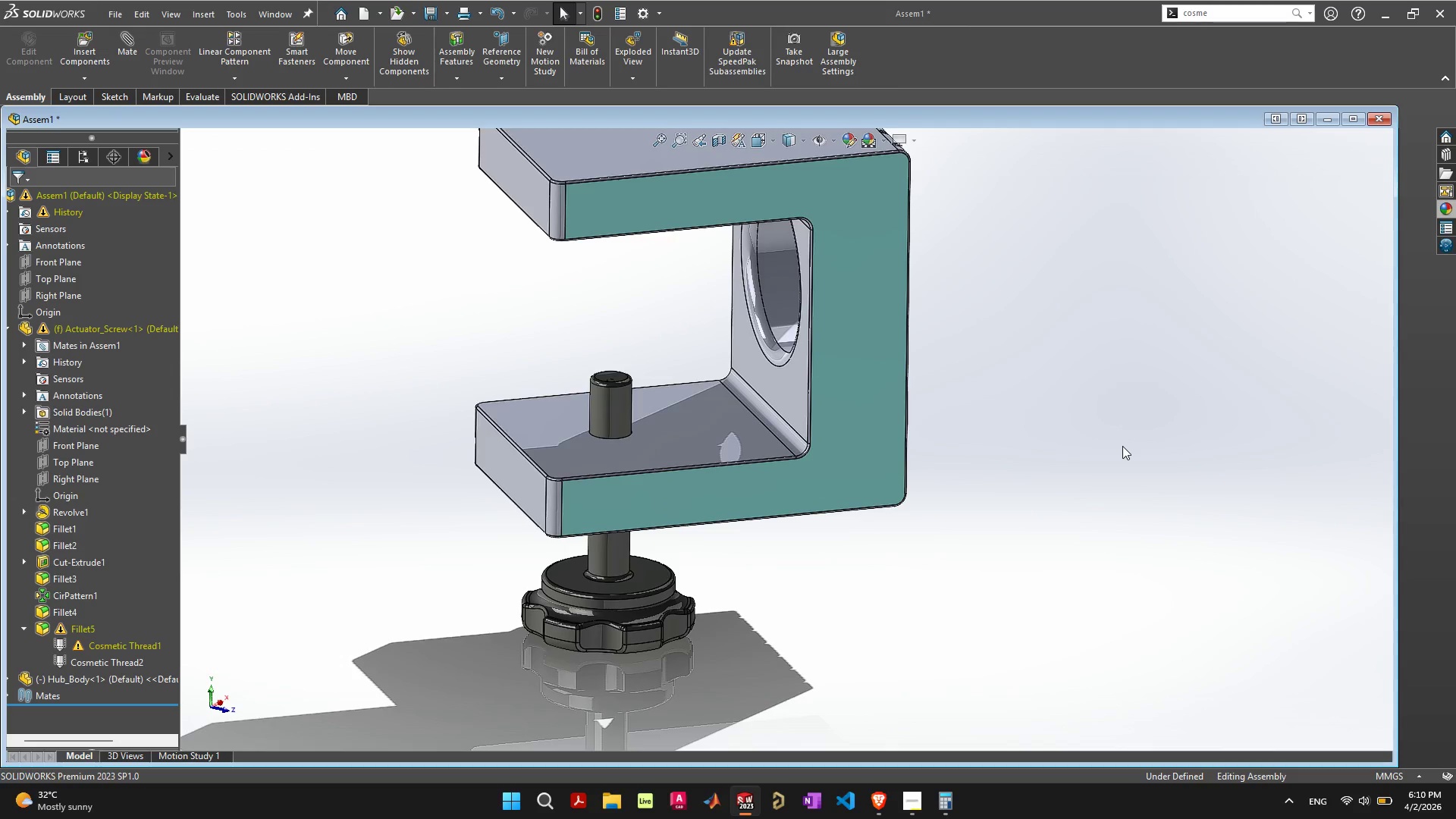 
scroll: coordinate [1049, 369], scroll_direction: down, amount: 2.0
 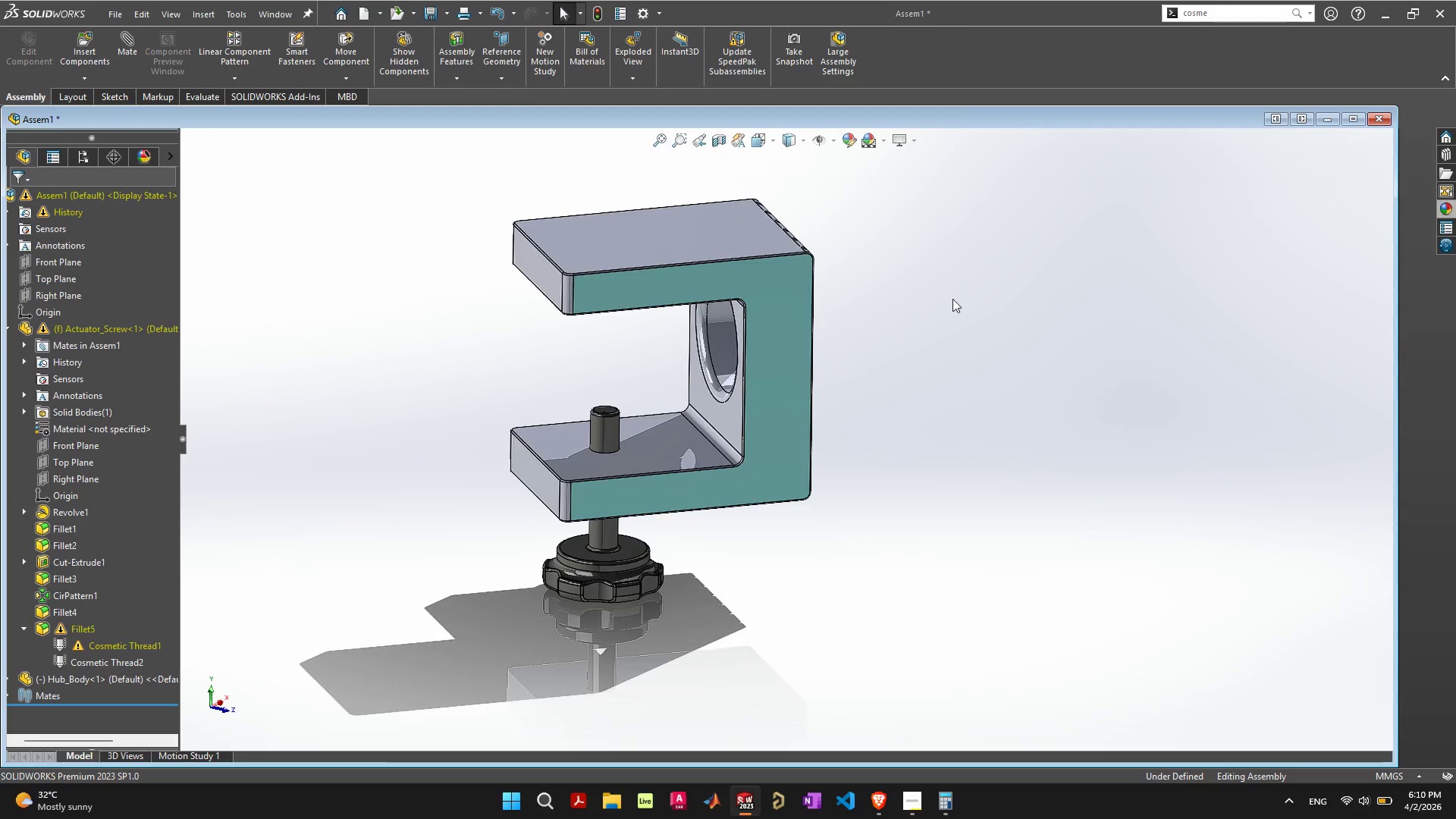 
scroll: coordinate [949, 293], scroll_direction: up, amount: 1.0
 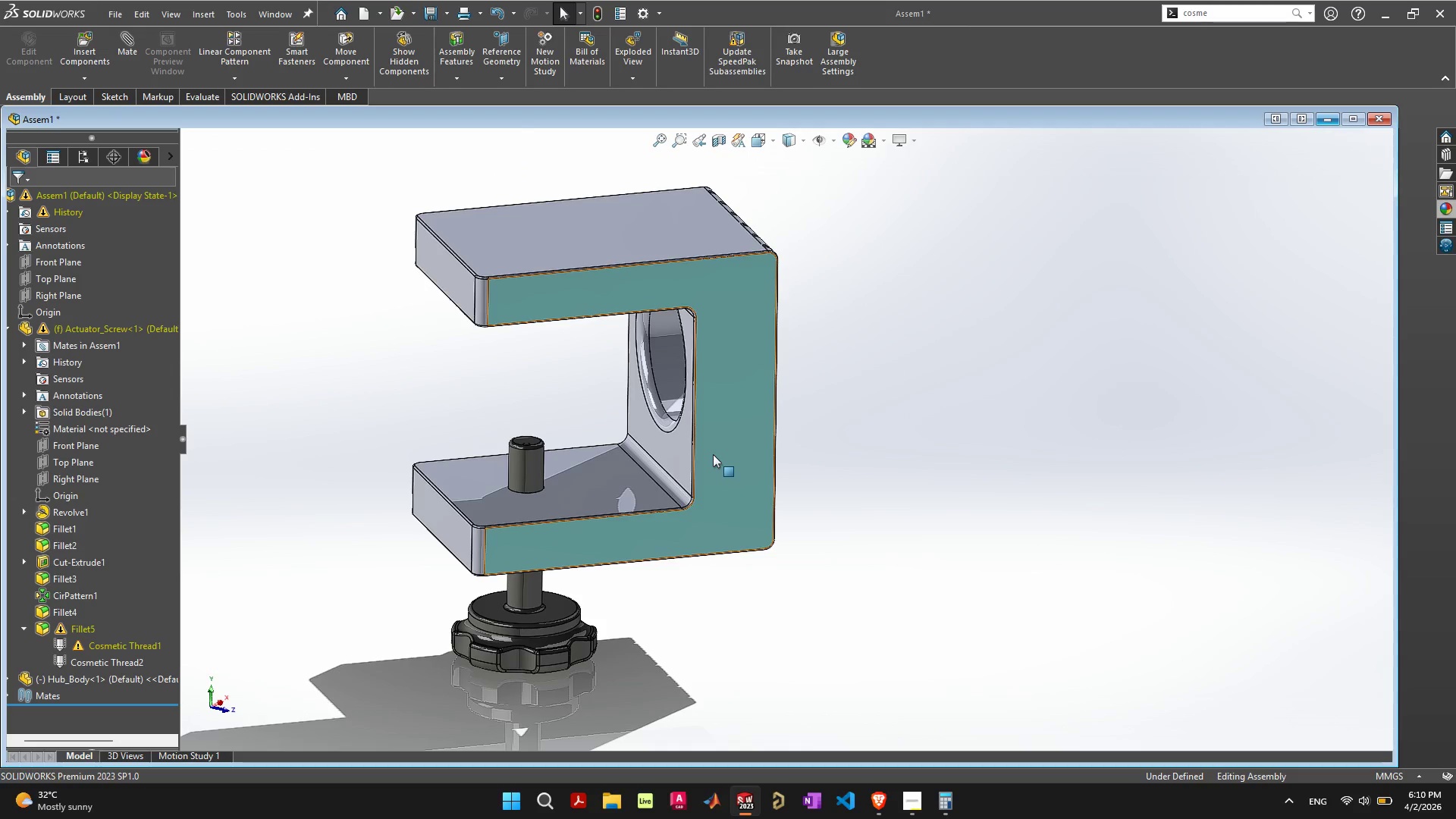 
left_click([674, 469])
 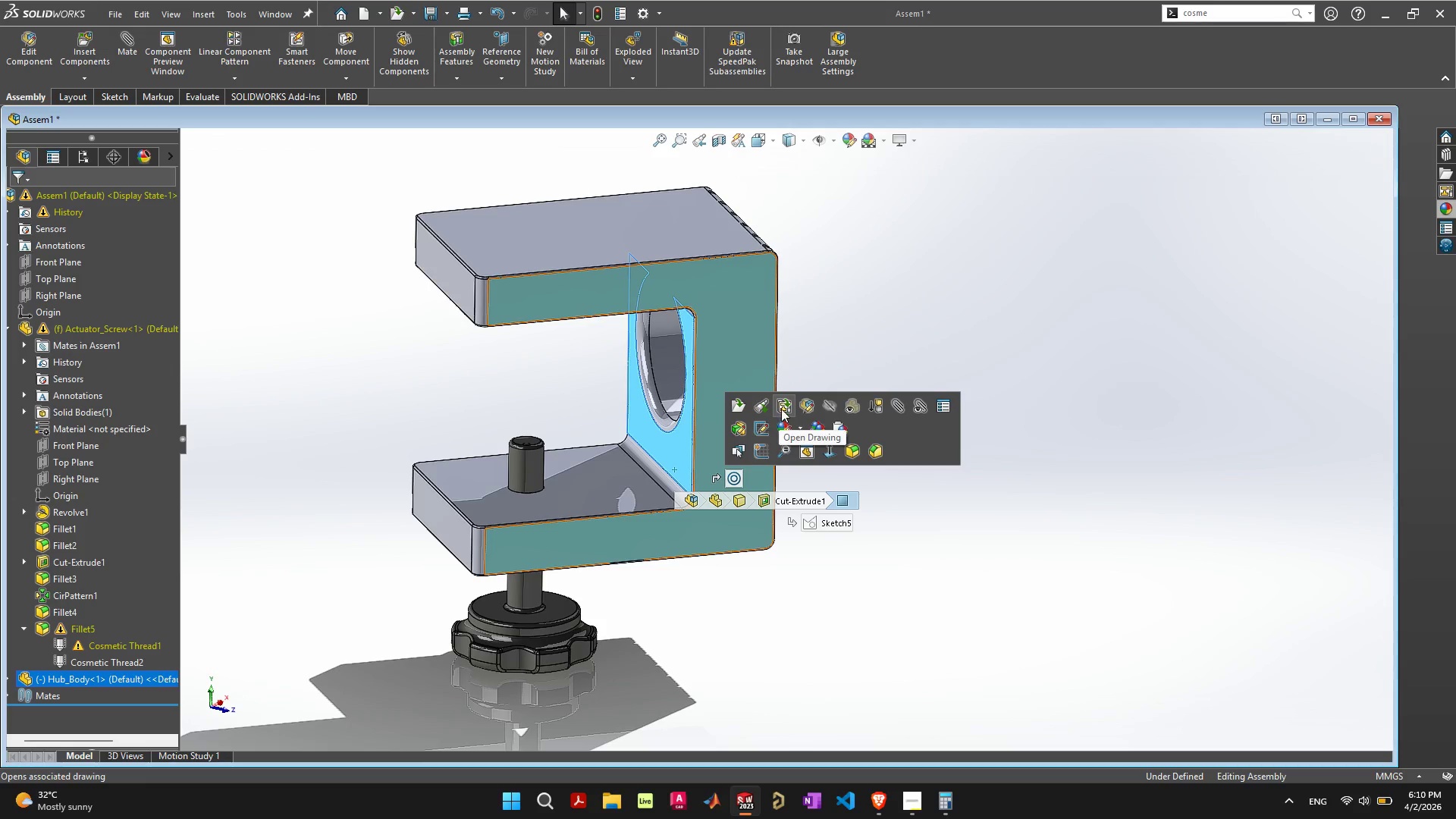 
left_click([766, 402])
 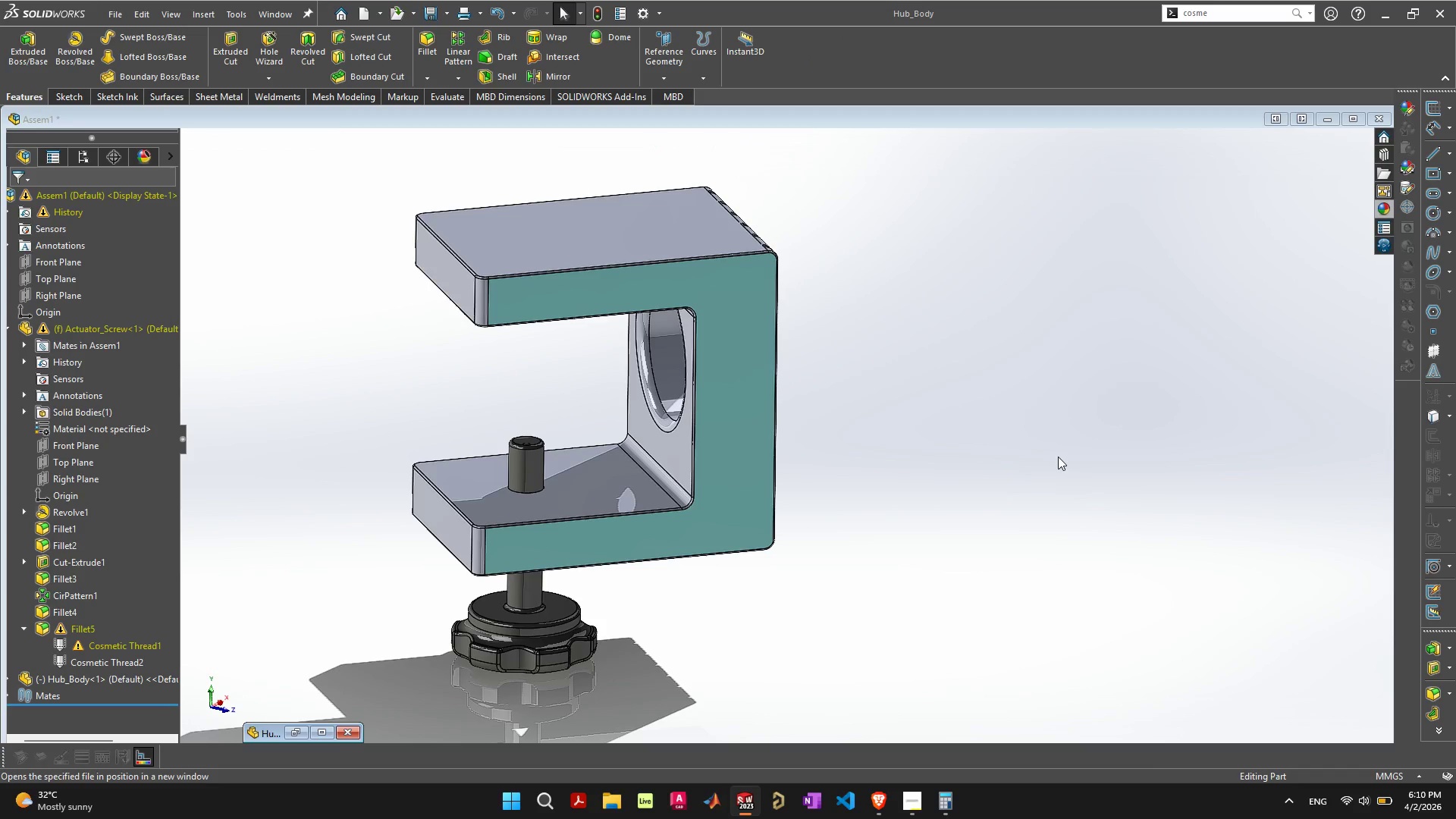 
wait(13.36)
 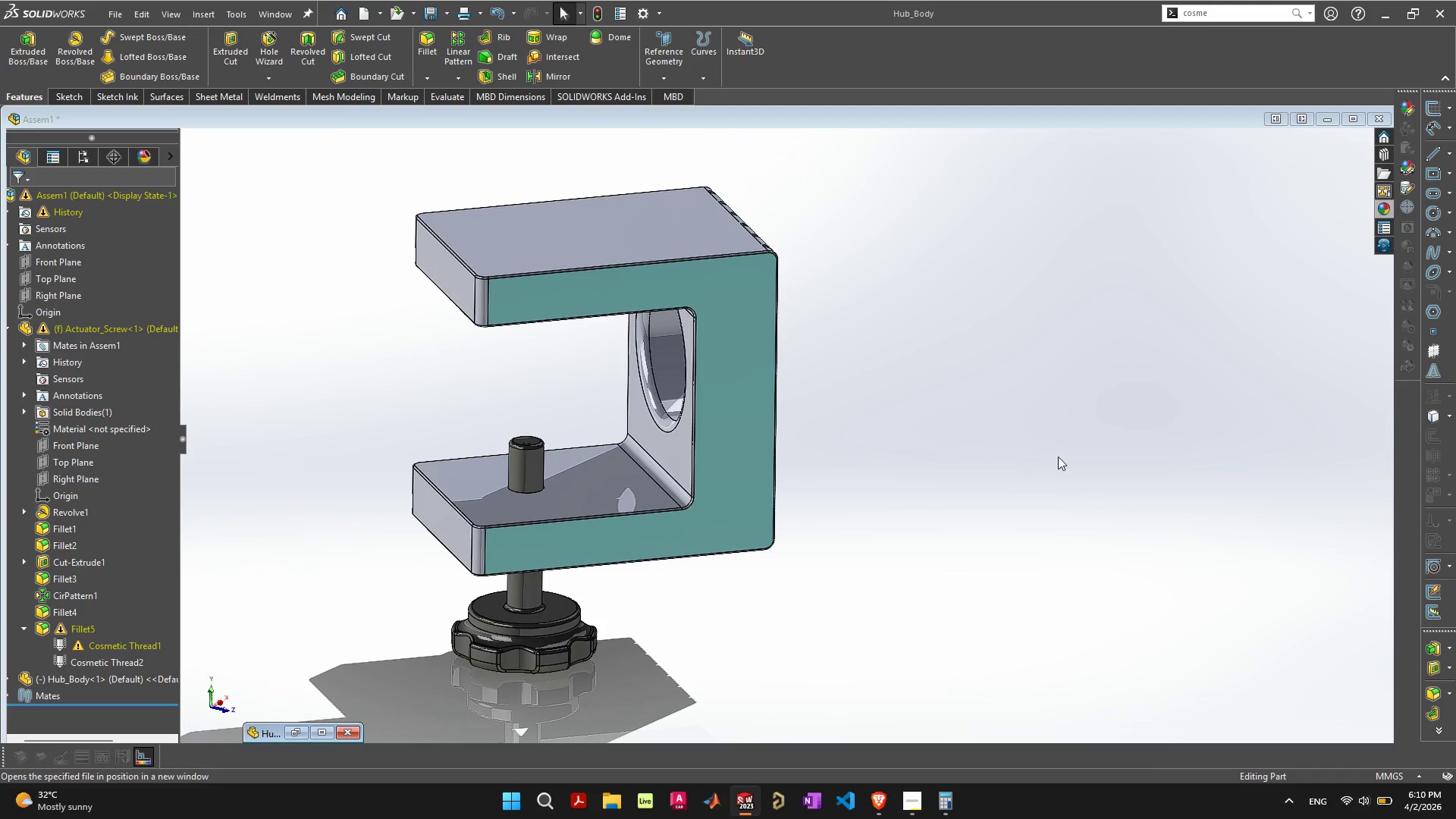 
left_click([133, 648])
 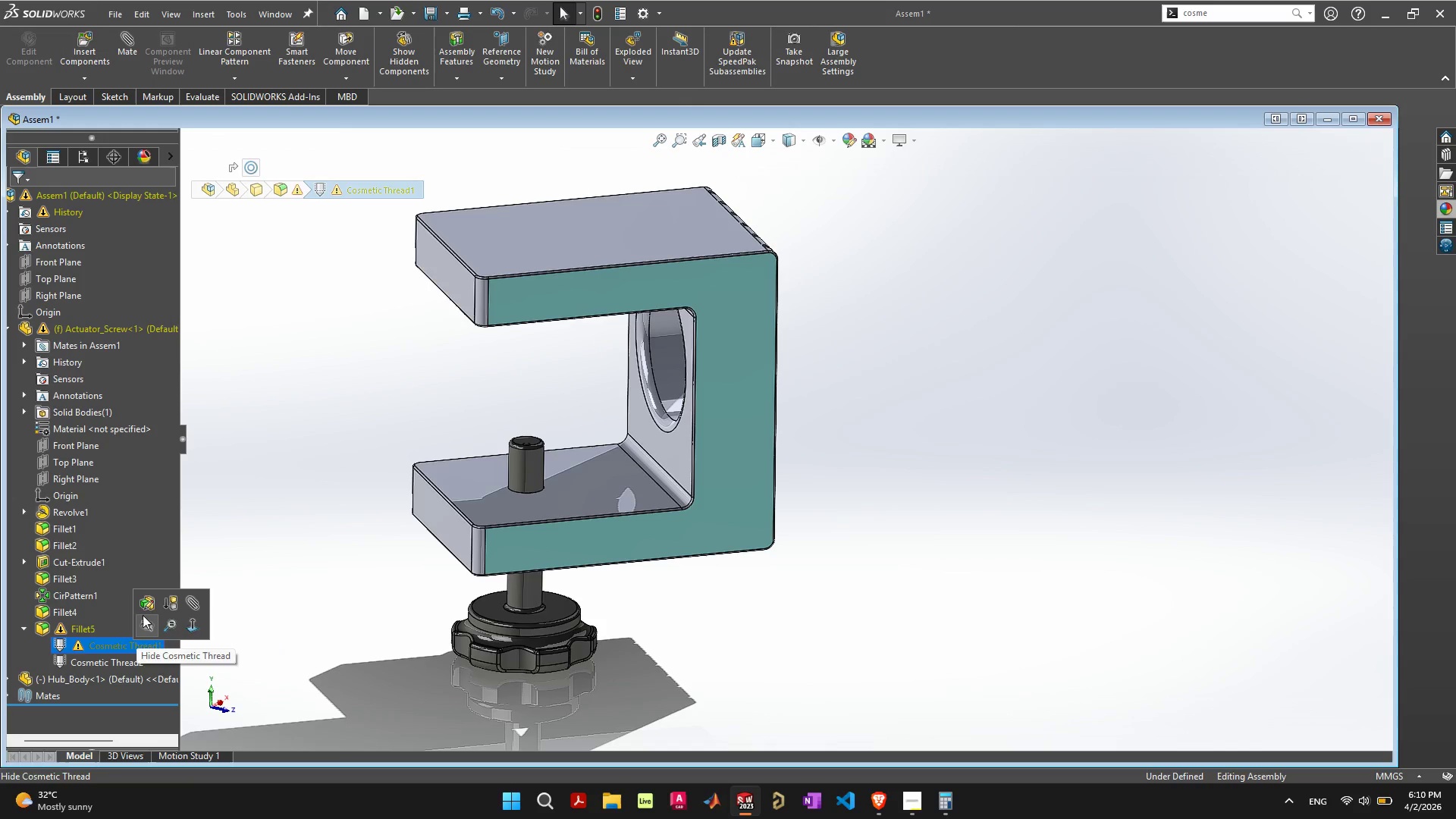 
left_click([146, 608])
 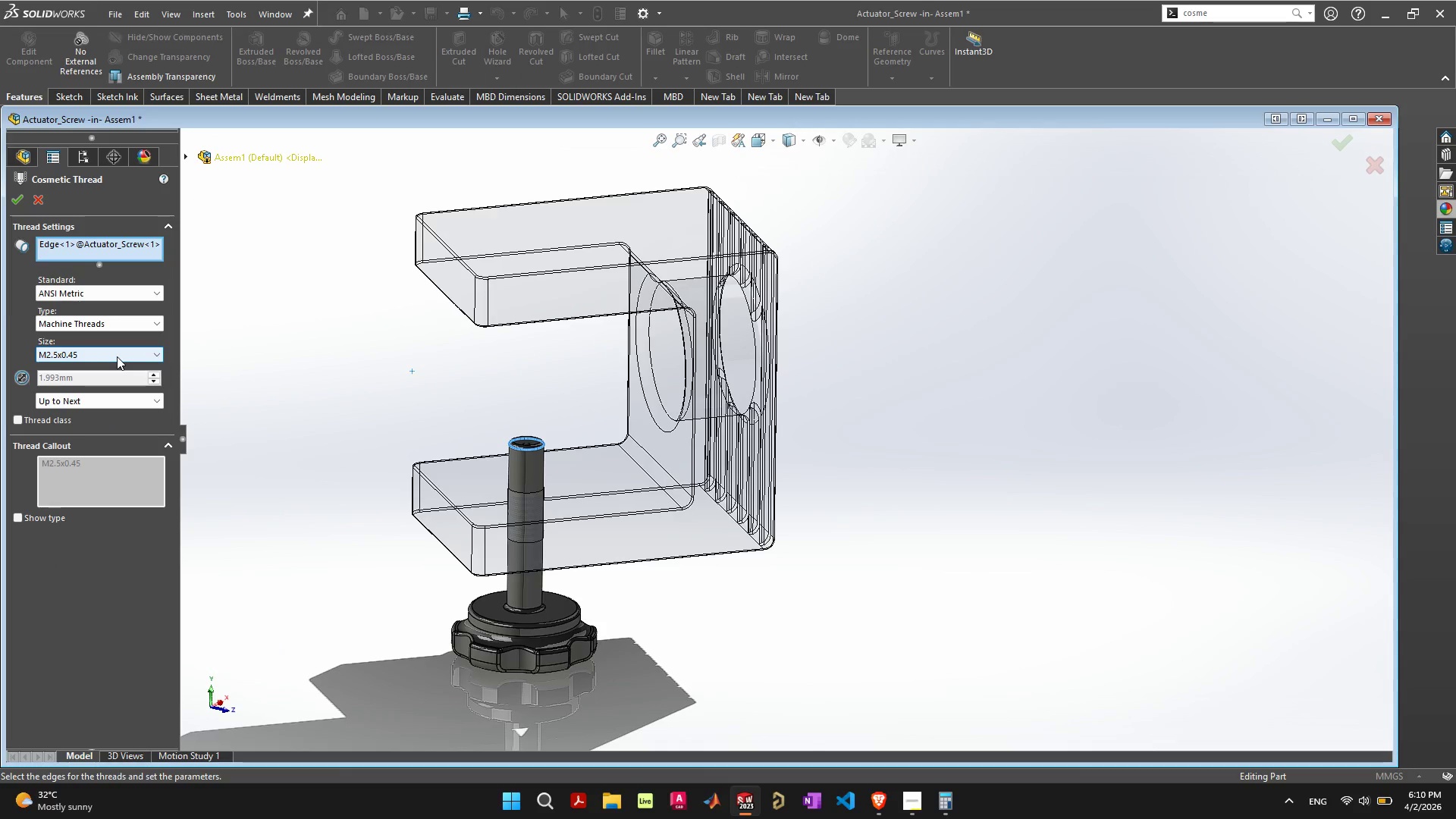 
wait(6.27)
 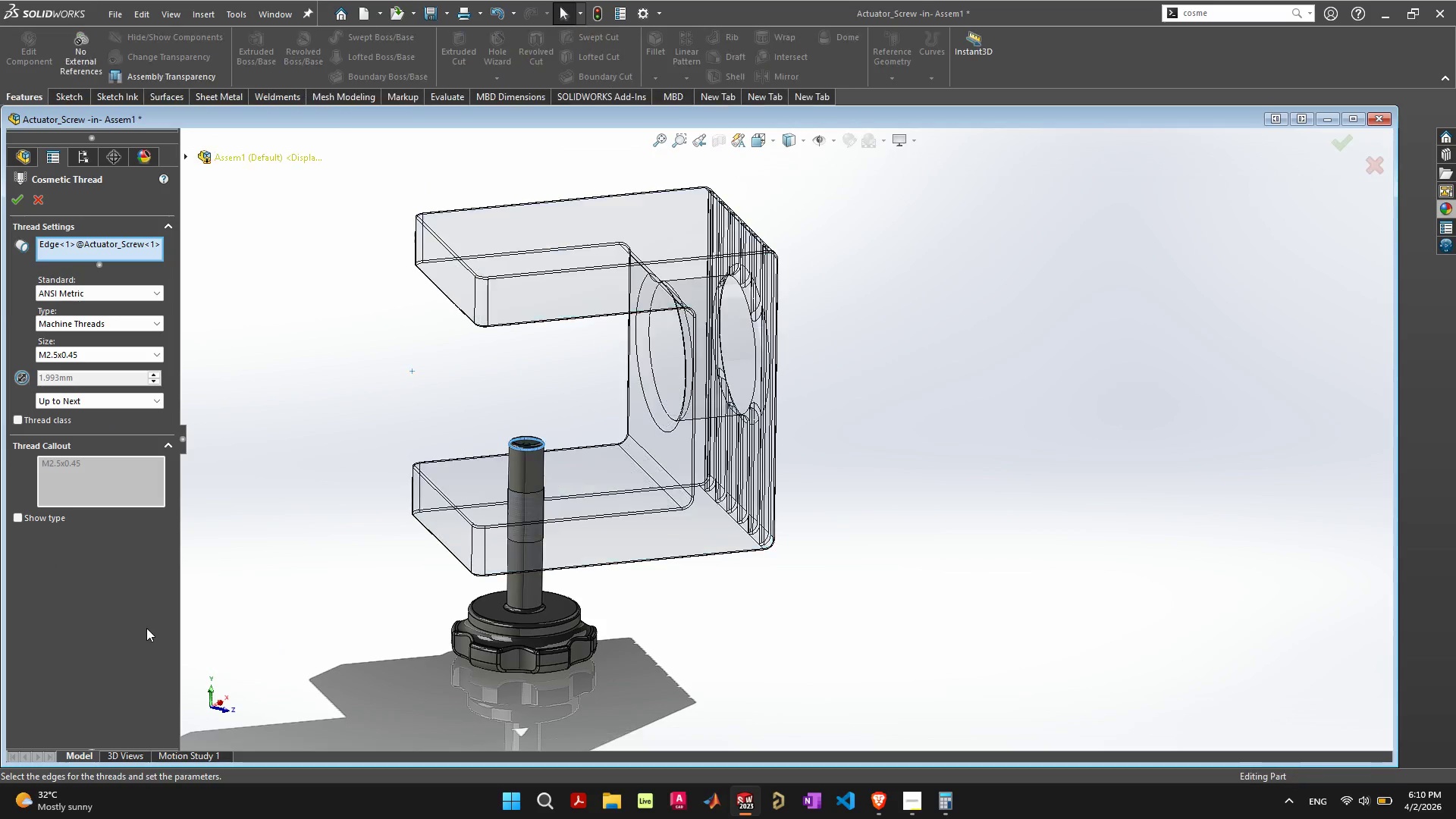 
left_click([8, 199])
 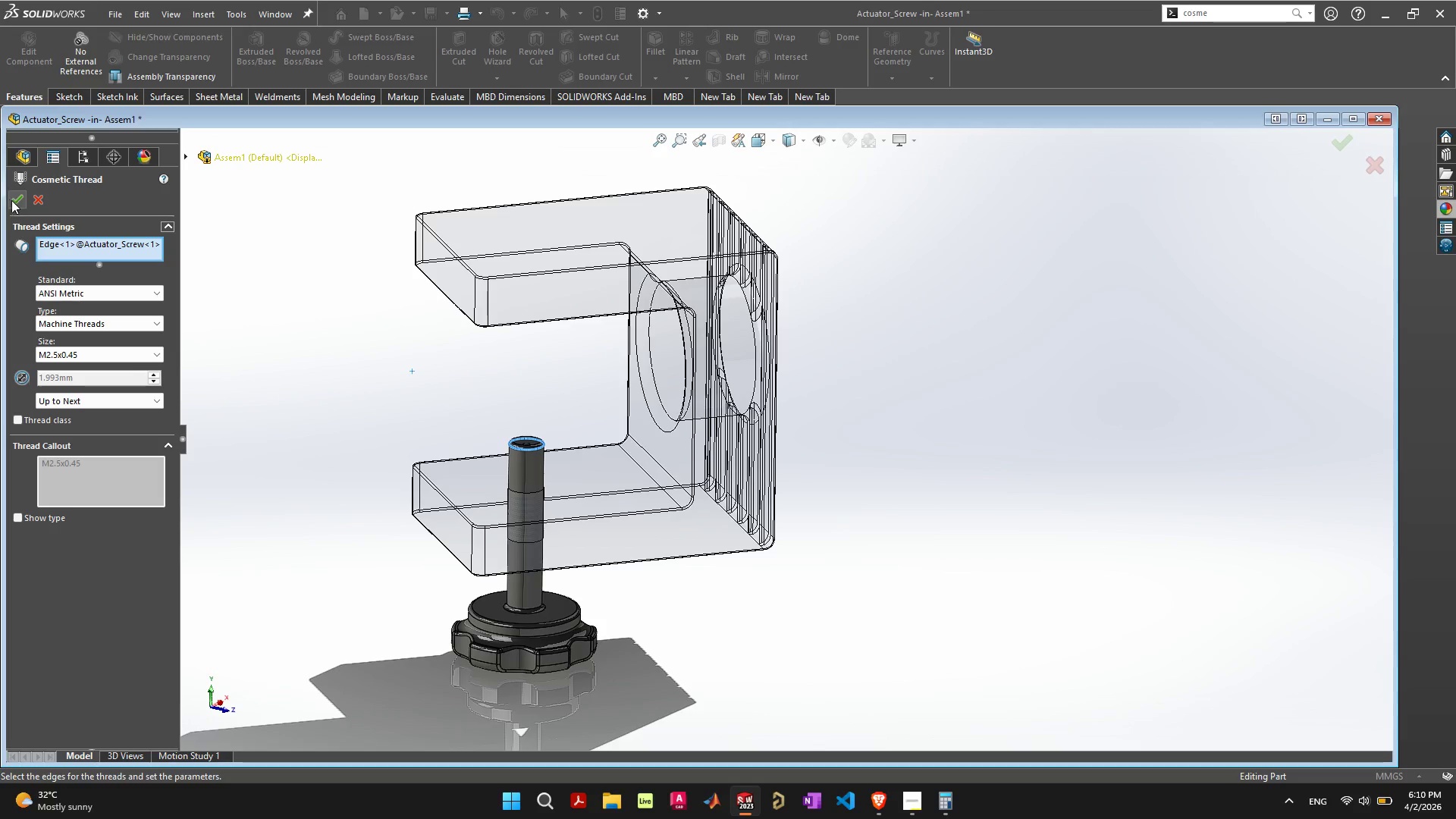 
left_click([11, 200])
 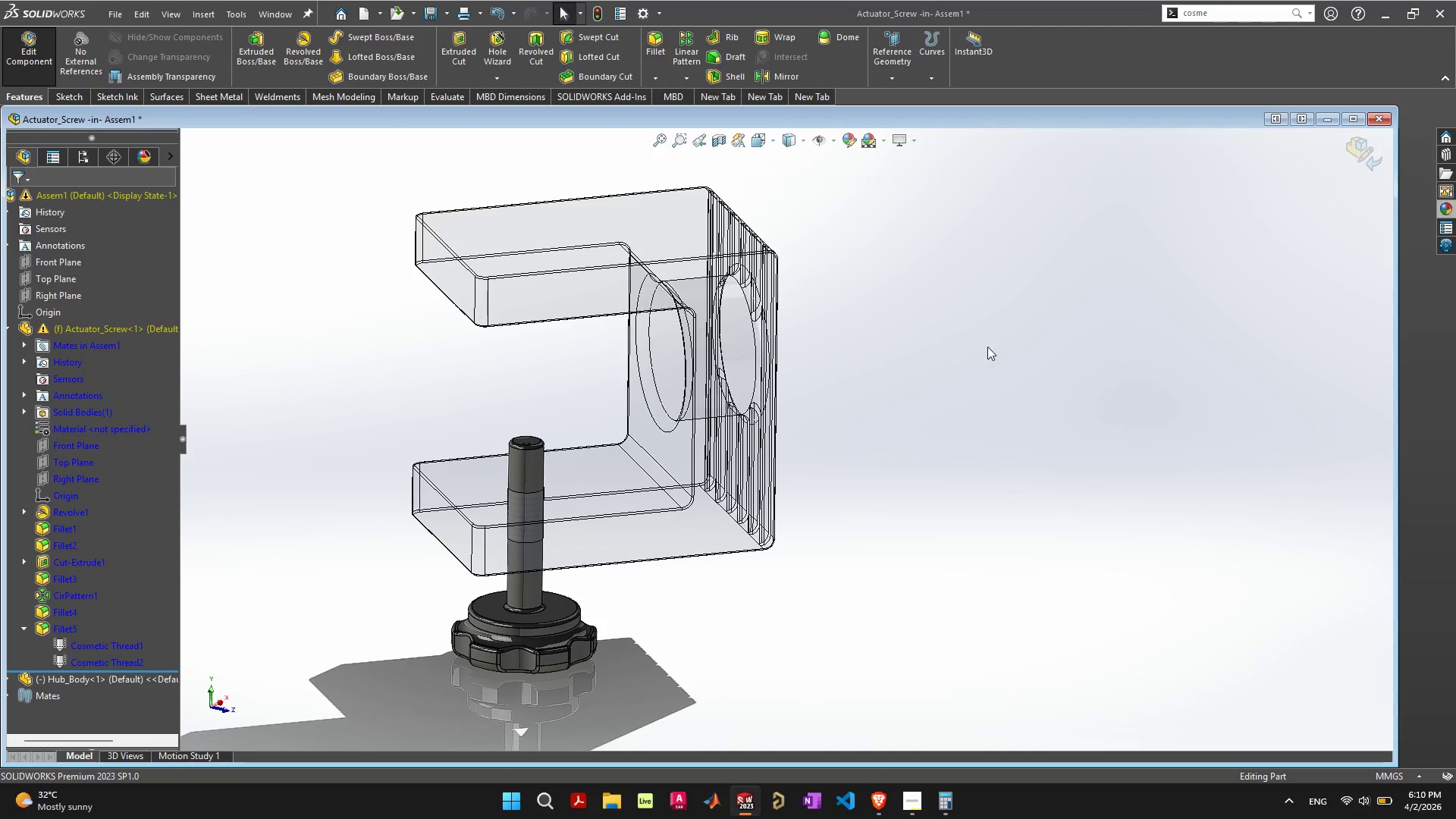 
left_click([1015, 339])
 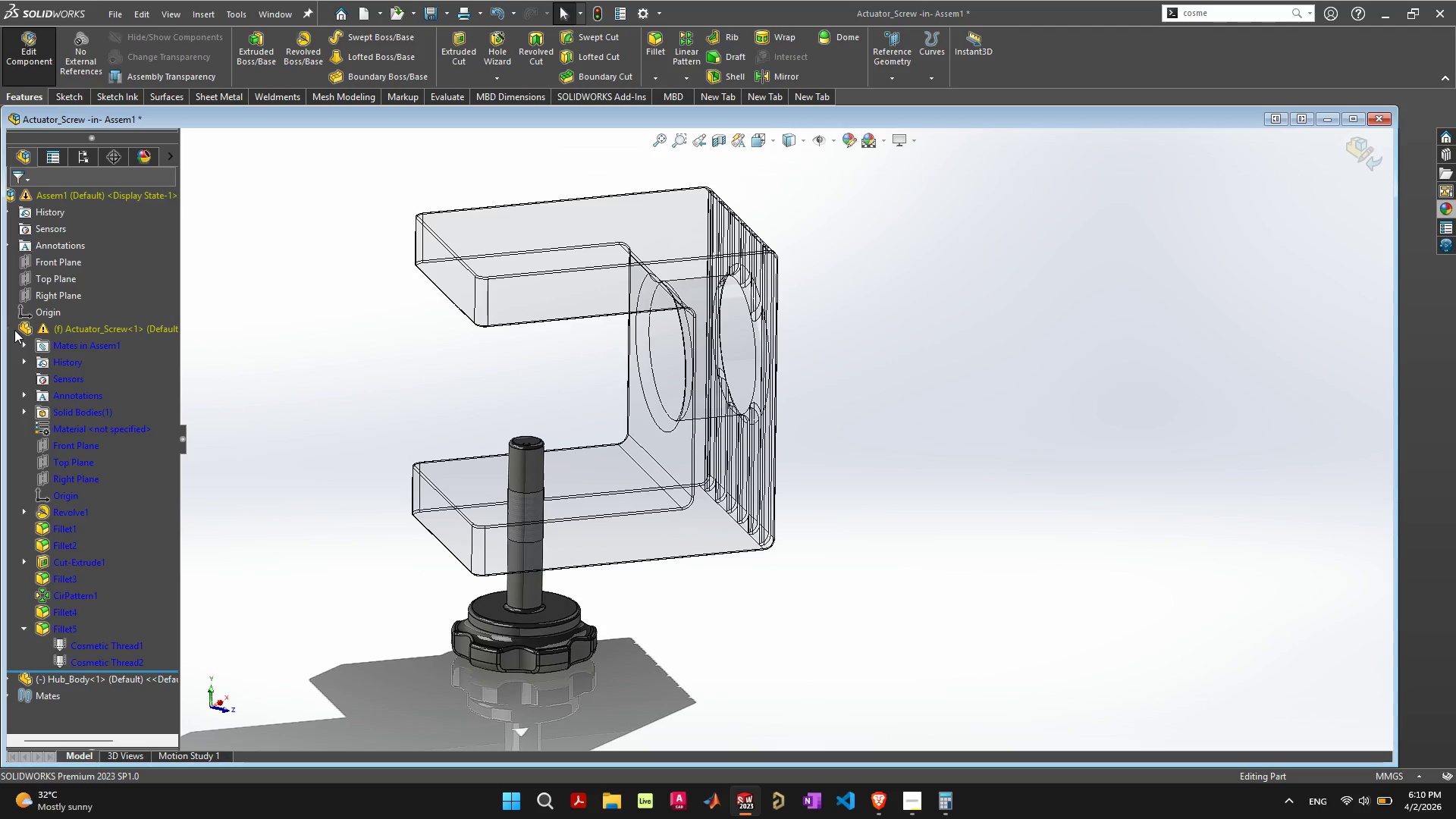 
left_click([11, 329])
 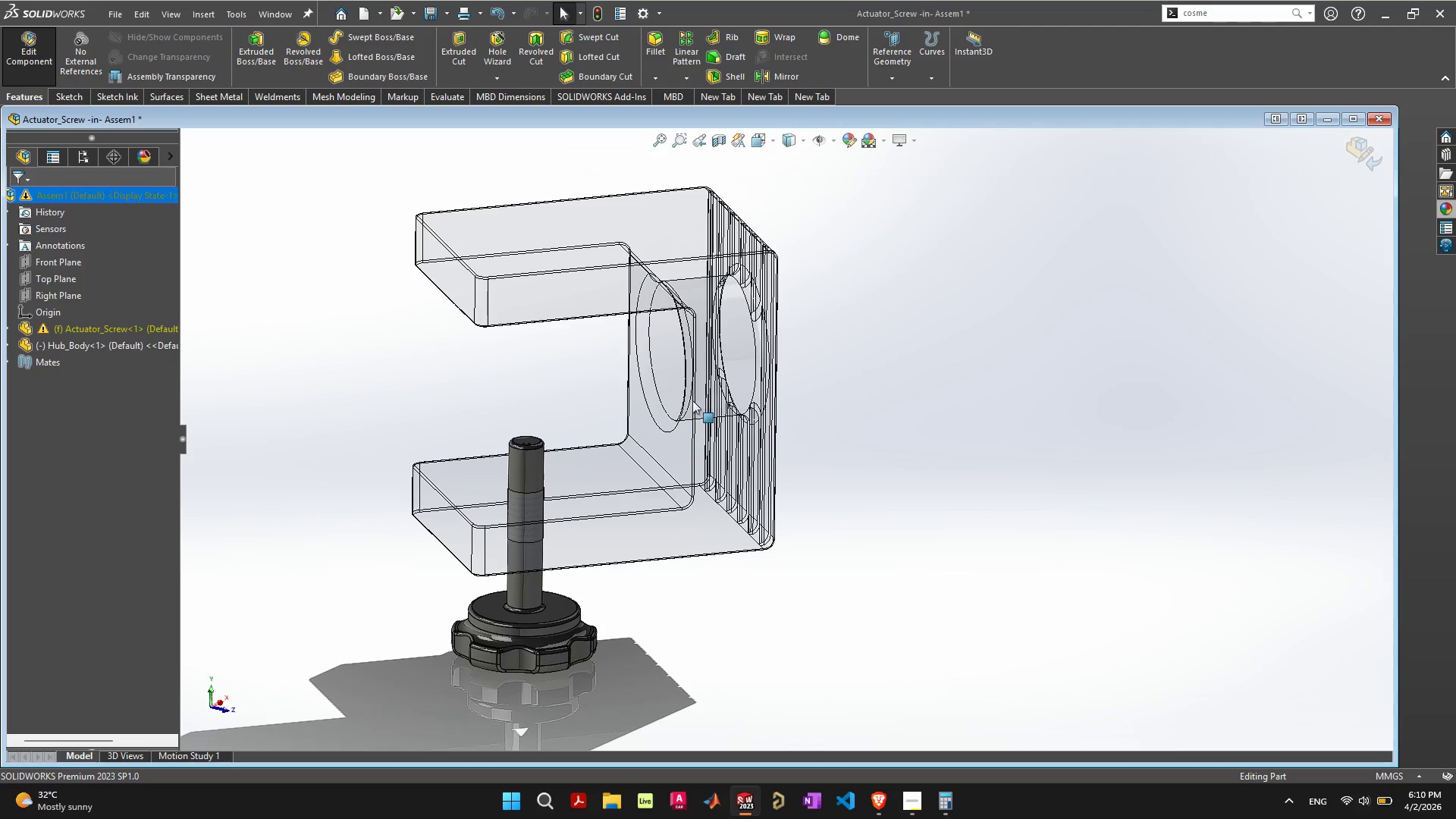 
left_click([920, 349])
 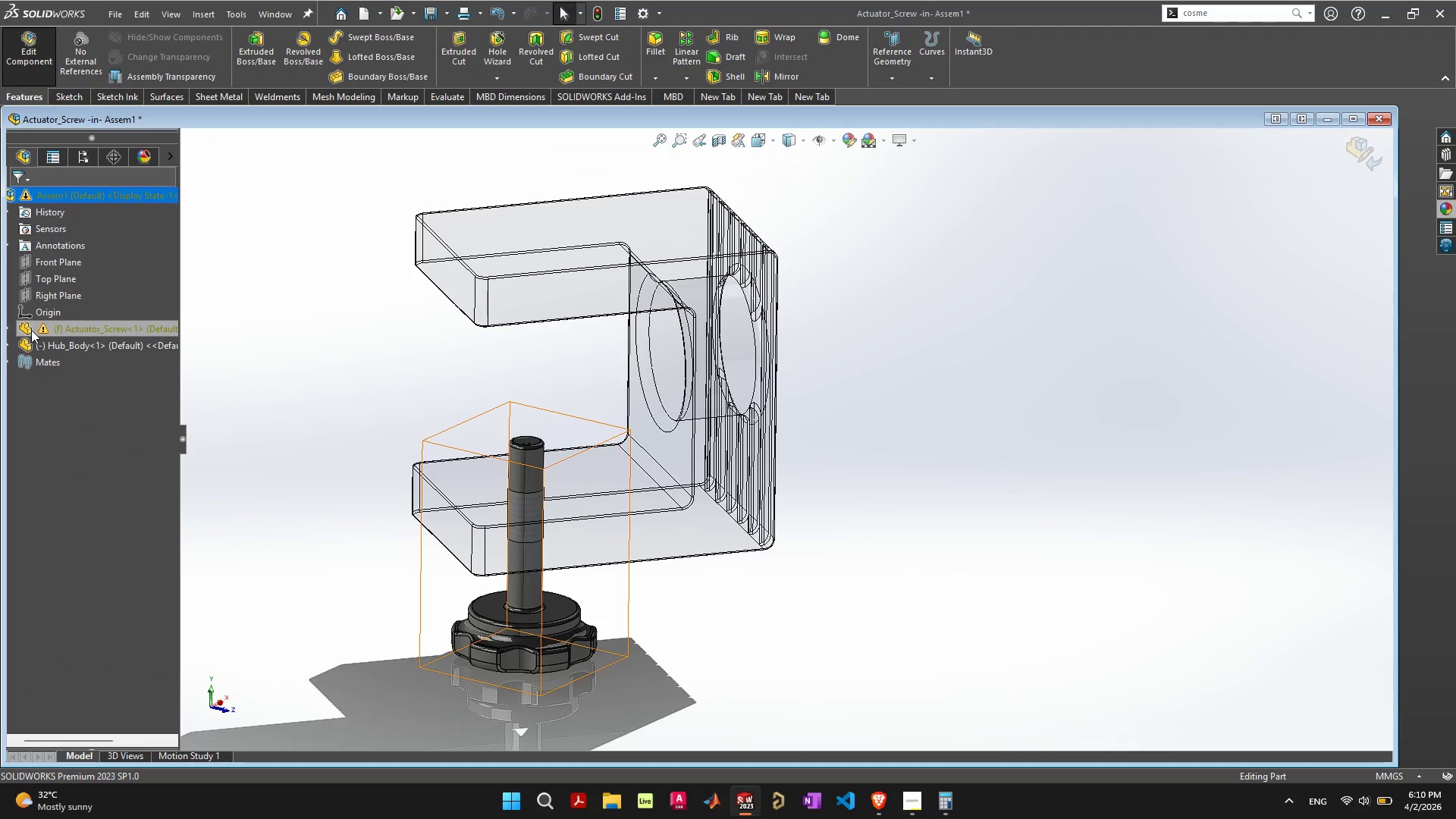 
left_click([44, 328])
 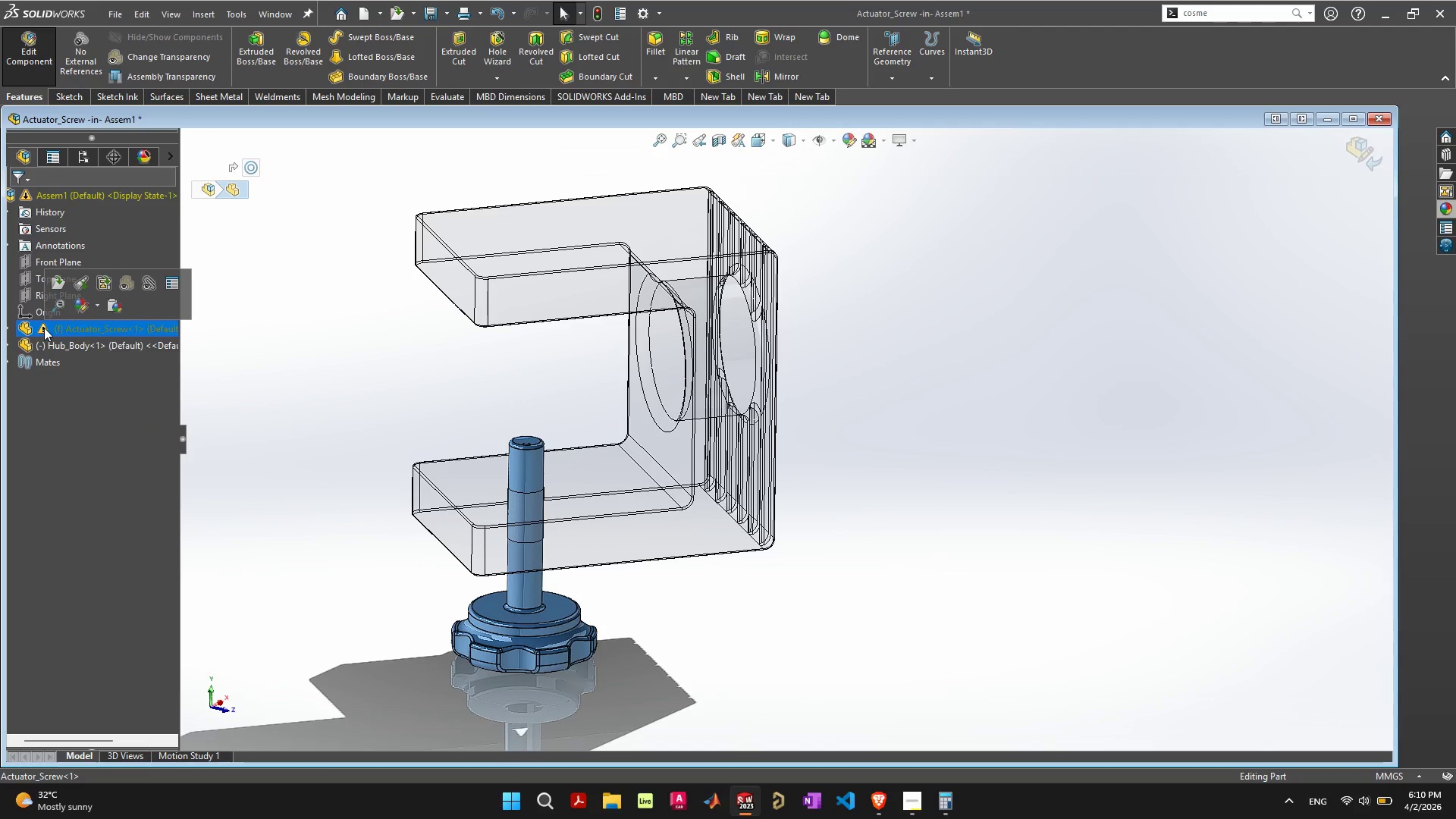 
right_click([44, 328])
 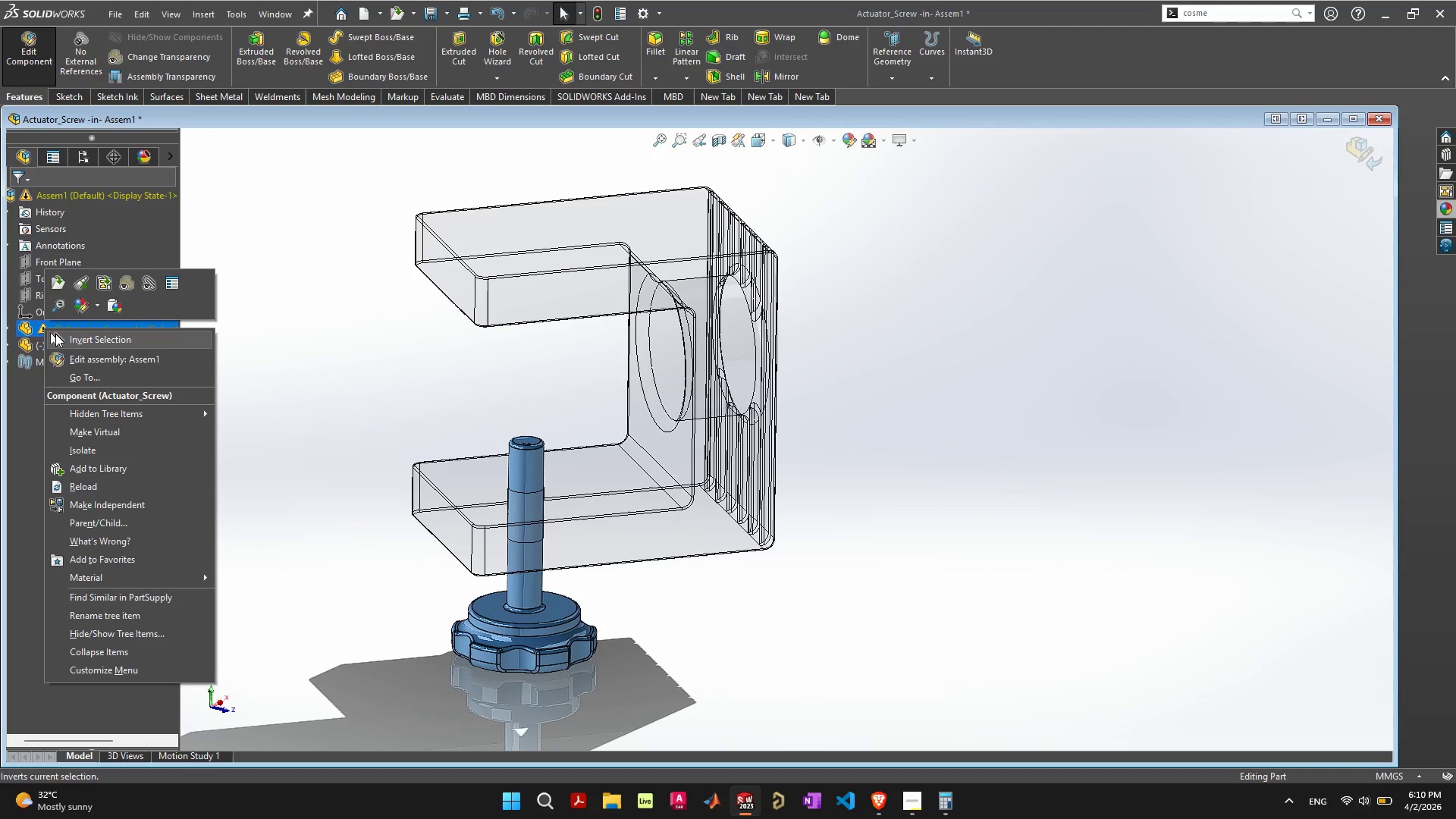 
left_click([61, 336])
 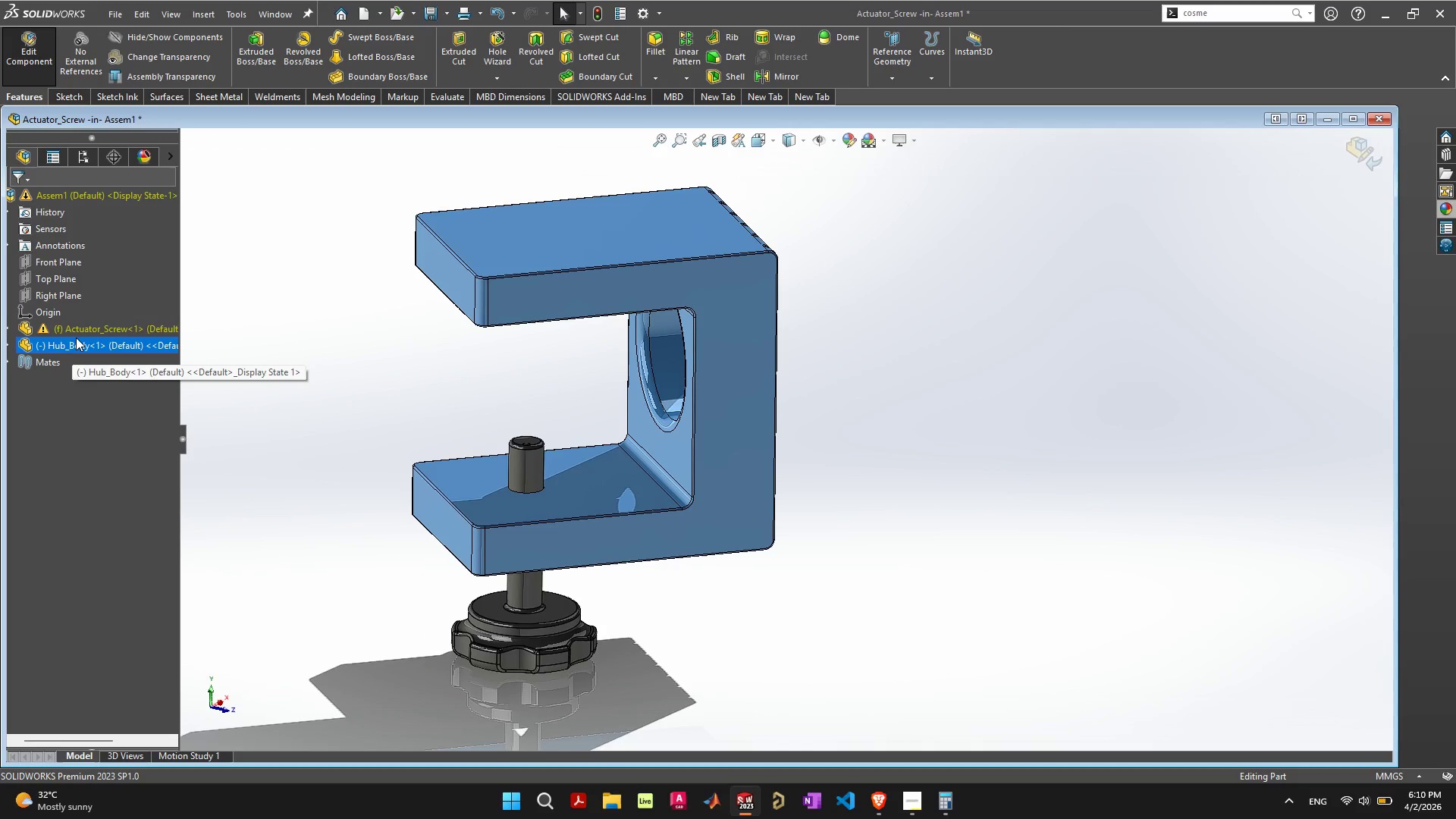 
left_click([76, 331])
 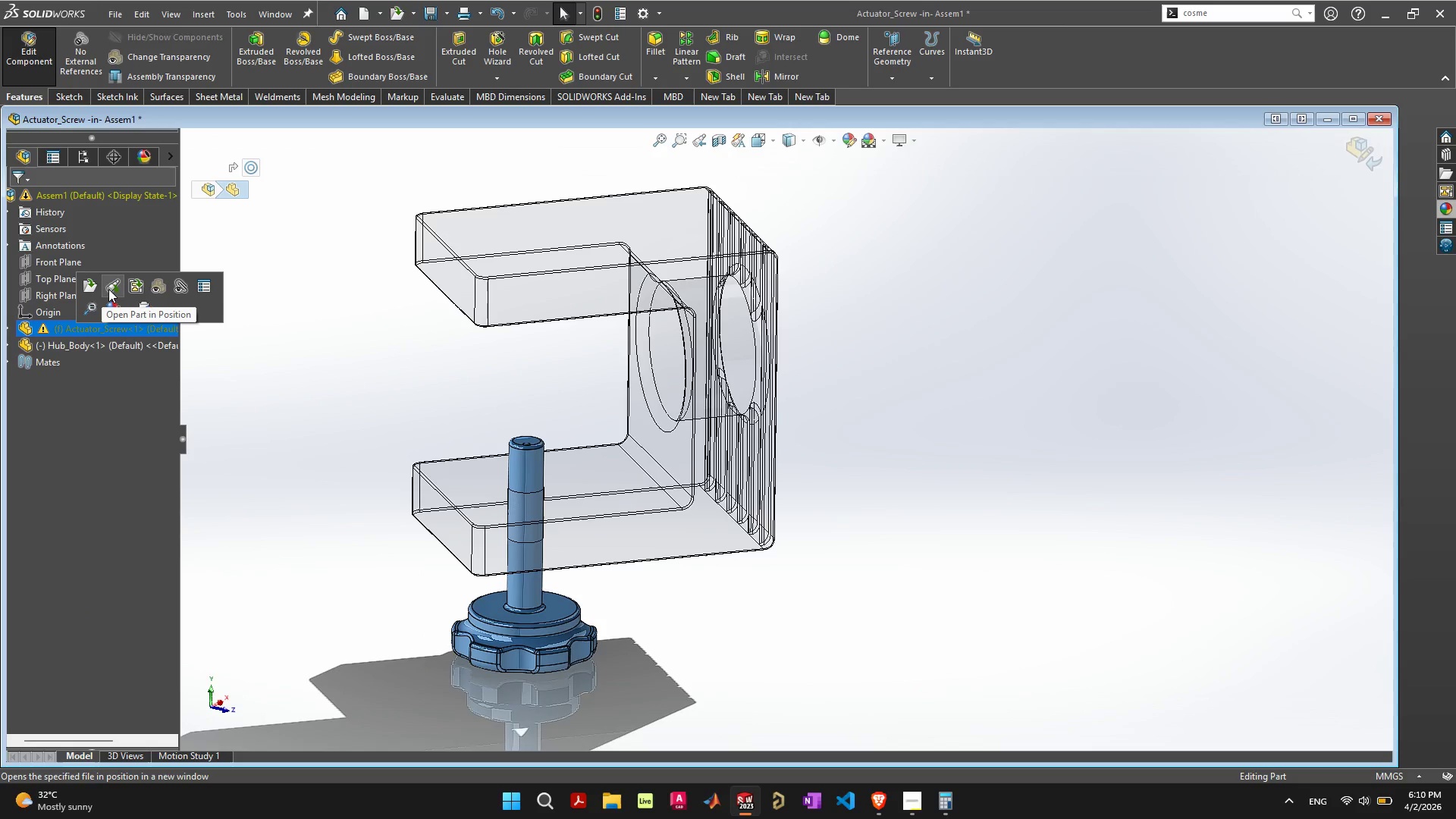 
left_click([109, 288])
 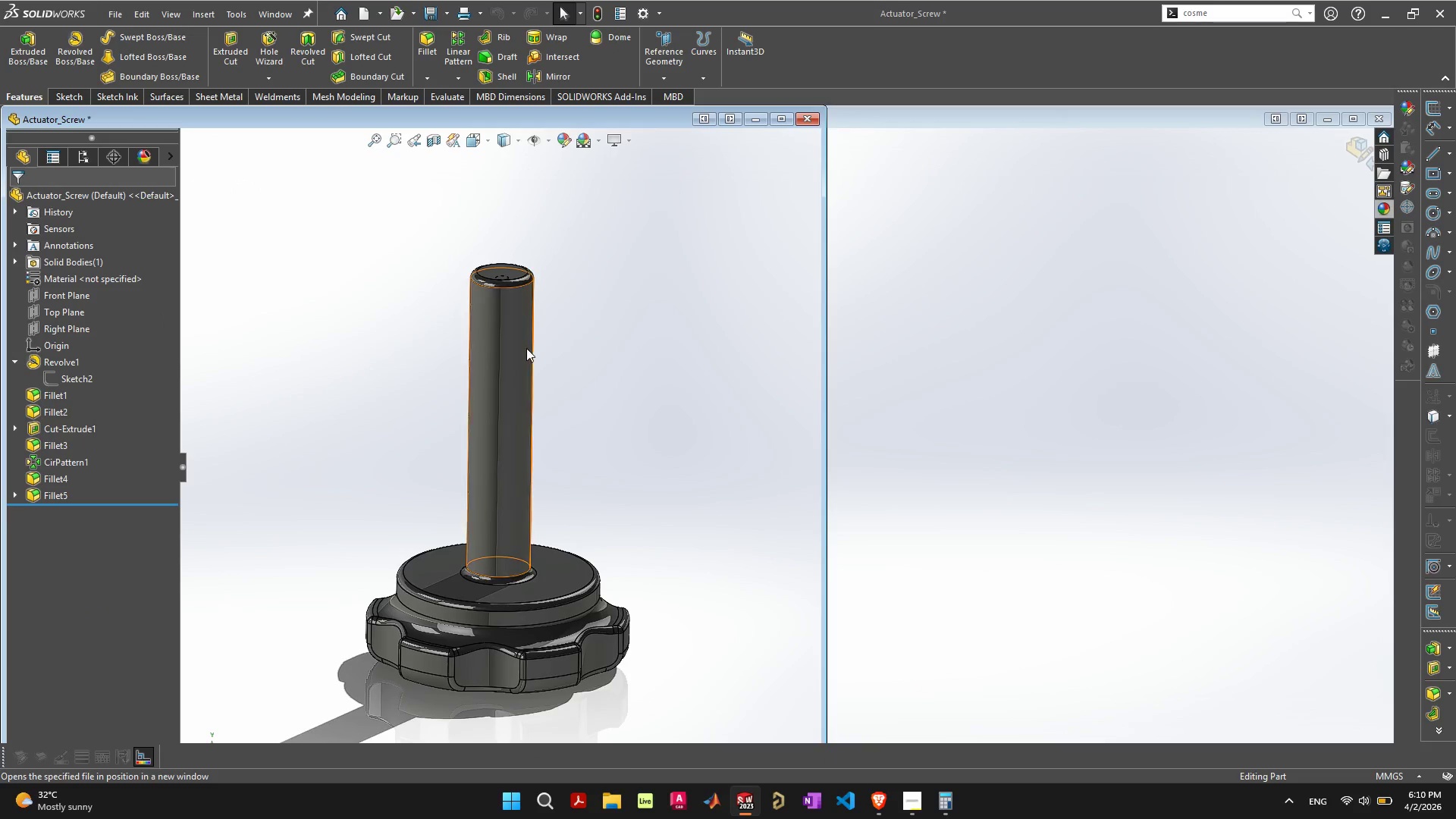 
left_click([497, 346])
 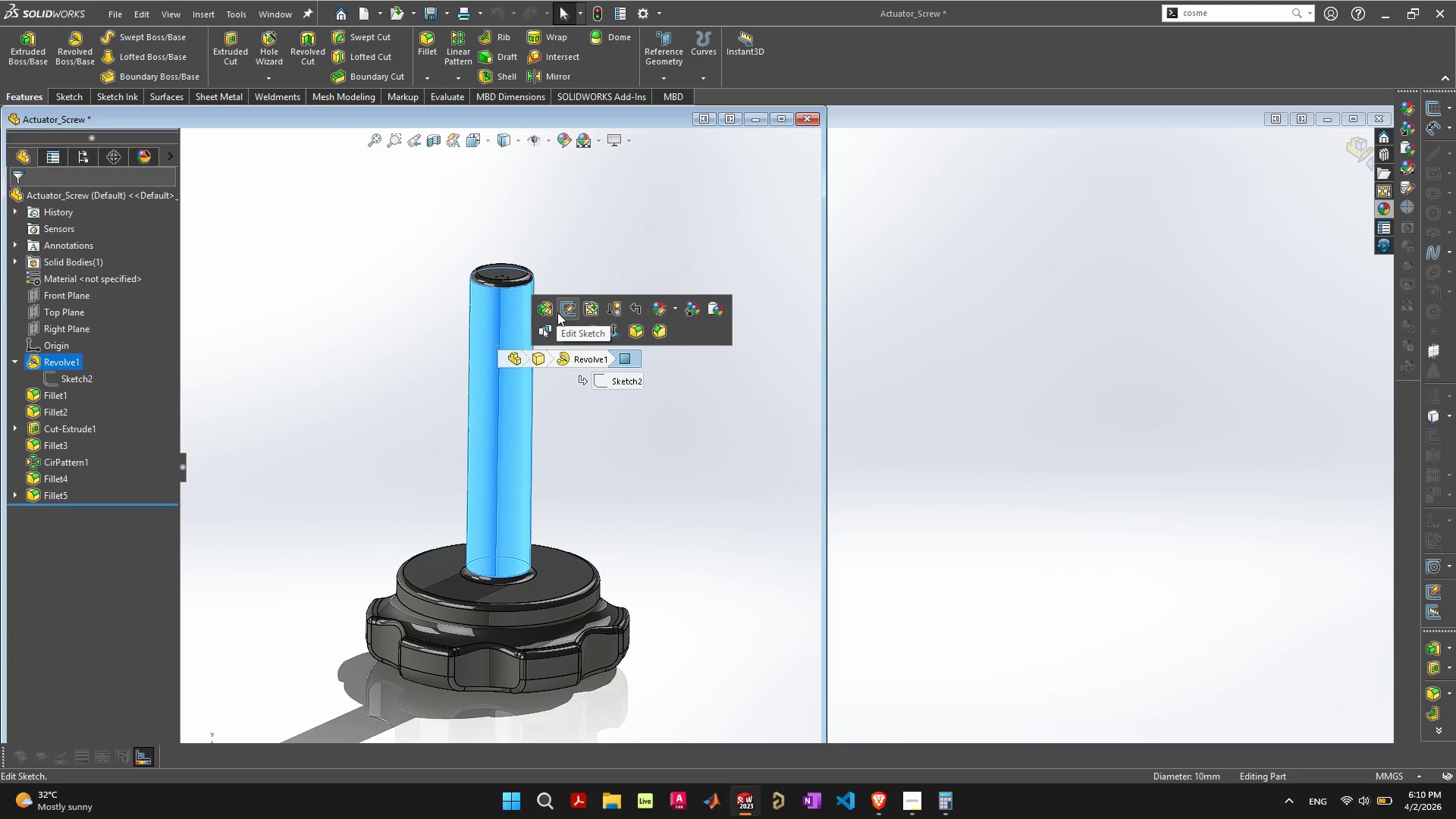 
left_click([562, 311])
 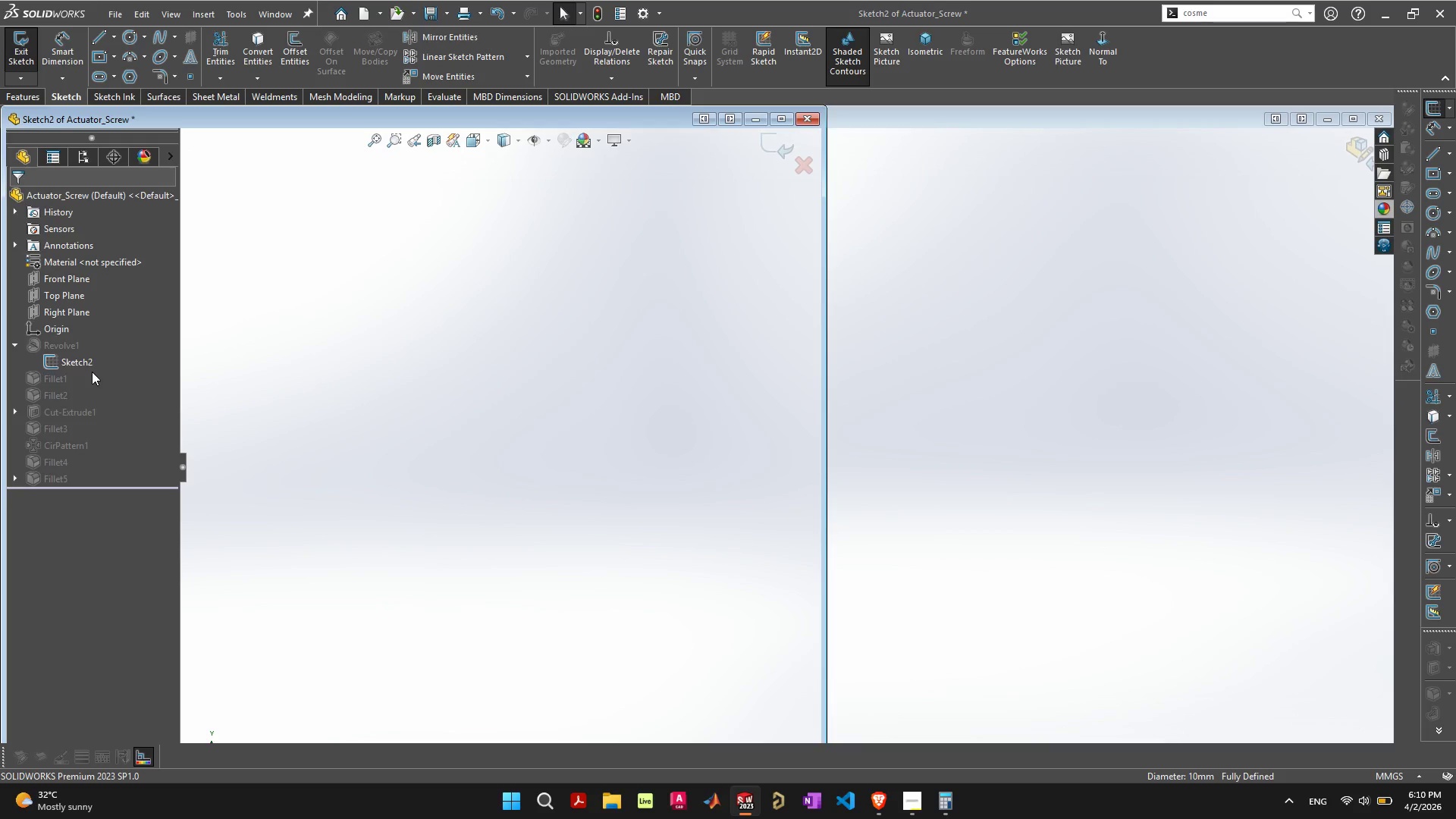 
wait(5.77)
 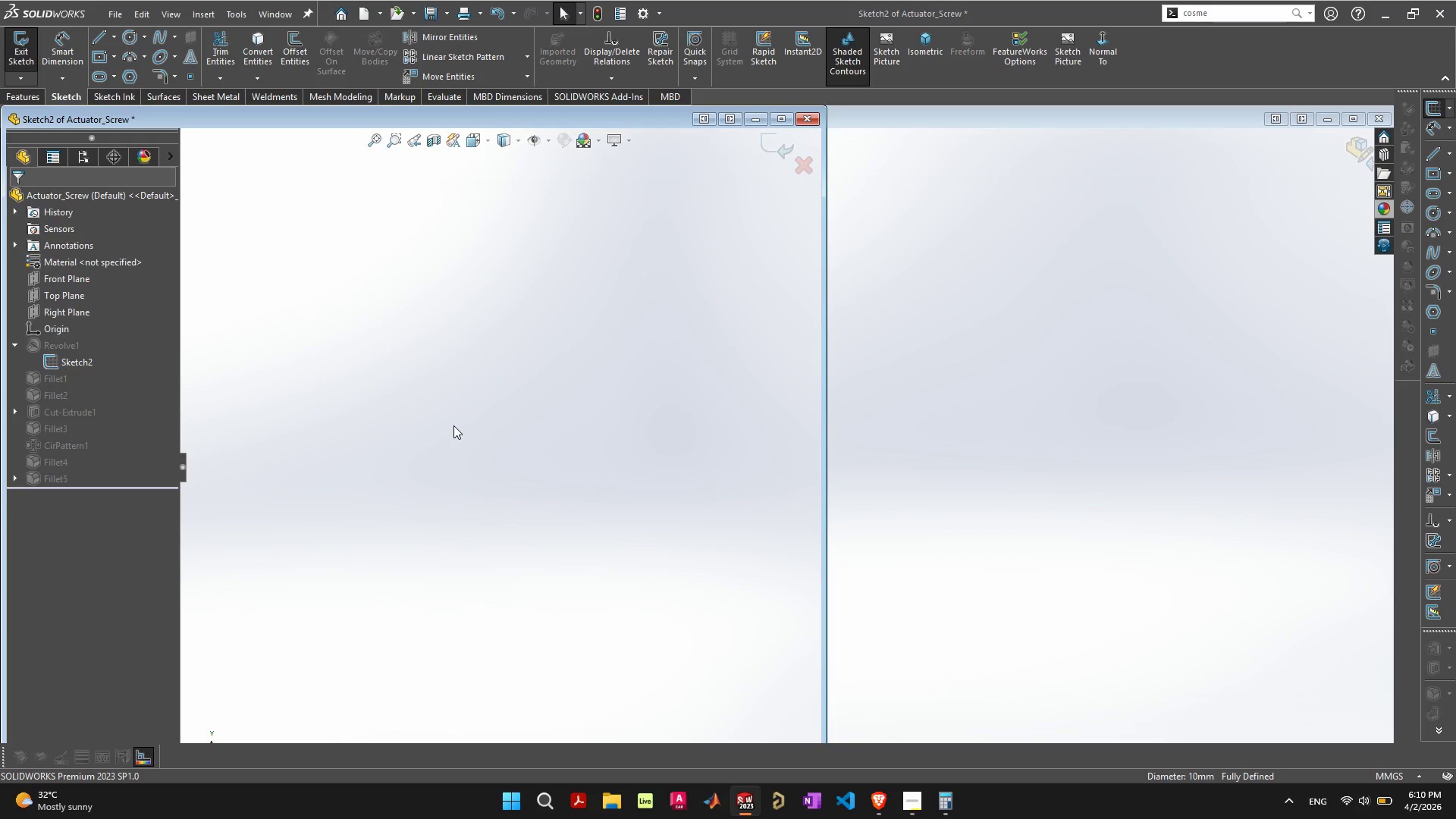 
scroll: coordinate [585, 228], scroll_direction: down, amount: 3.0
 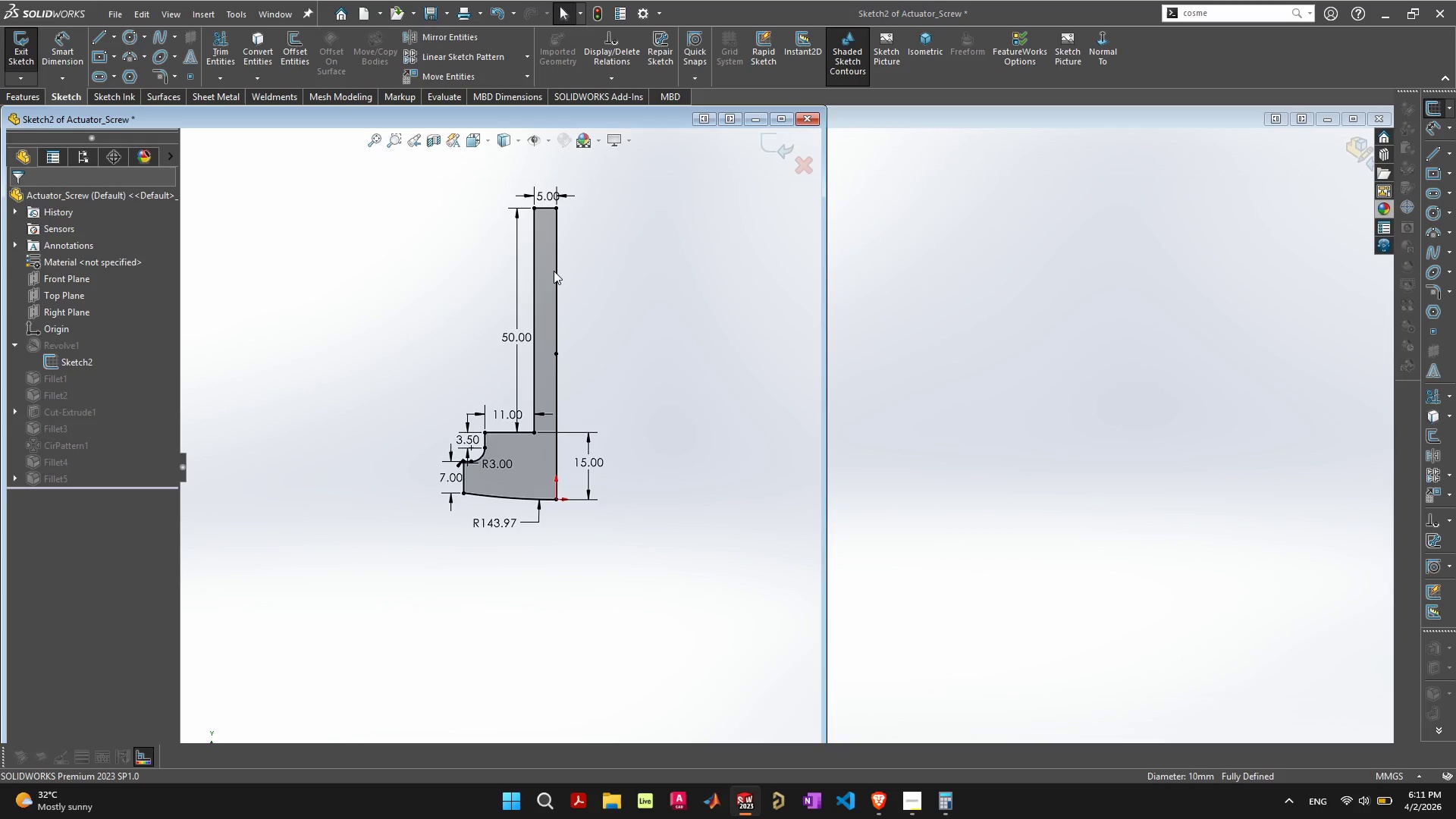 
scroll: coordinate [554, 271], scroll_direction: up, amount: 3.0
 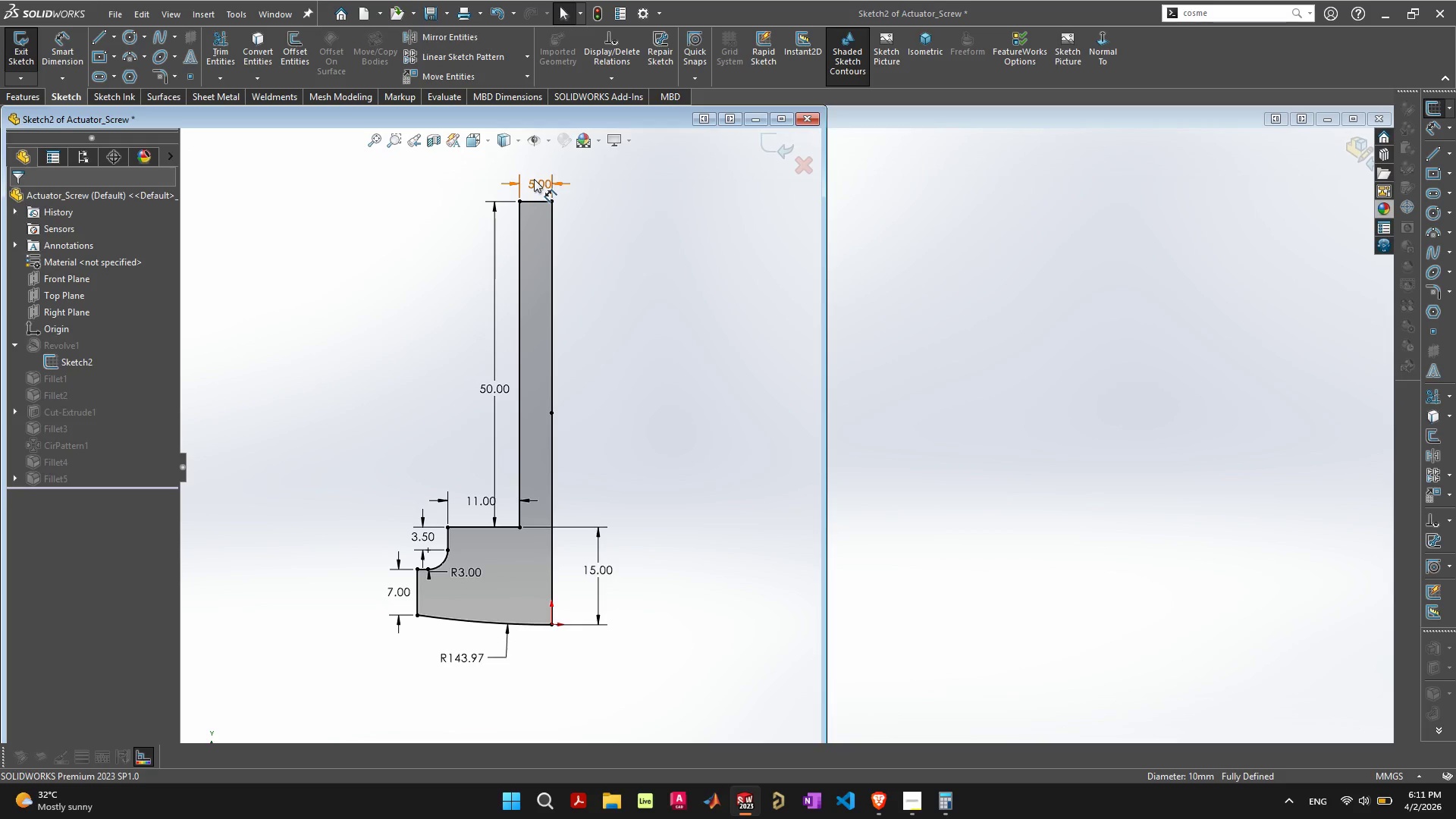 
double_click([534, 179])
 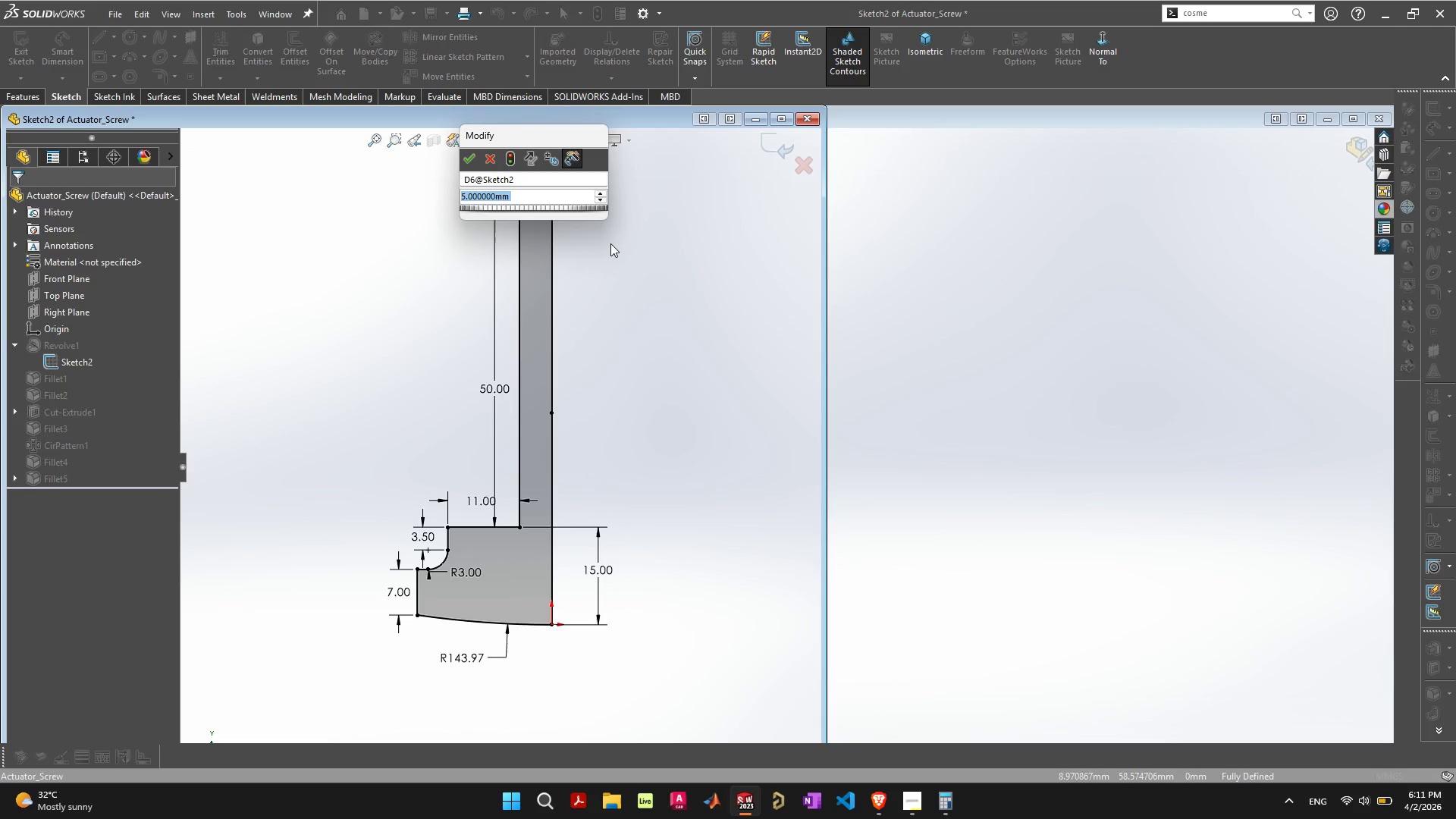 
key(4)
 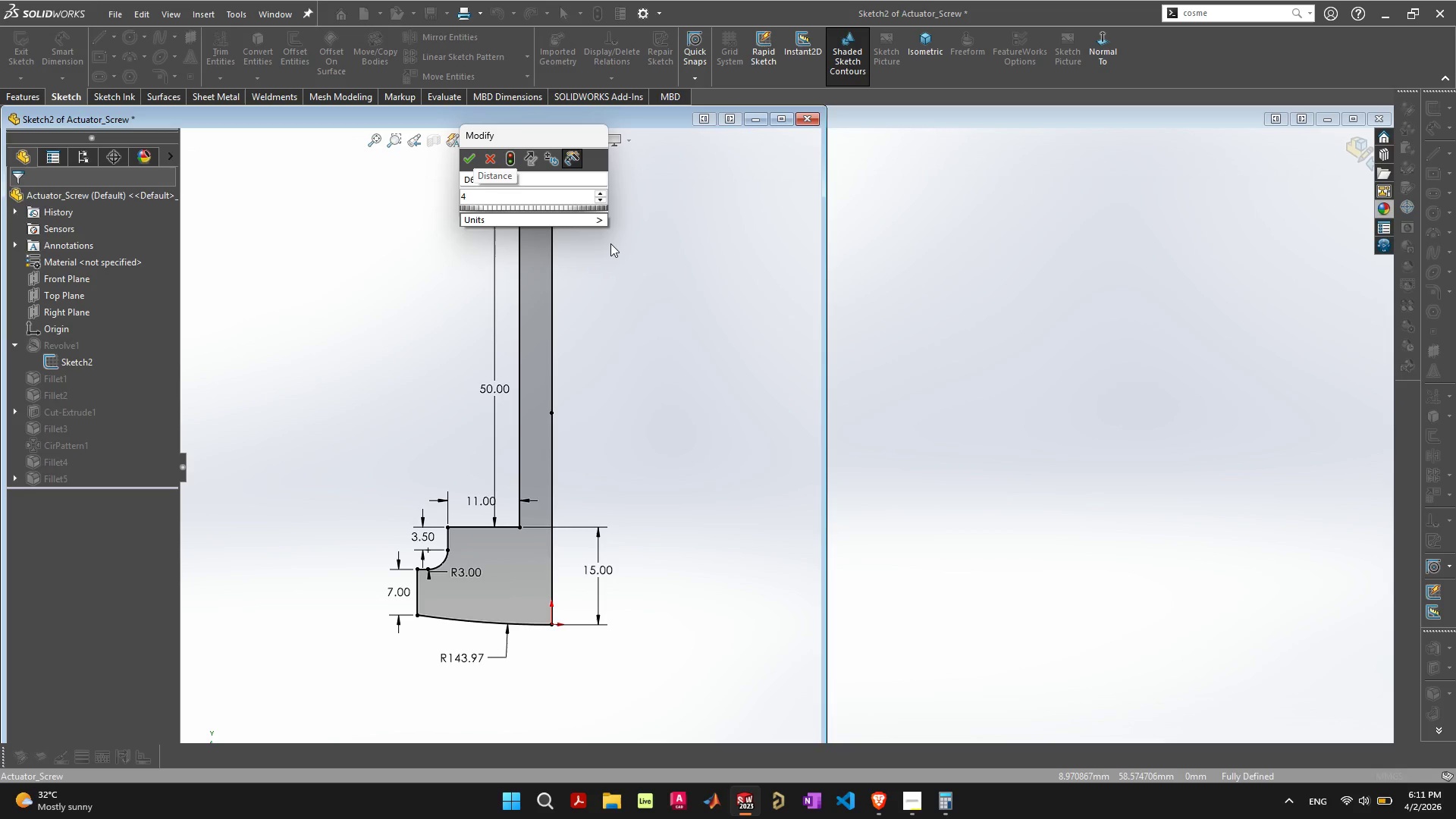 
key(Enter)
 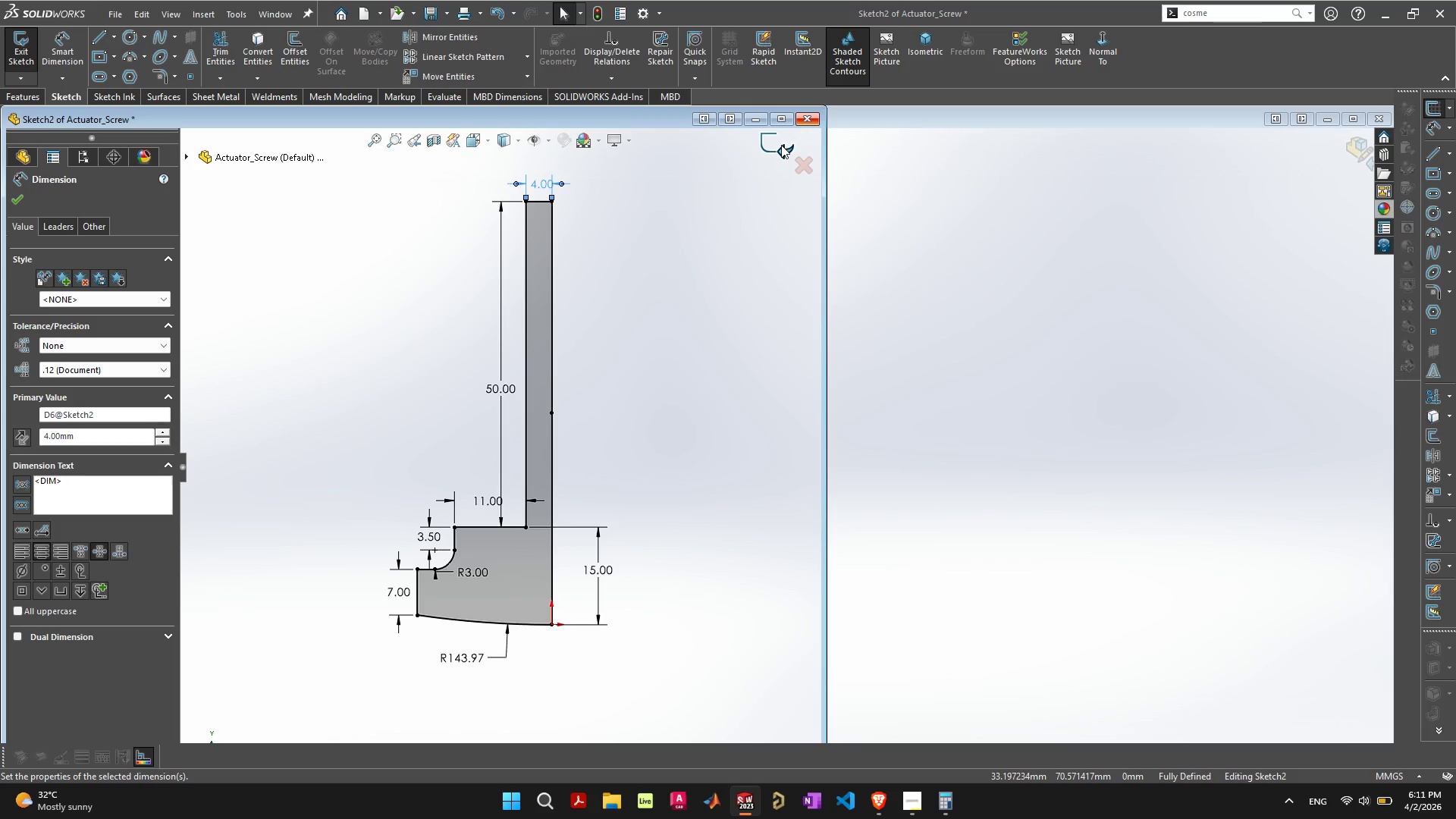 
left_click([781, 145])
 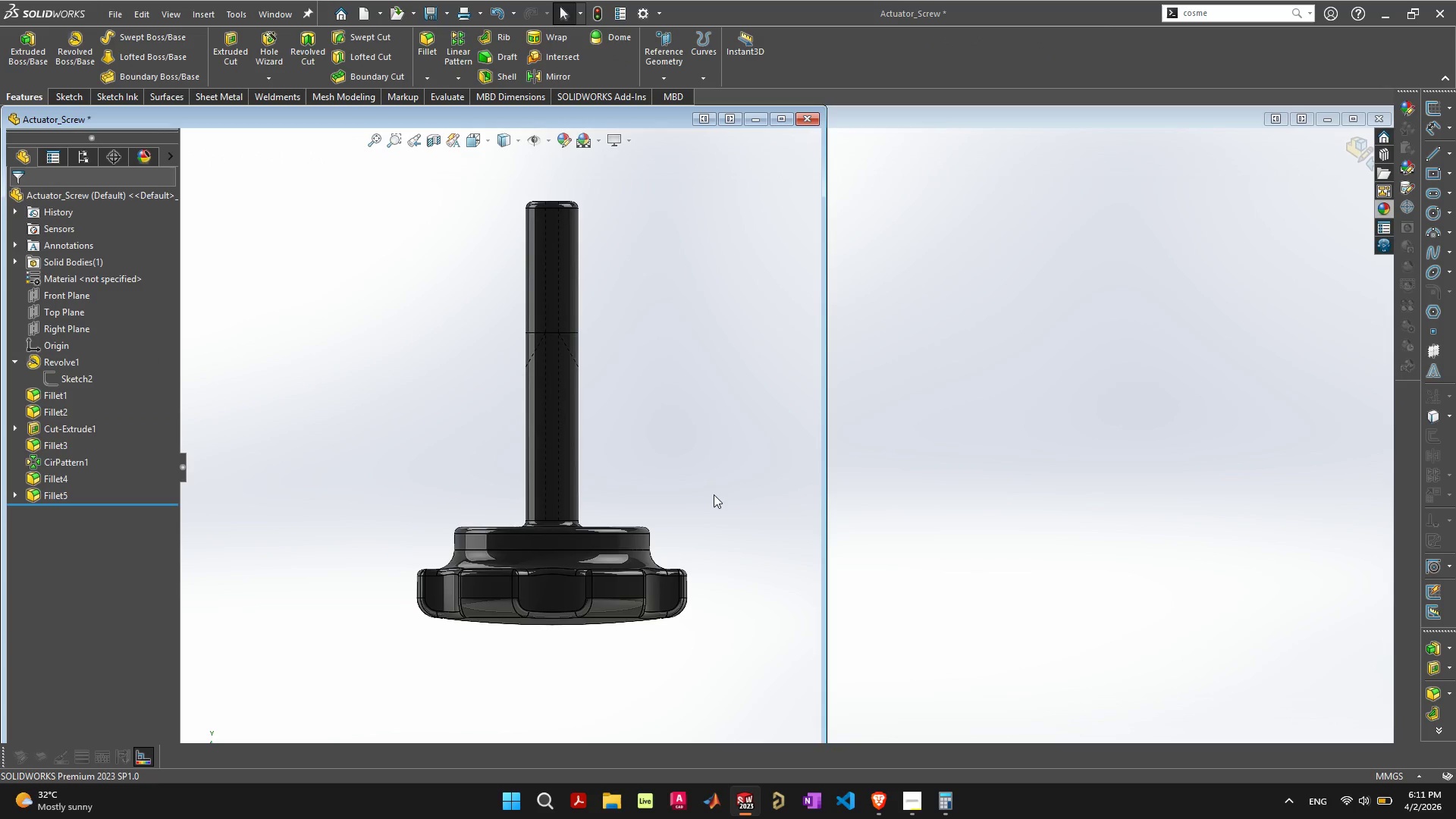 
left_click([990, 403])
 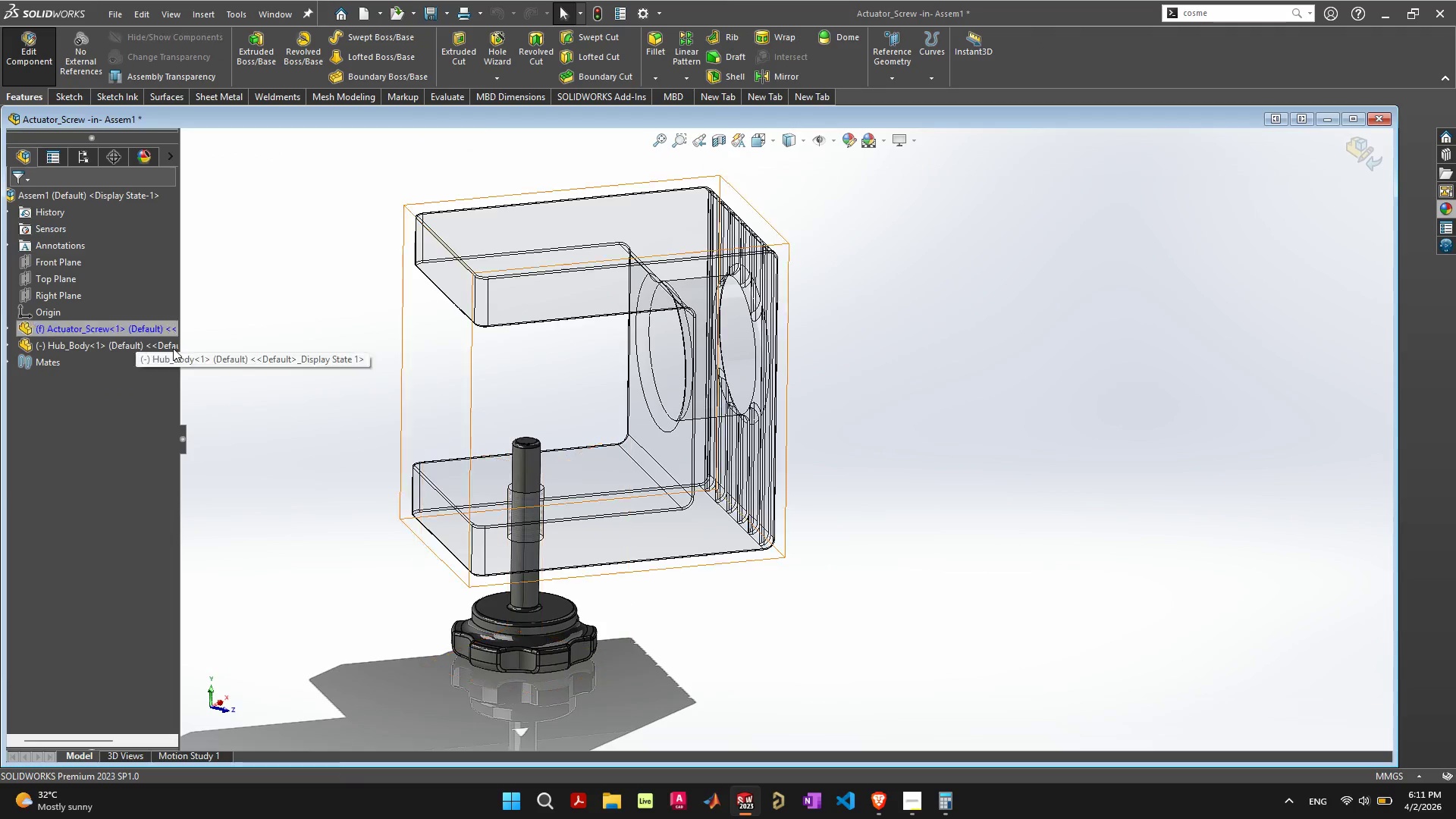 
left_click([1345, 146])
 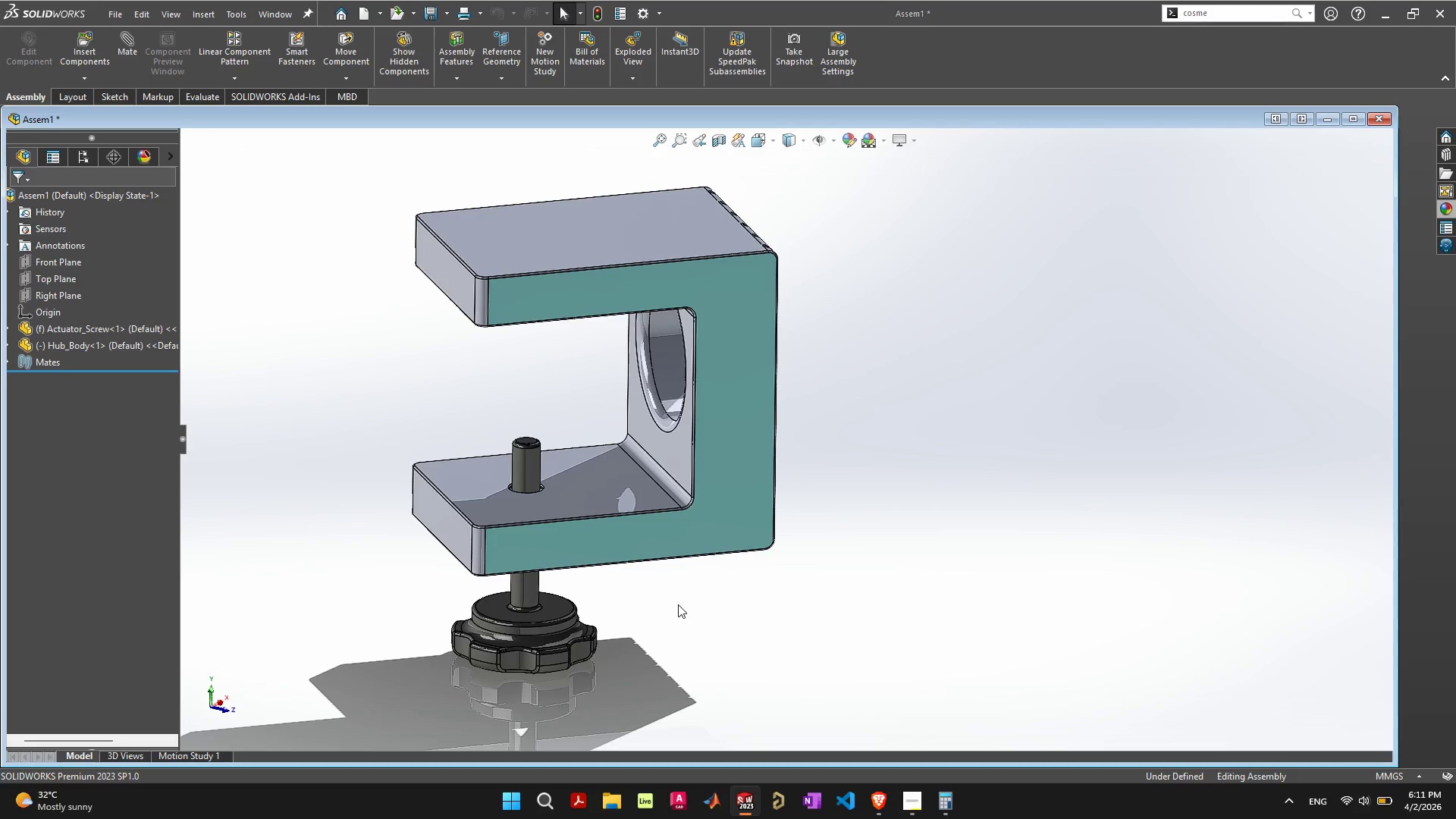 
scroll: coordinate [552, 495], scroll_direction: up, amount: 9.0
 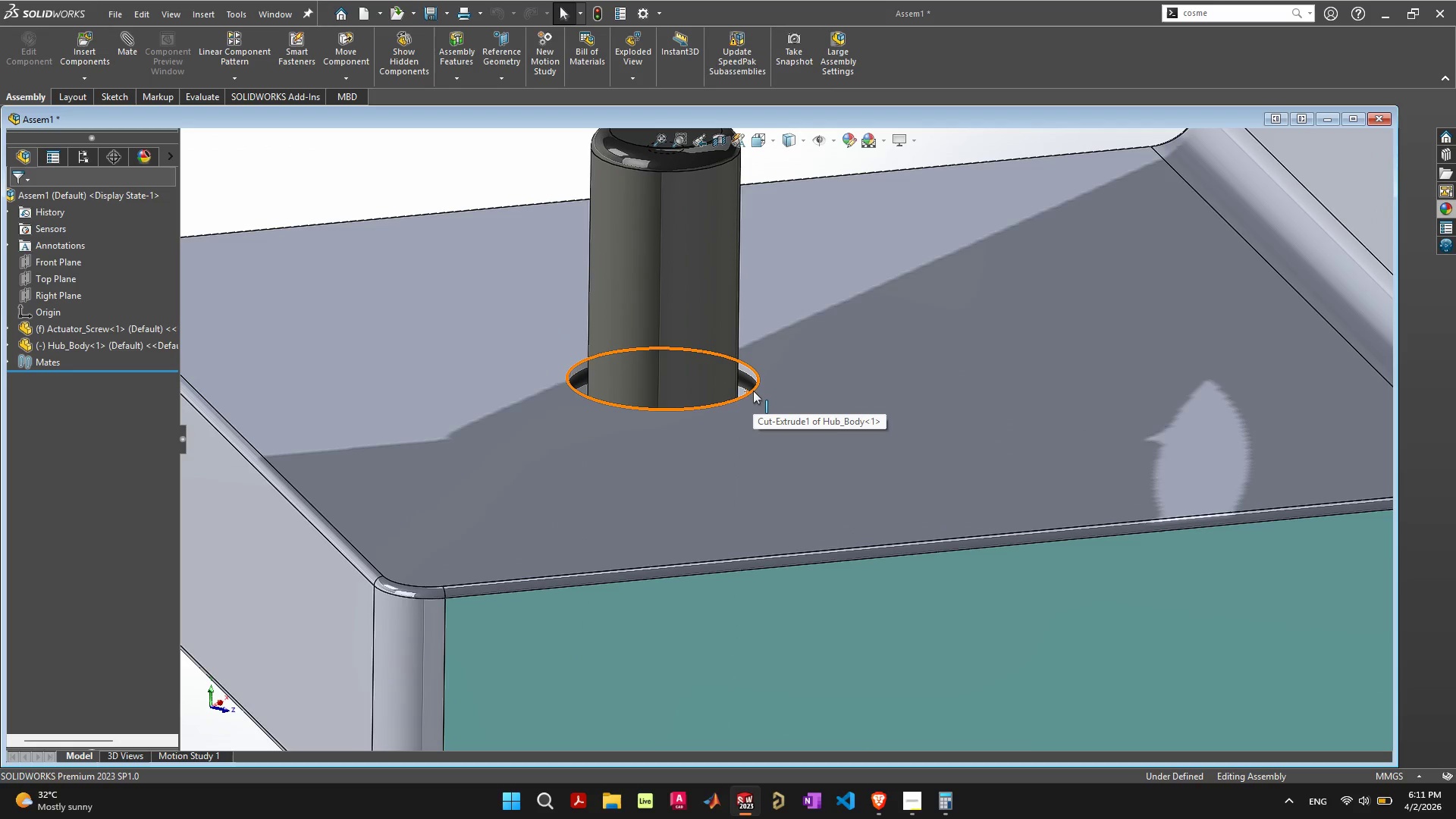 
left_click([753, 391])
 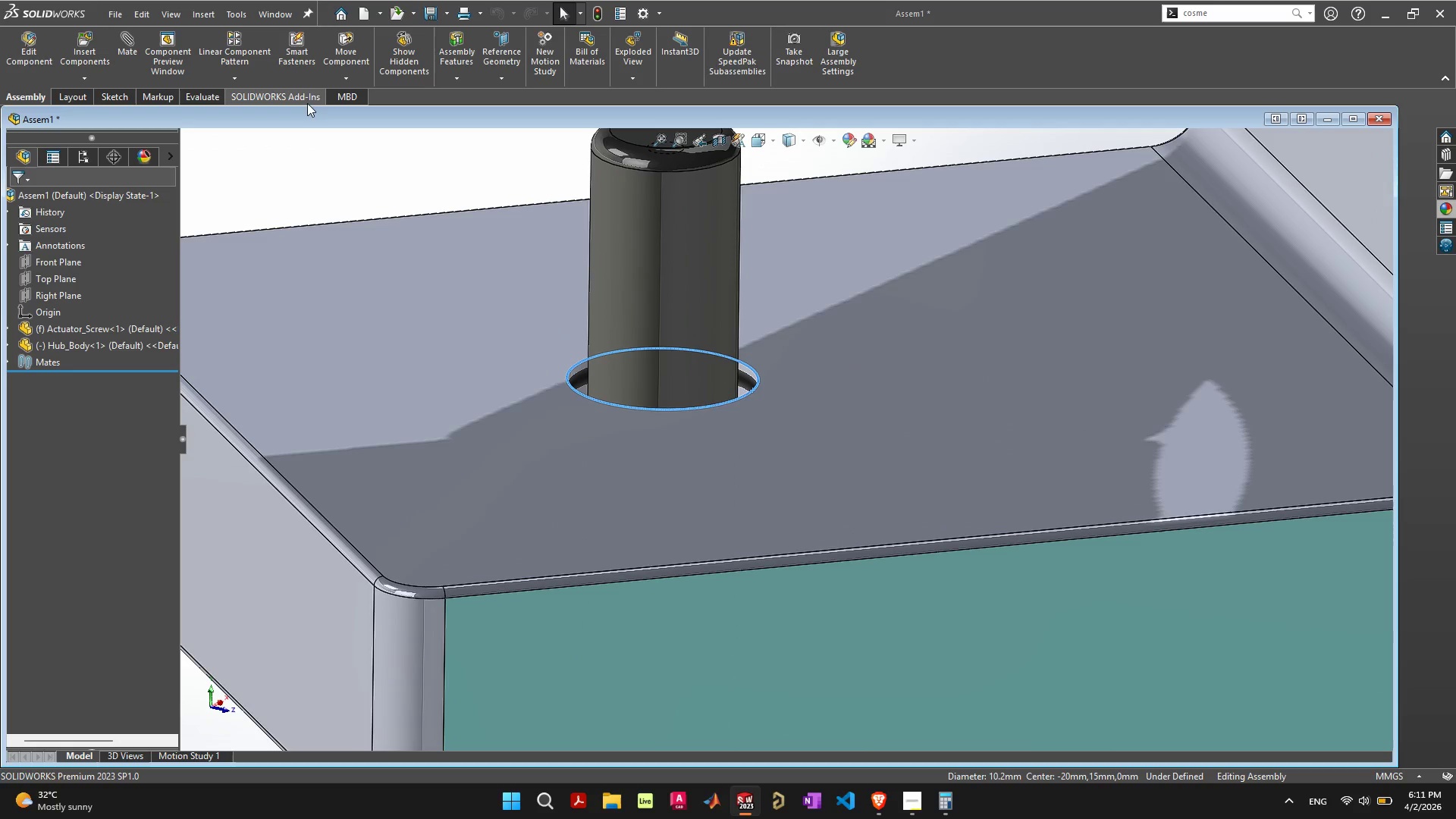 
left_click([209, 98])
 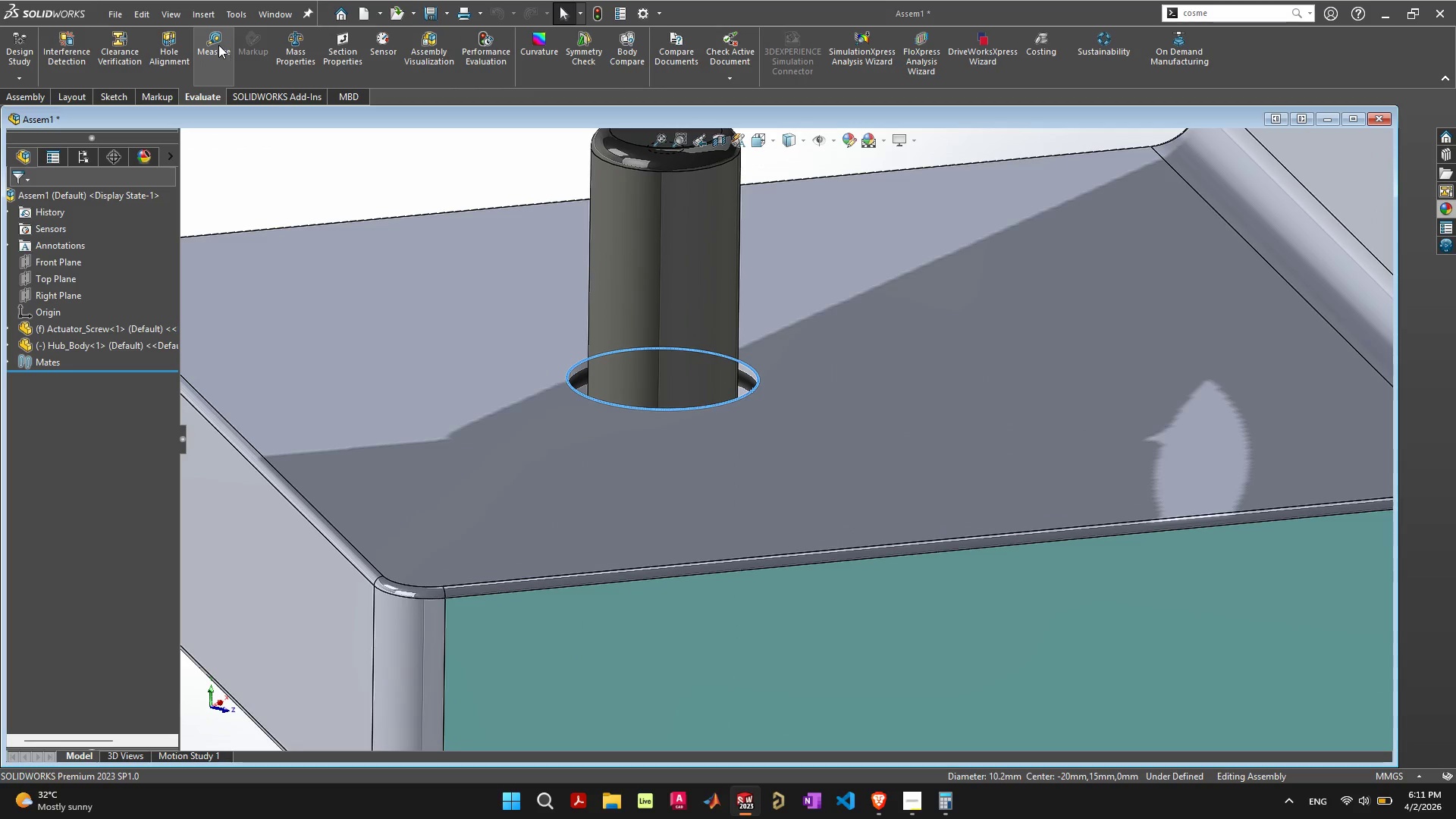 
left_click([217, 42])
 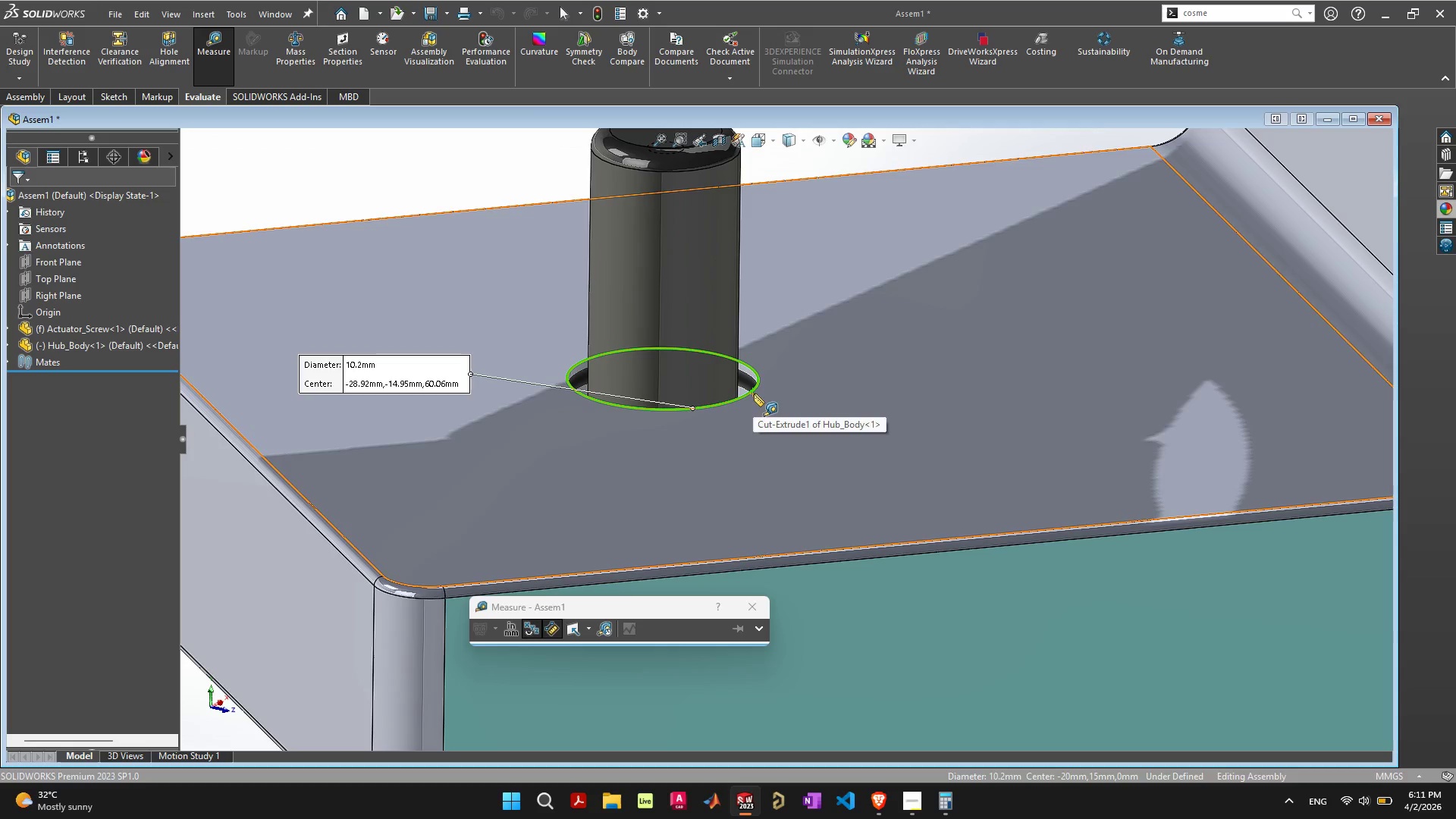 
left_click([714, 323])
 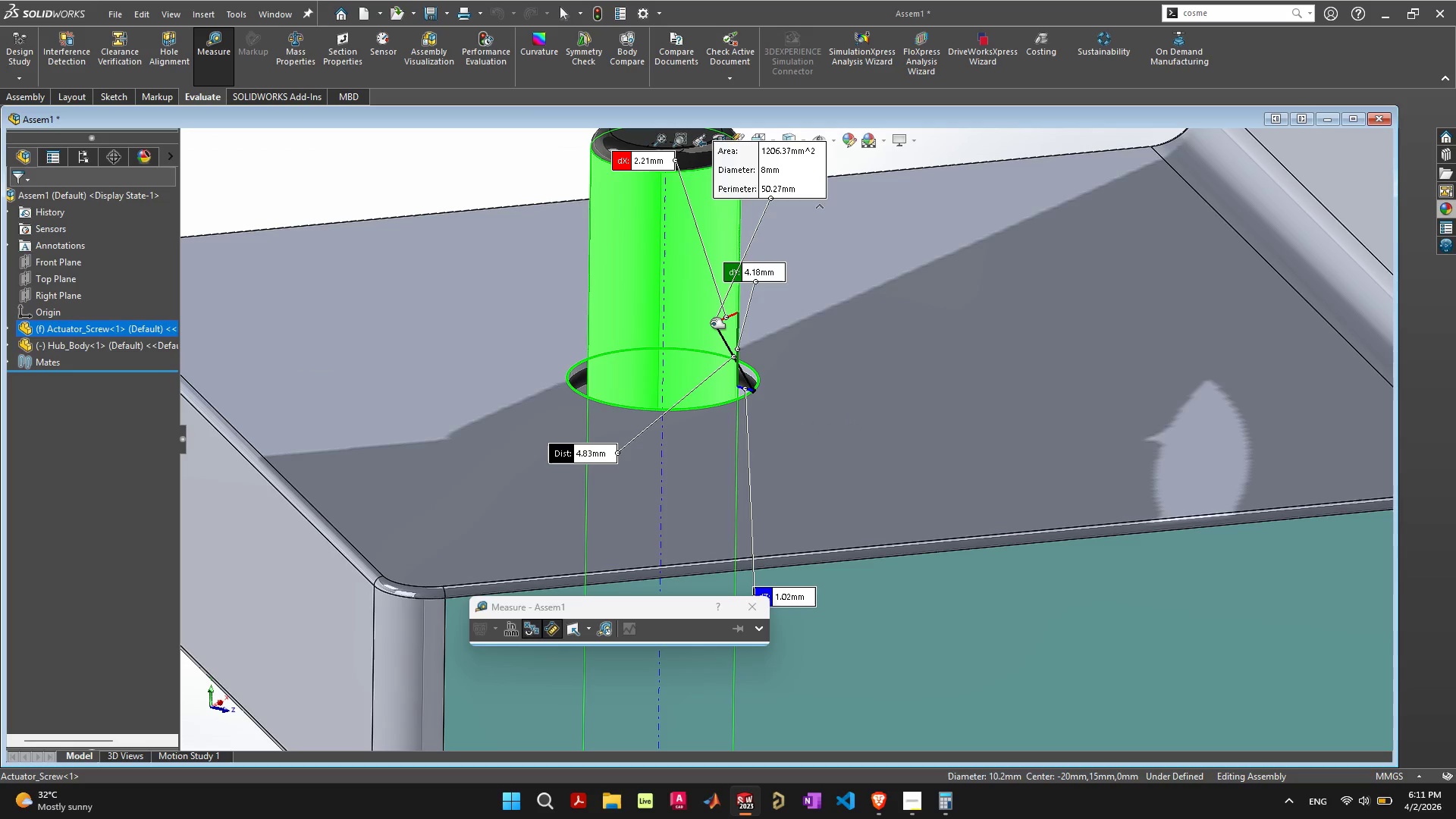 
wait(11.12)
 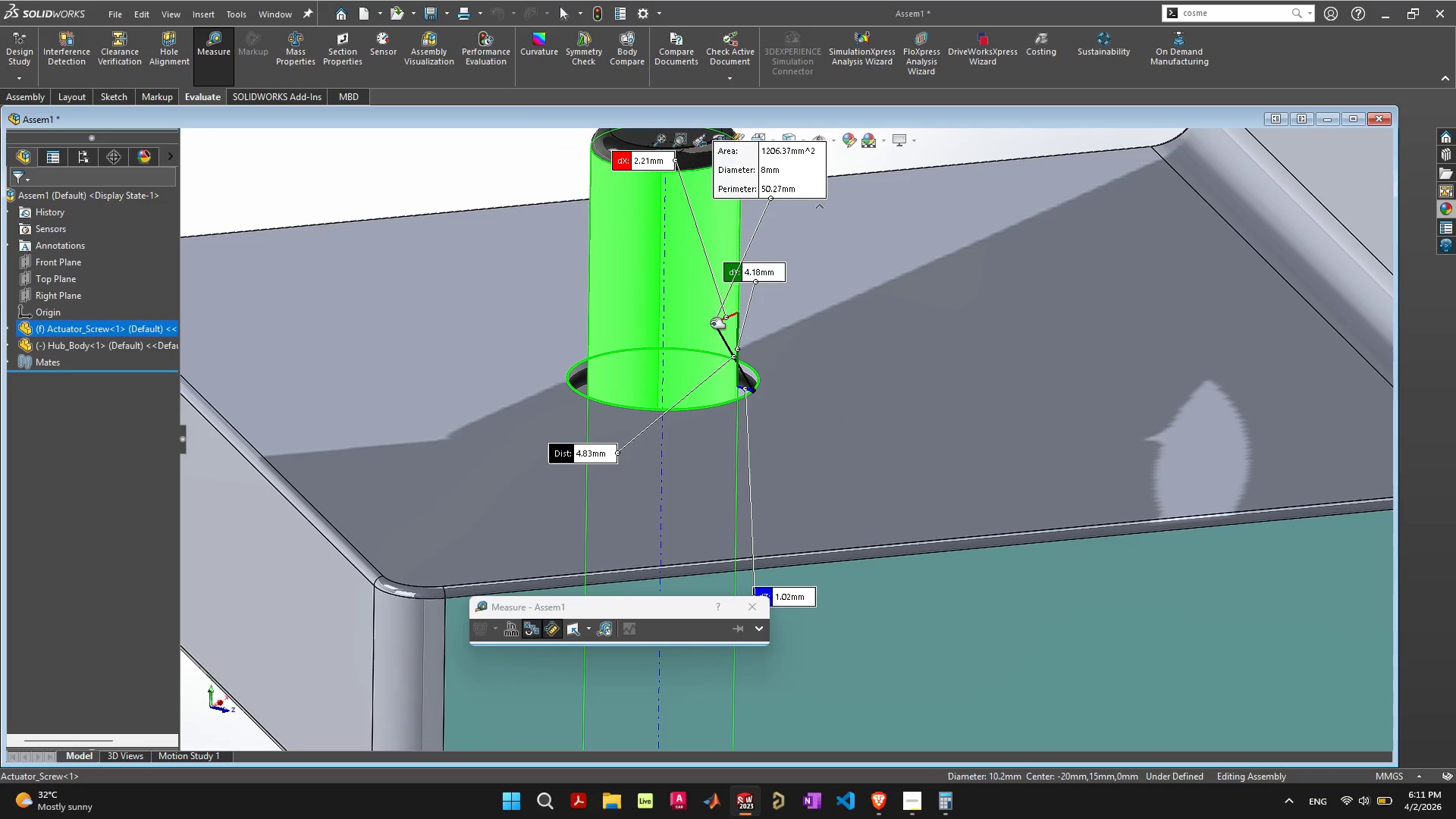 
key(Escape)
 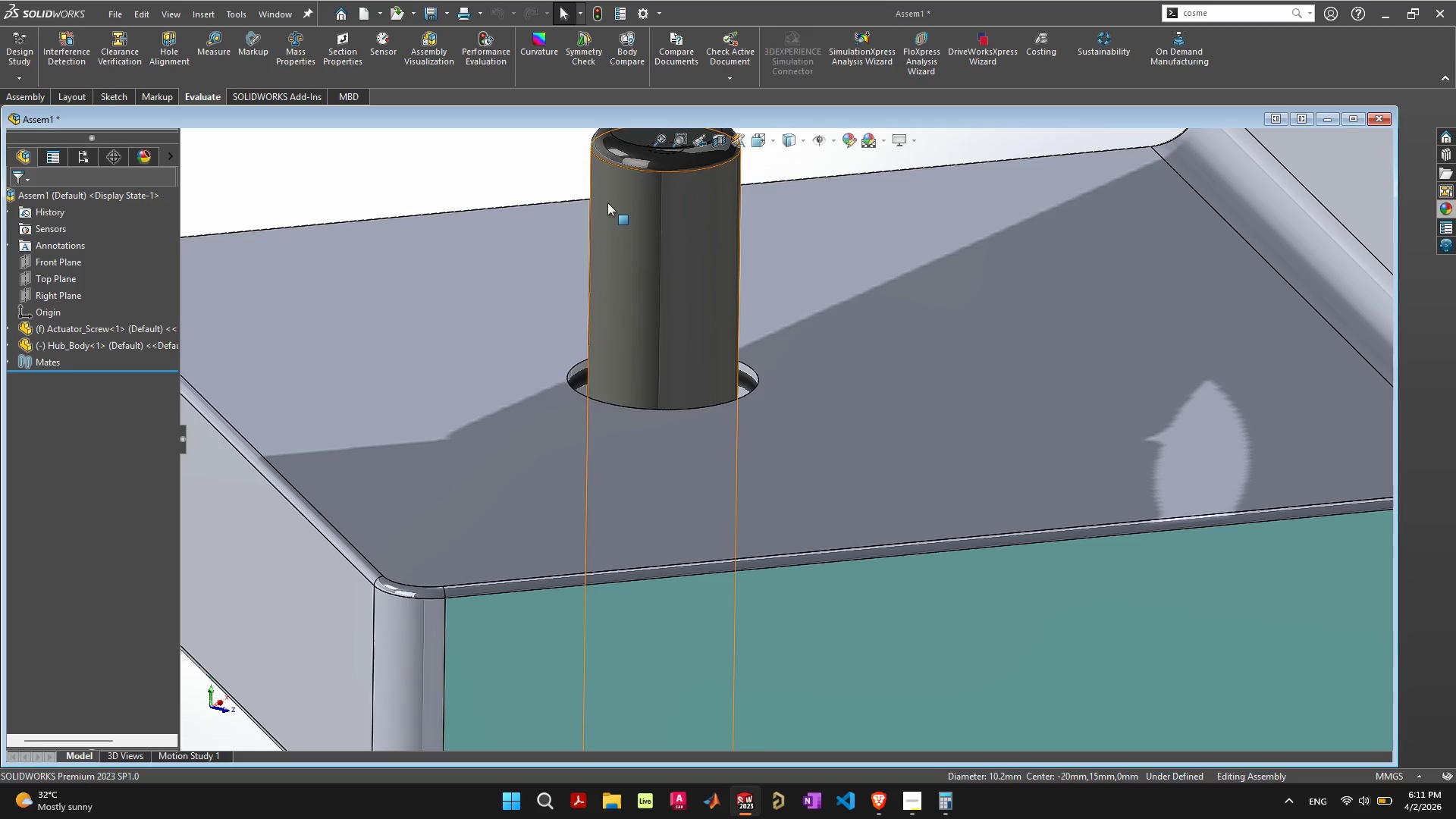 
wait(5.55)
 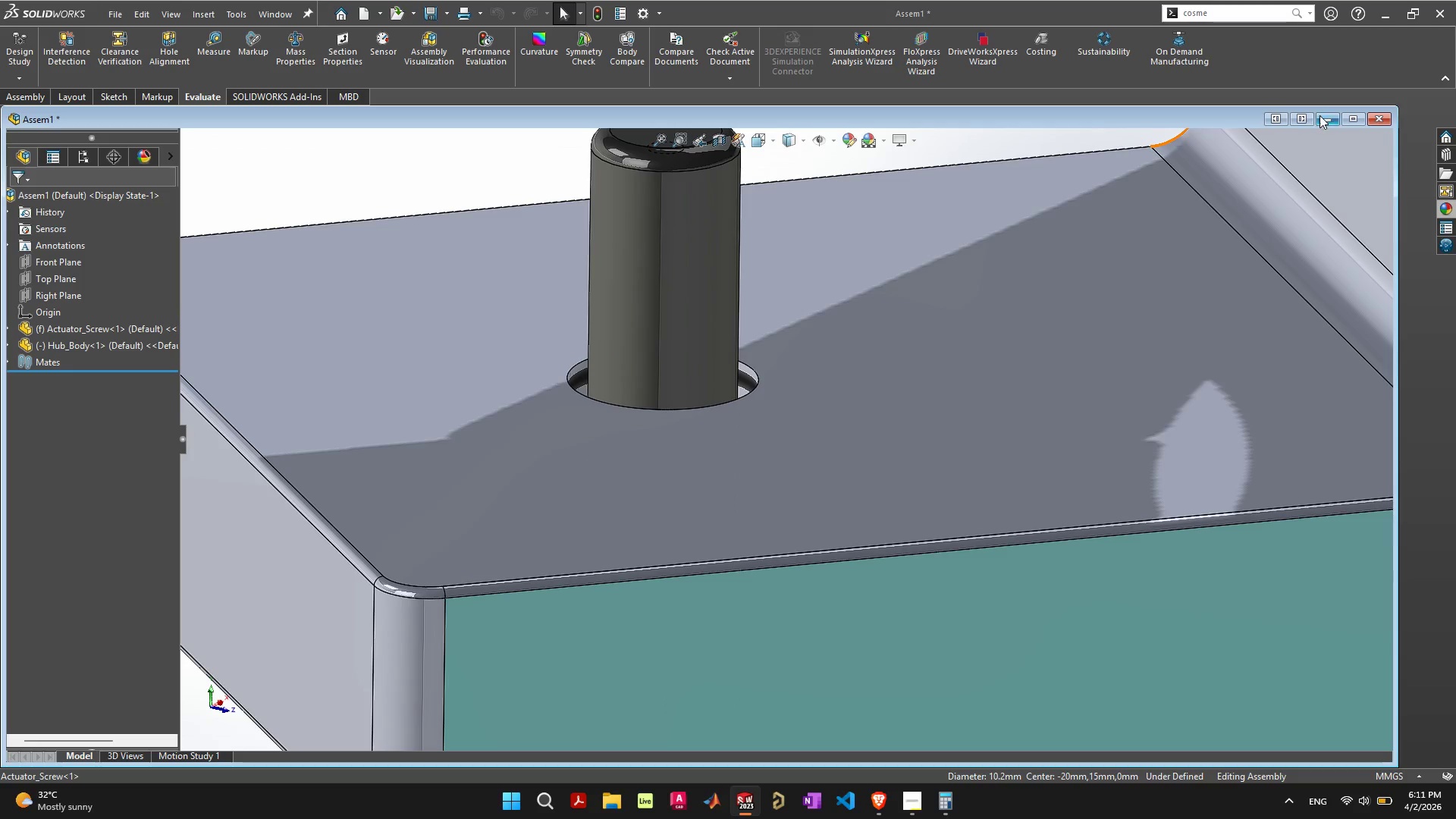 
key(Control+Z)
 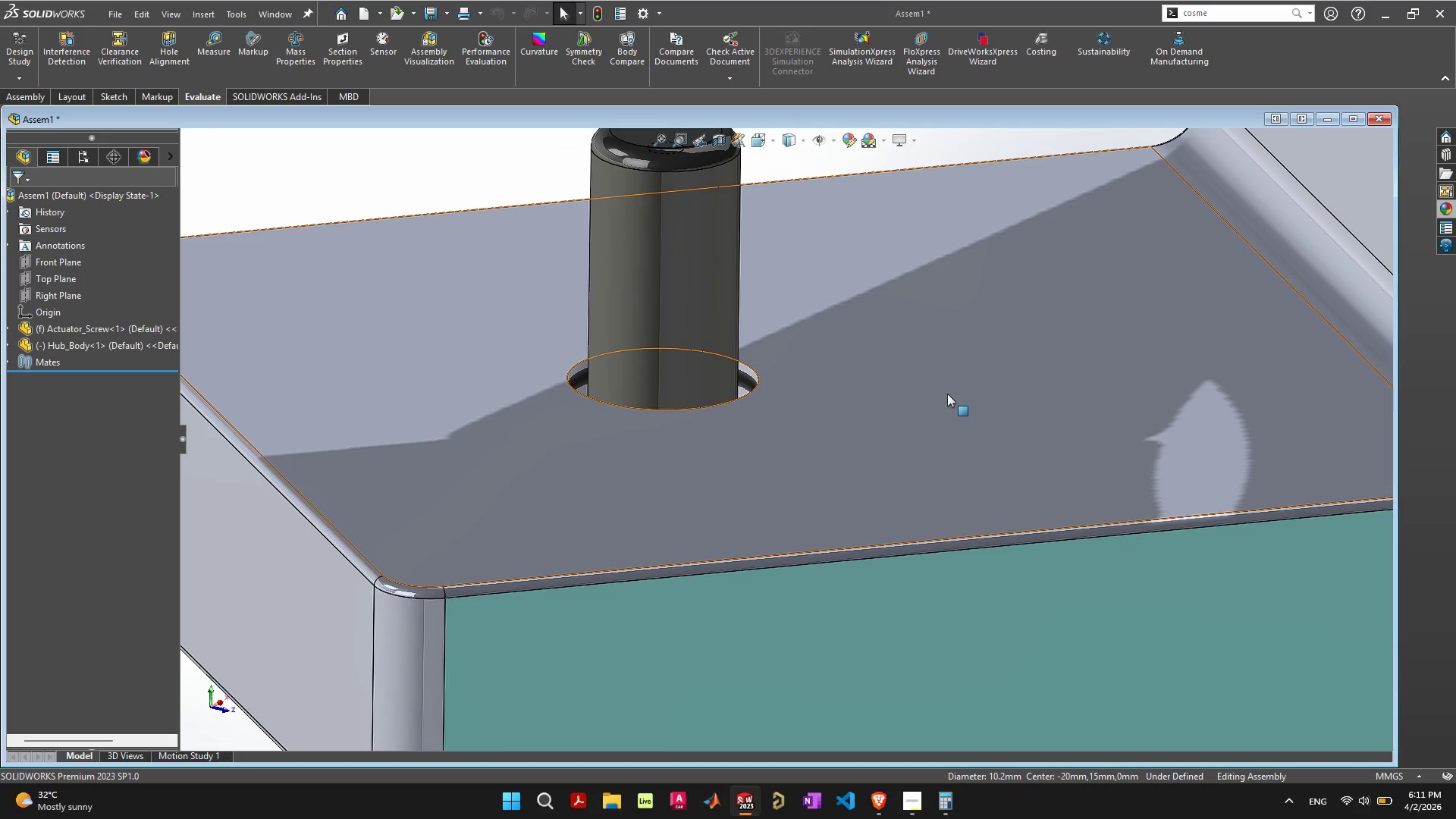 
left_click([943, 405])
 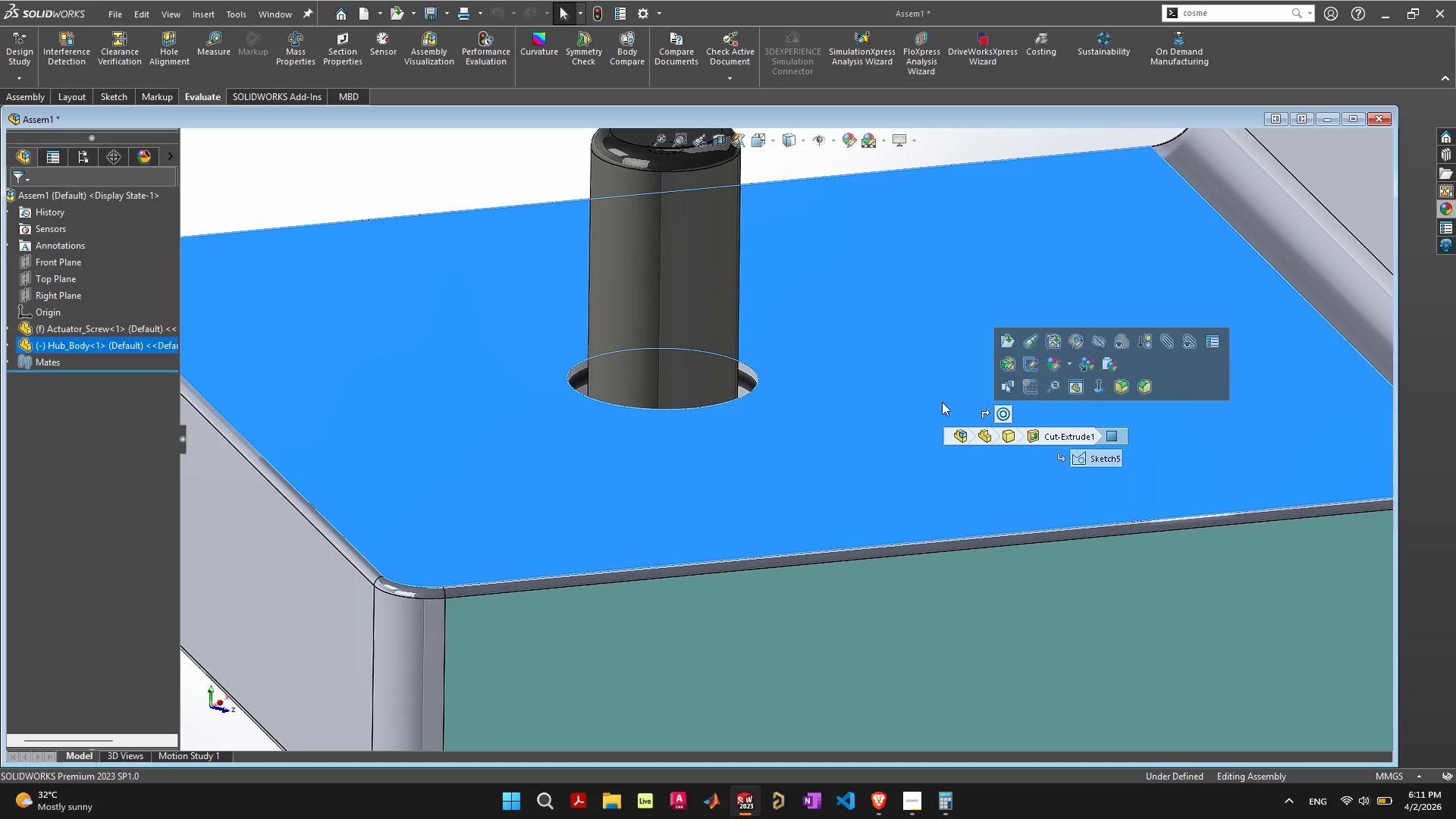 
key(Control+ControlLeft)
 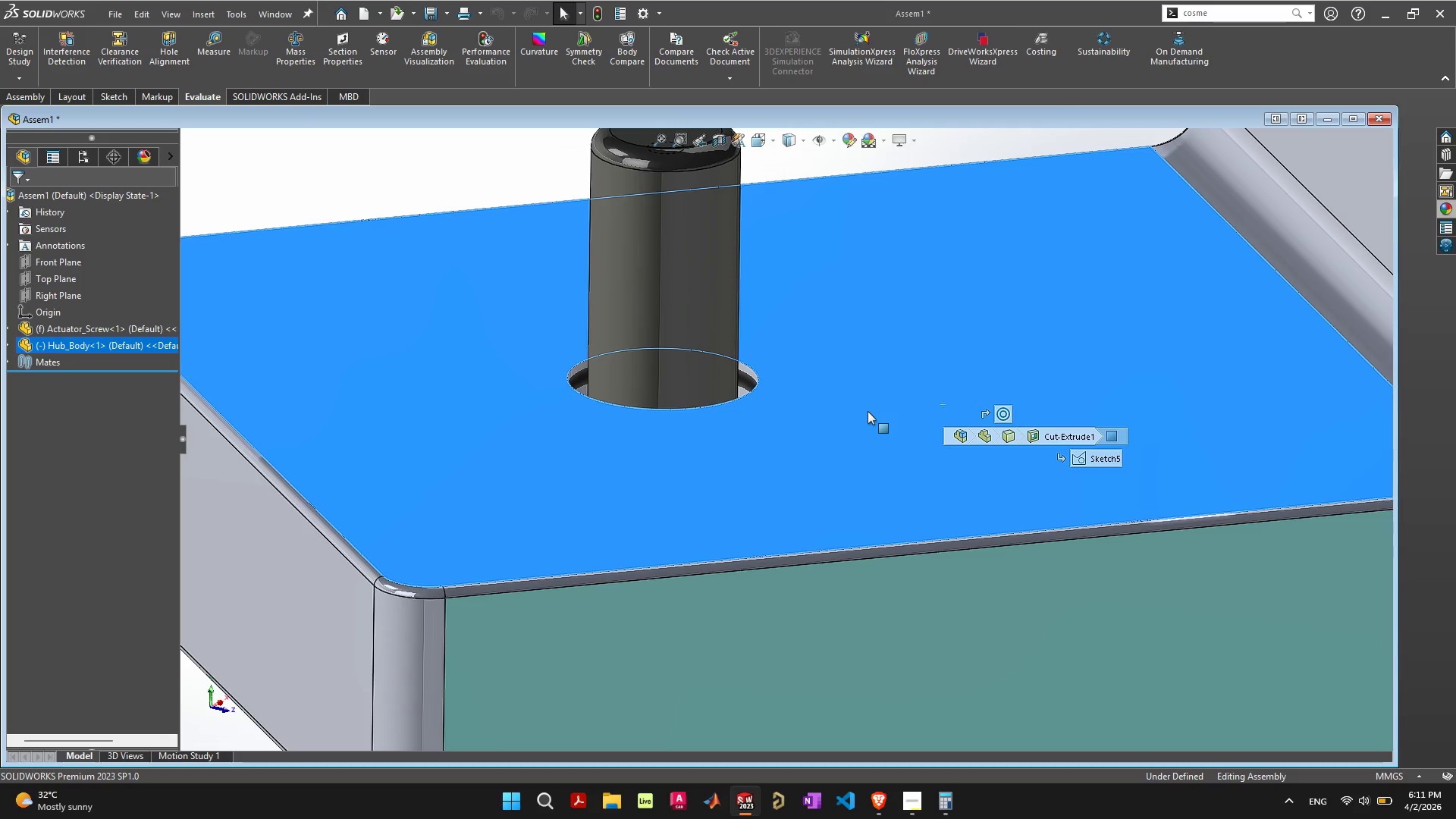 
key(Control+Z)
 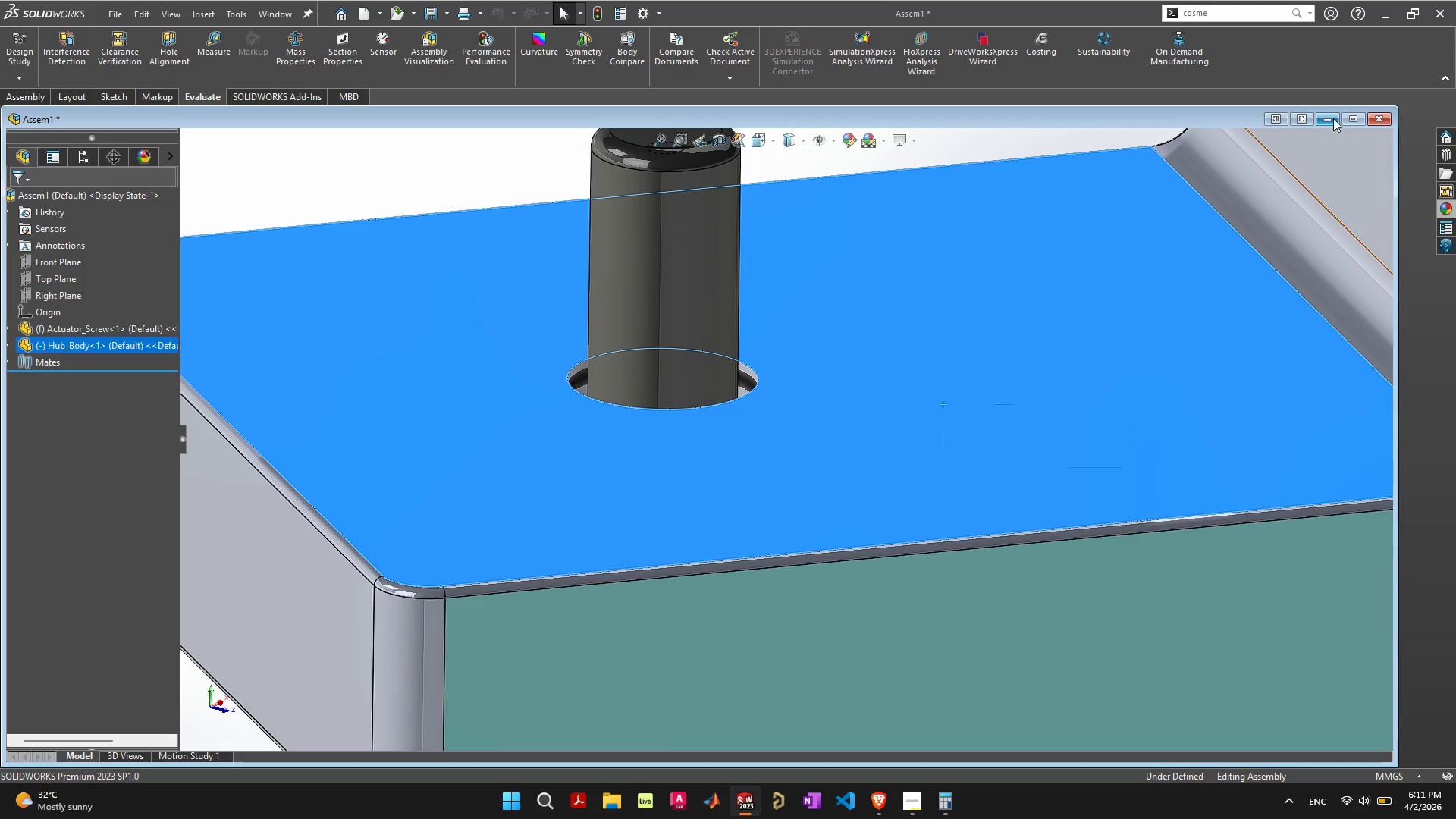 
left_click([1333, 118])
 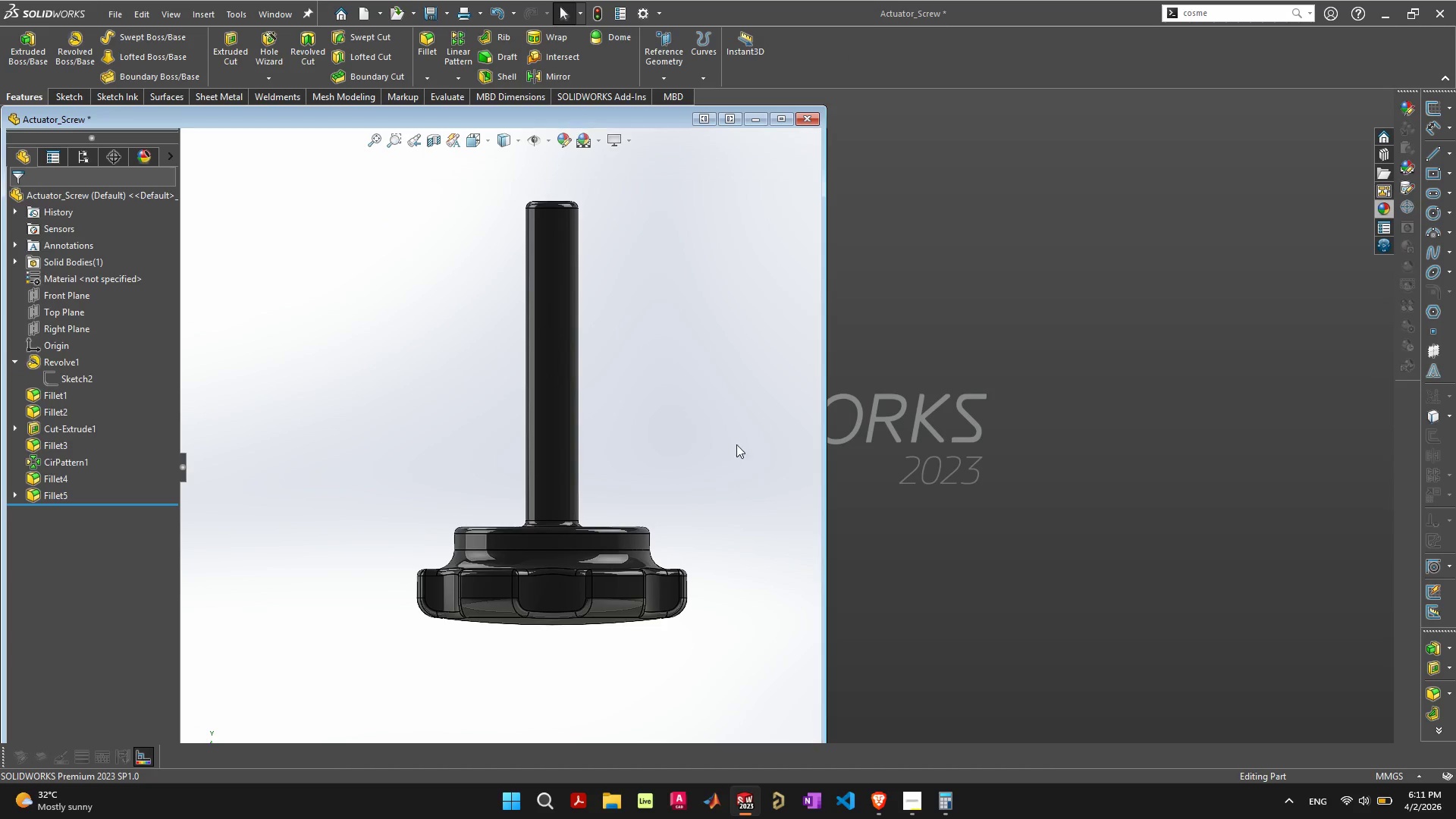 
left_click([691, 434])
 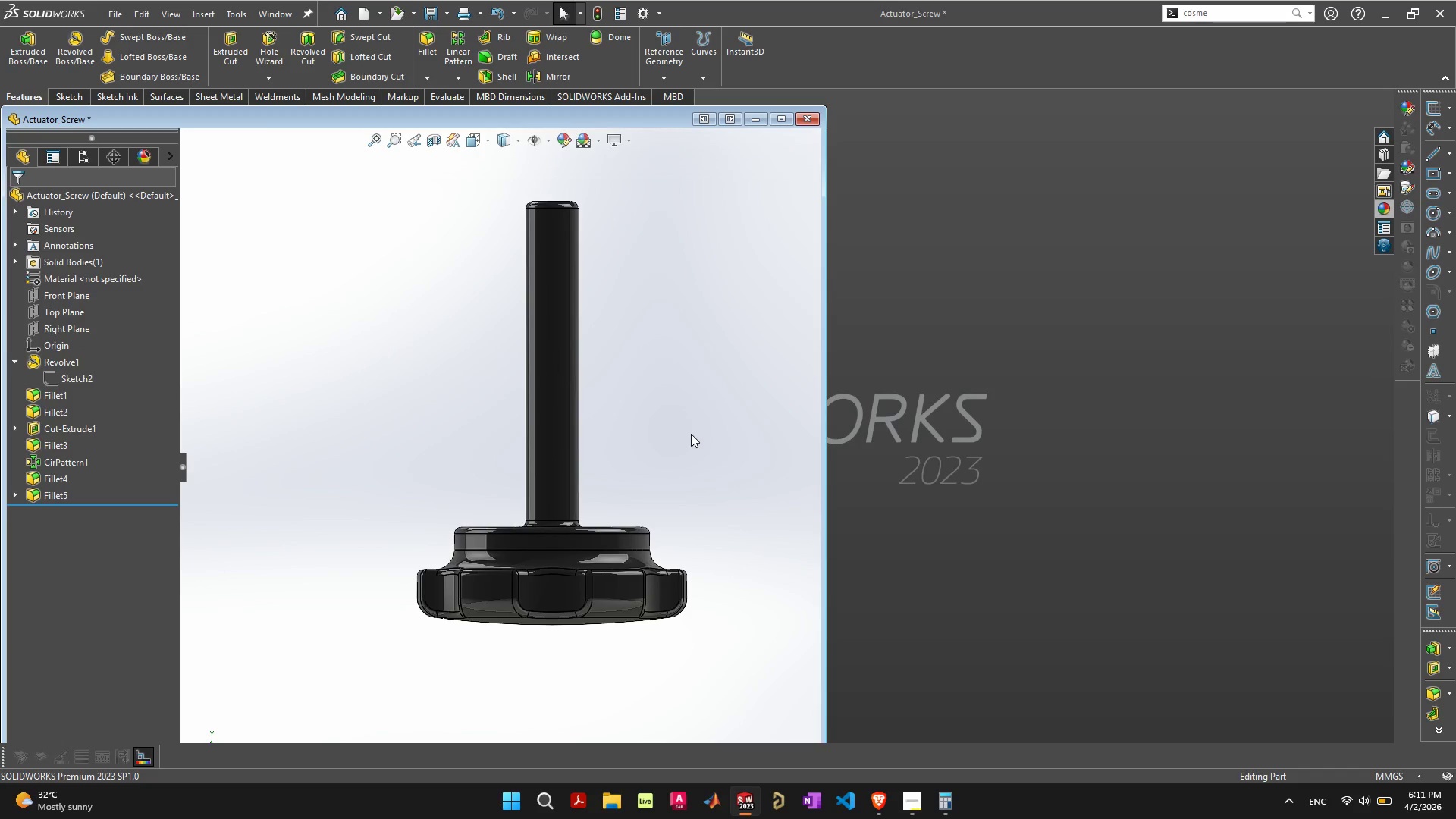 
key(Control+ControlLeft)
 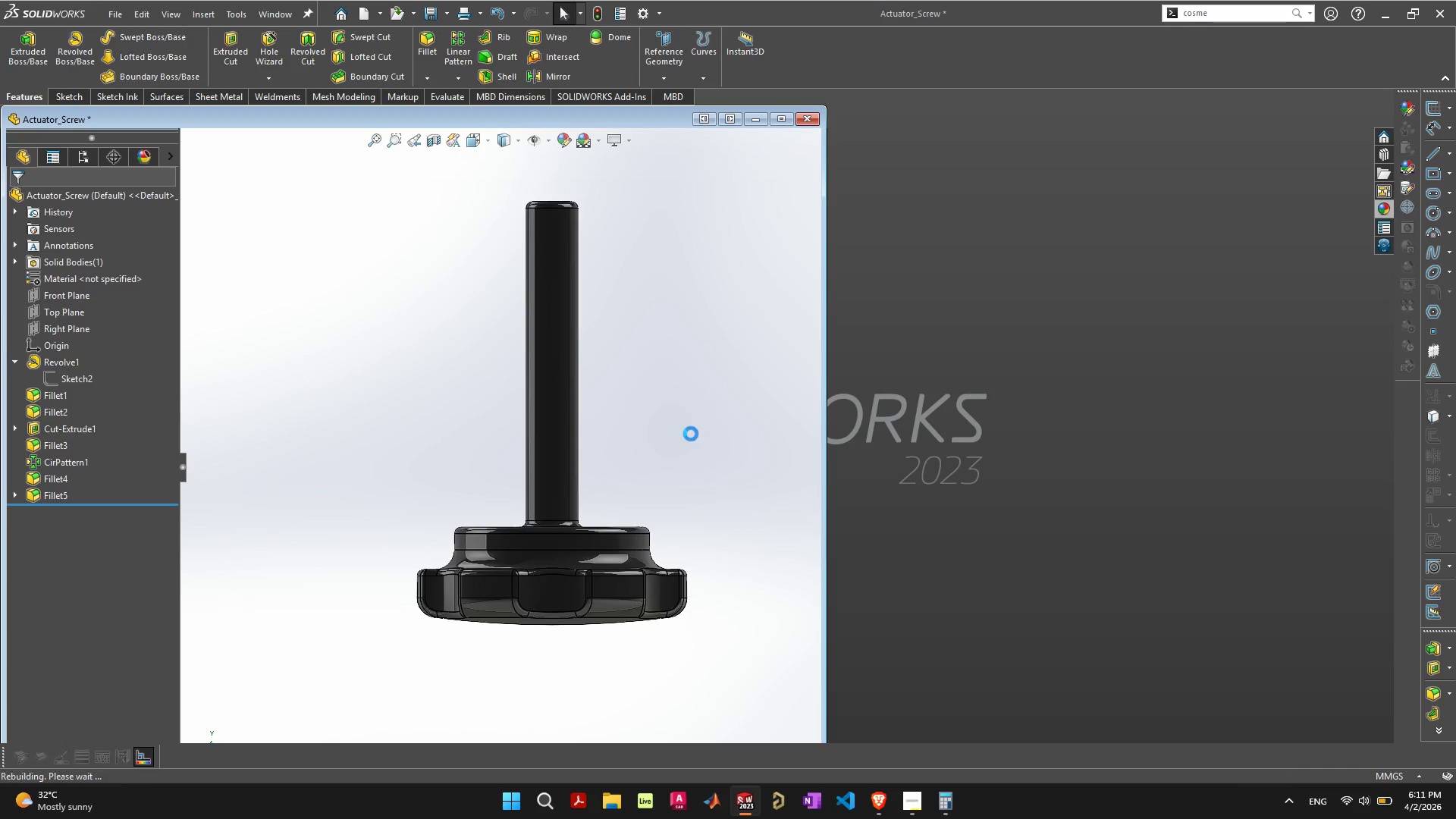 
key(Control+Z)
 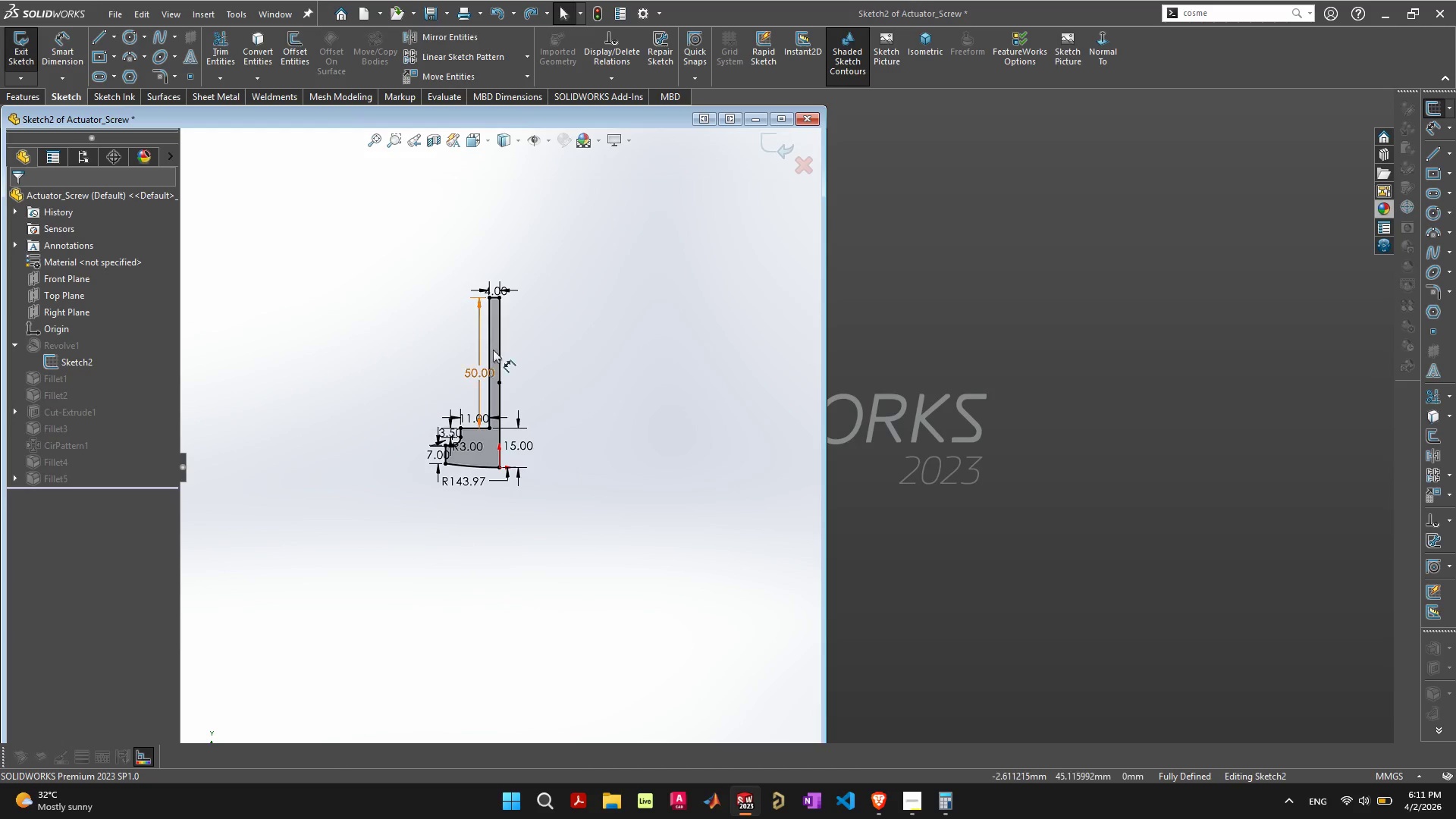 
scroll: coordinate [500, 313], scroll_direction: up, amount: 5.0
 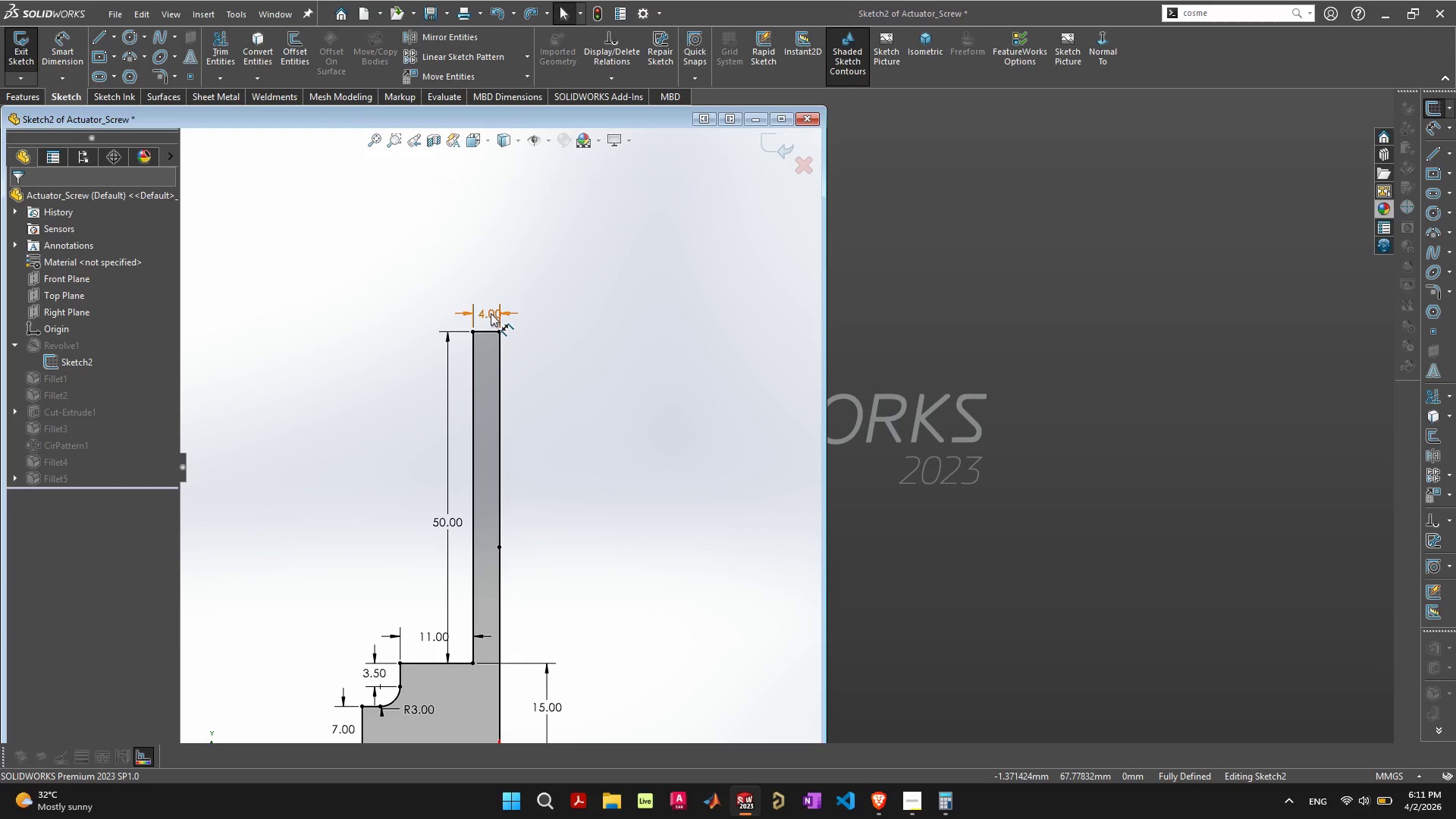 
double_click([491, 313])
 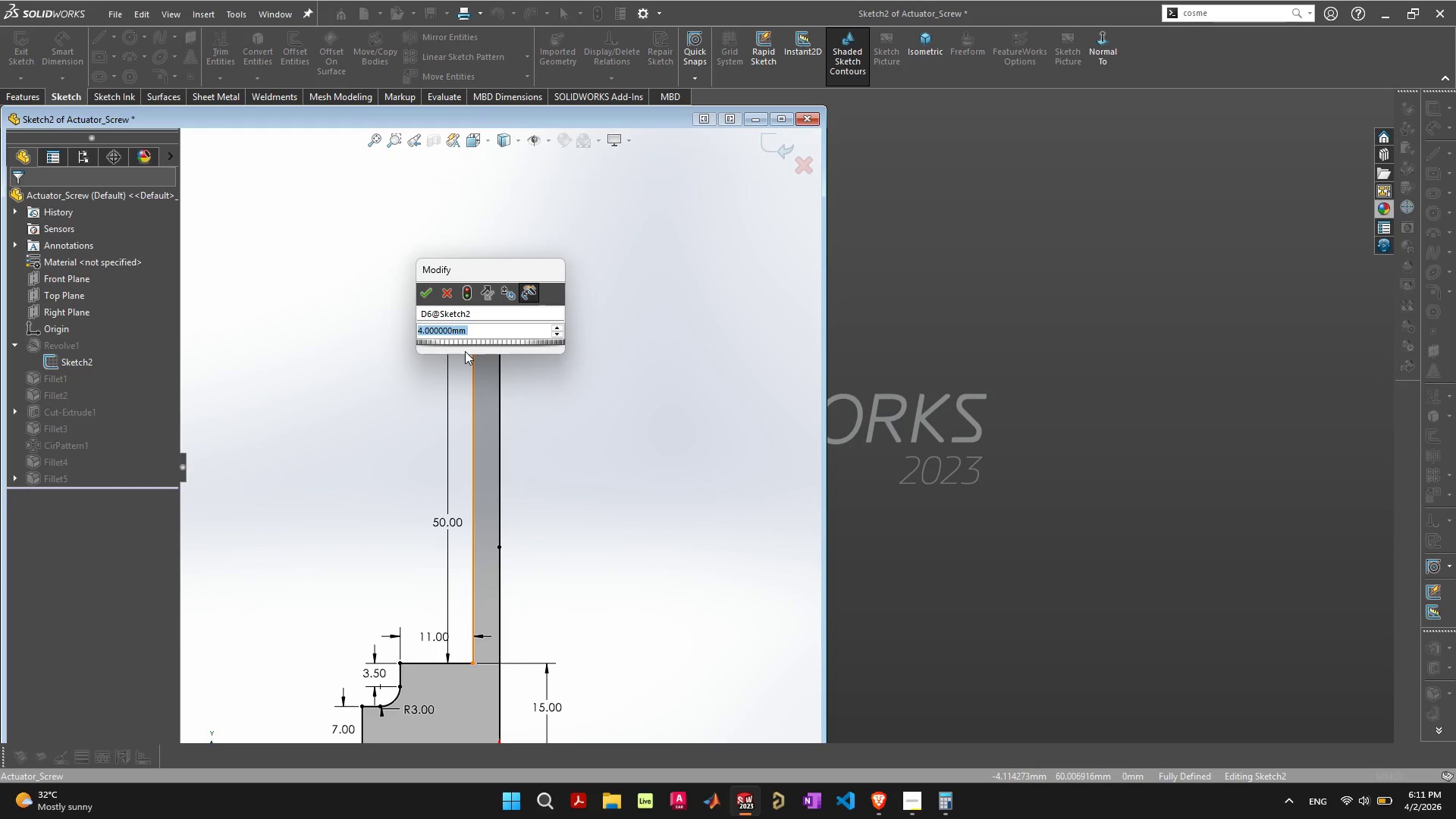 
key(4)
 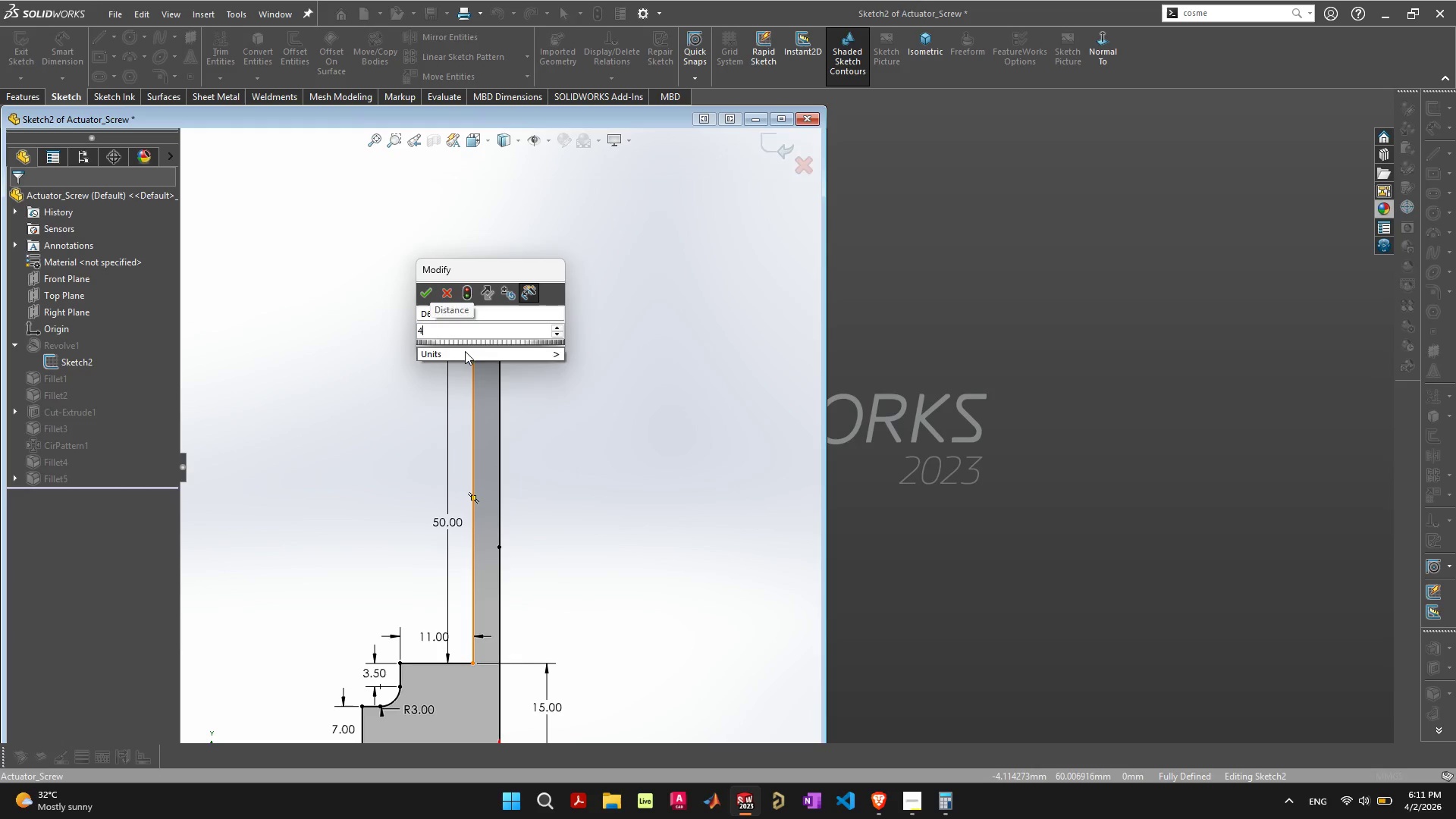 
key(Period)
 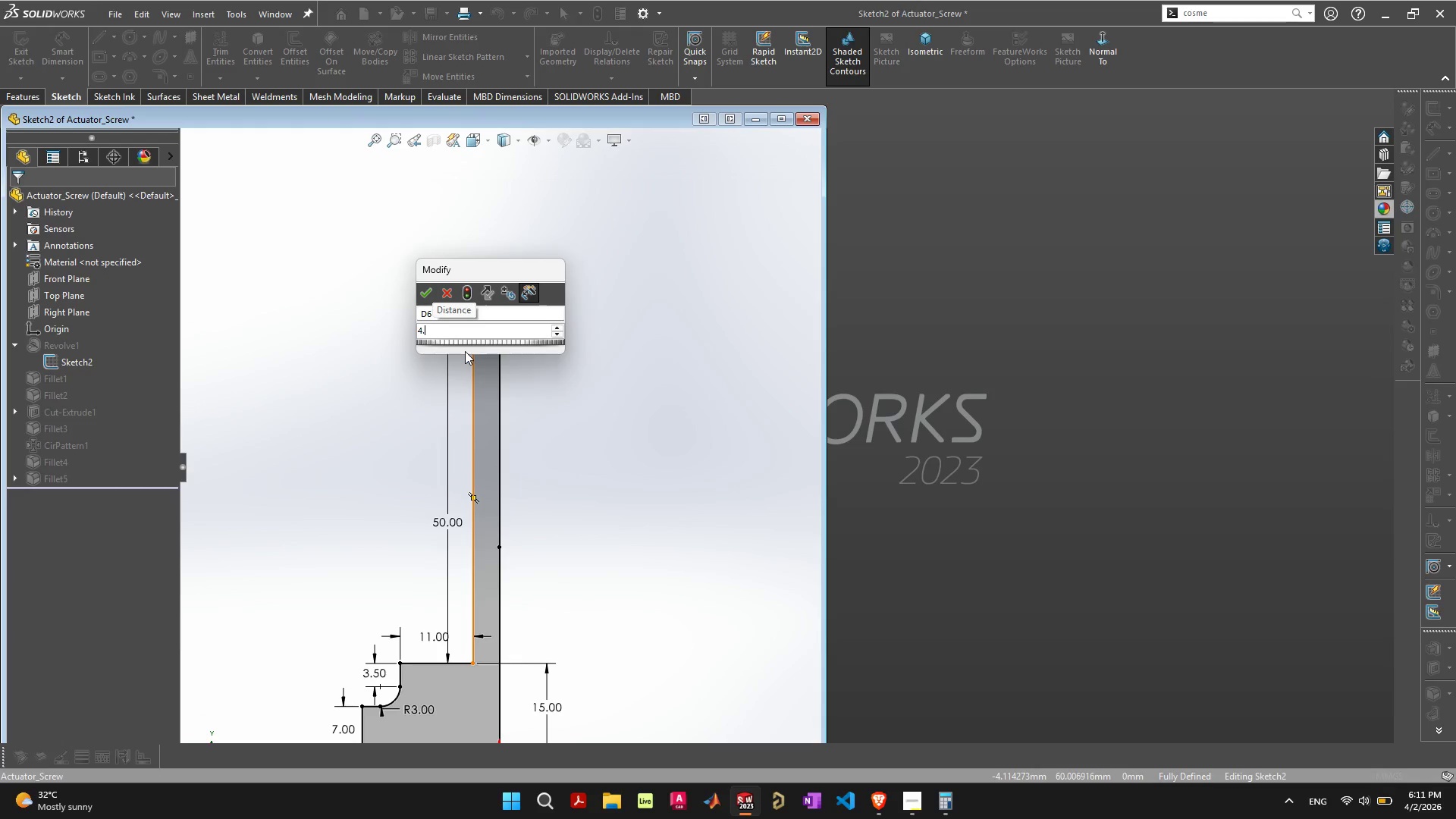 
key(5)
 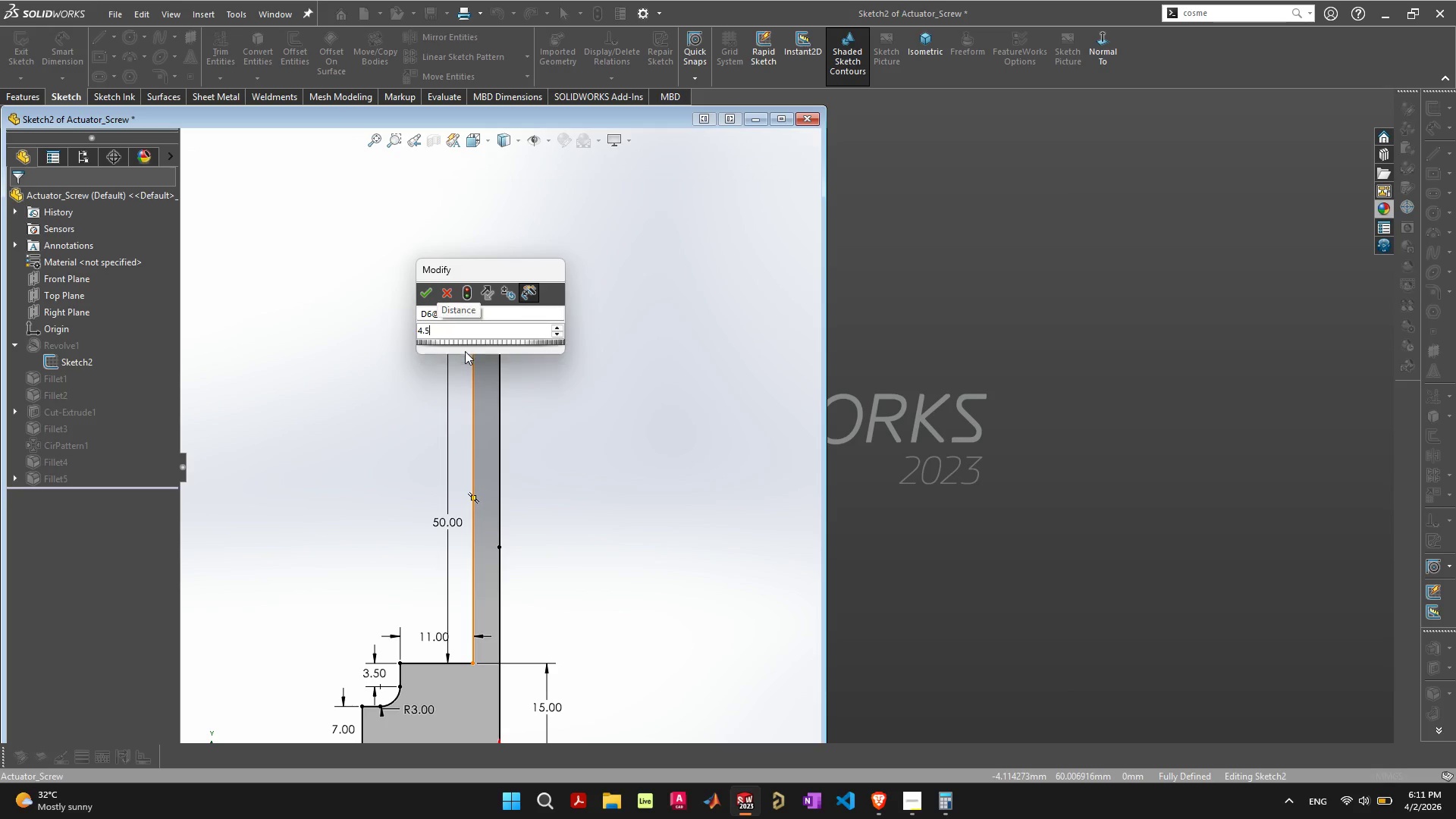 
key(Enter)
 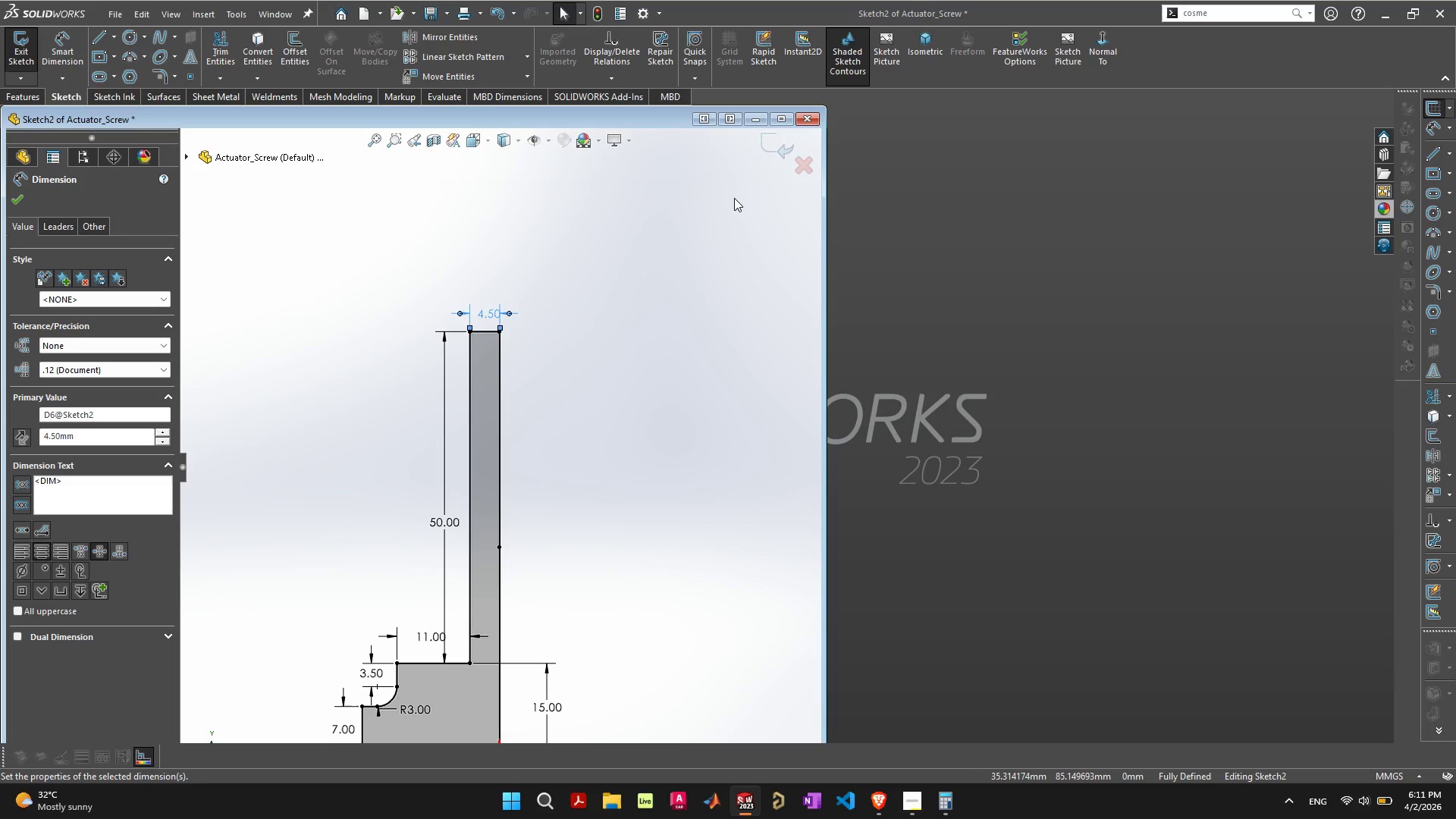 
left_click([781, 149])
 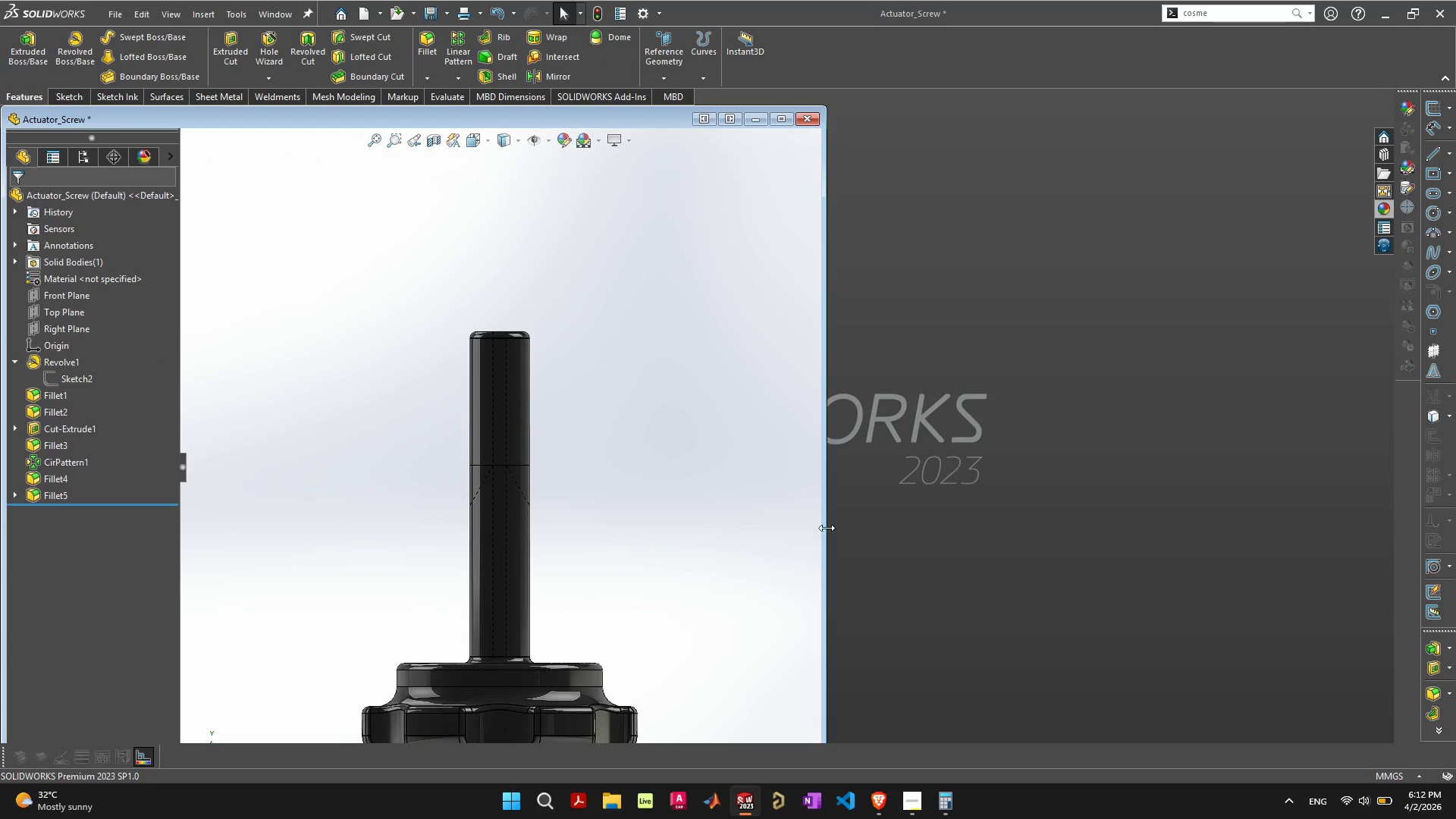 
left_click([852, 515])
 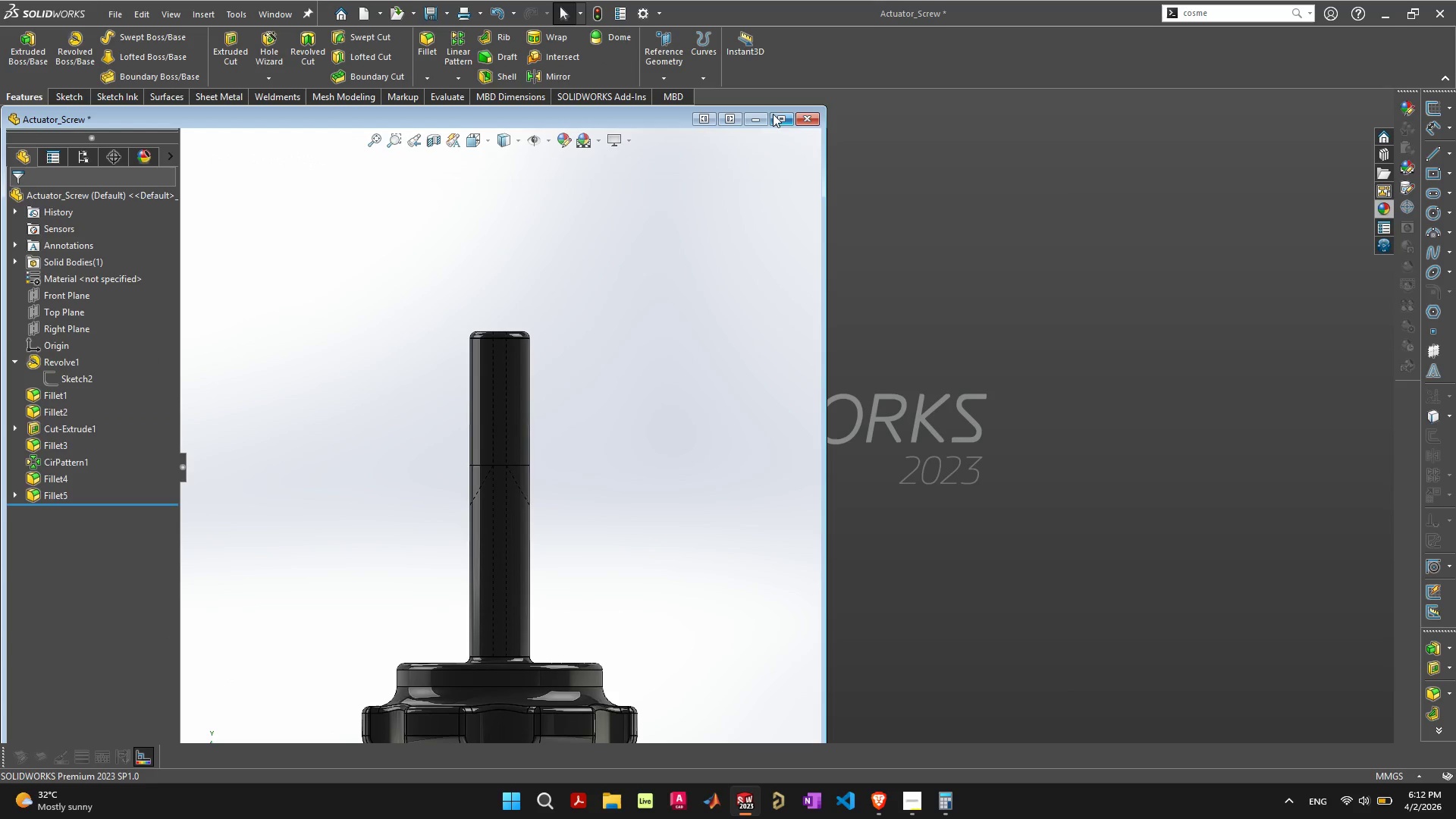 
left_click([761, 117])
 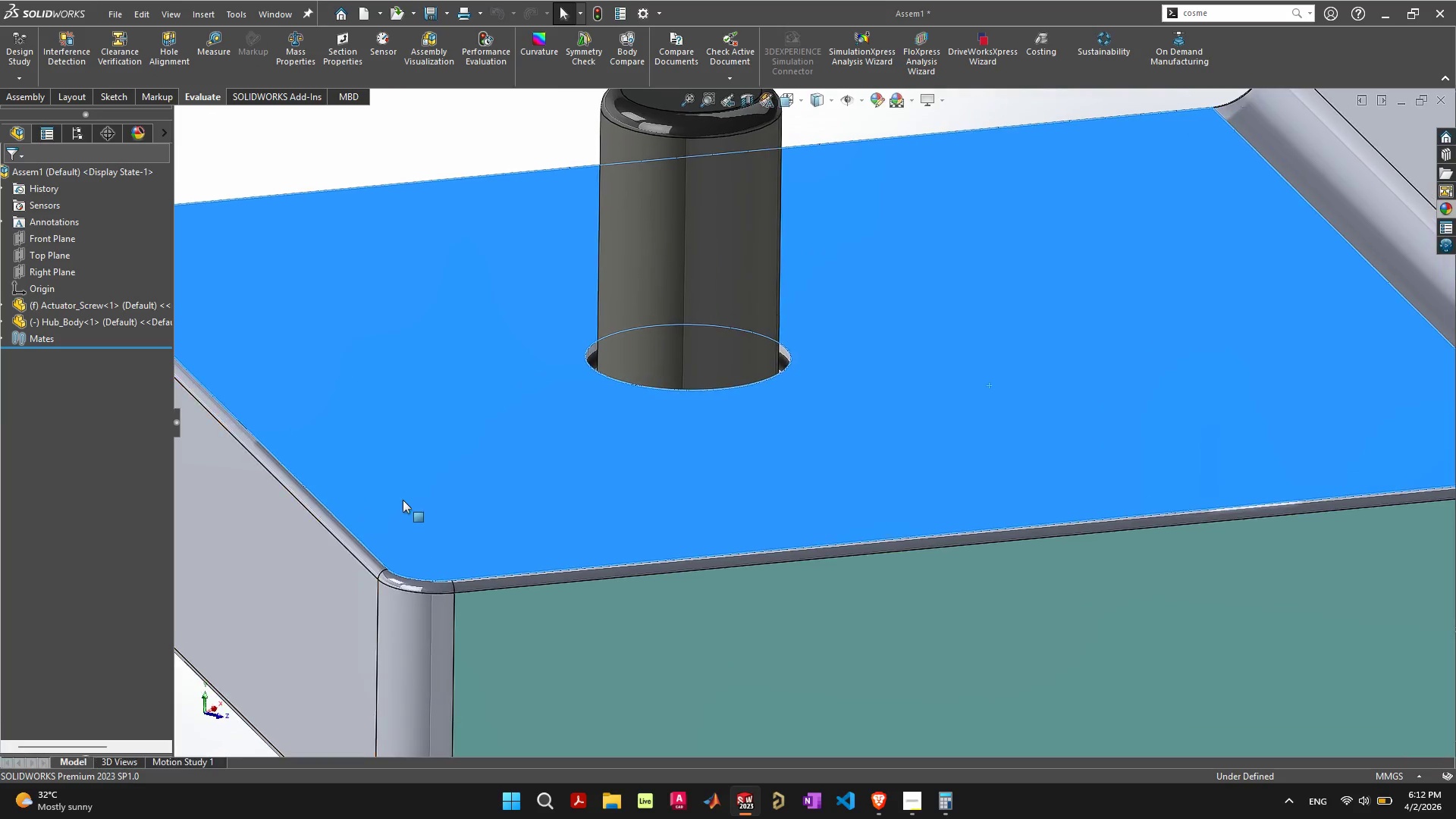 
scroll: coordinate [731, 362], scroll_direction: down, amount: 6.0
 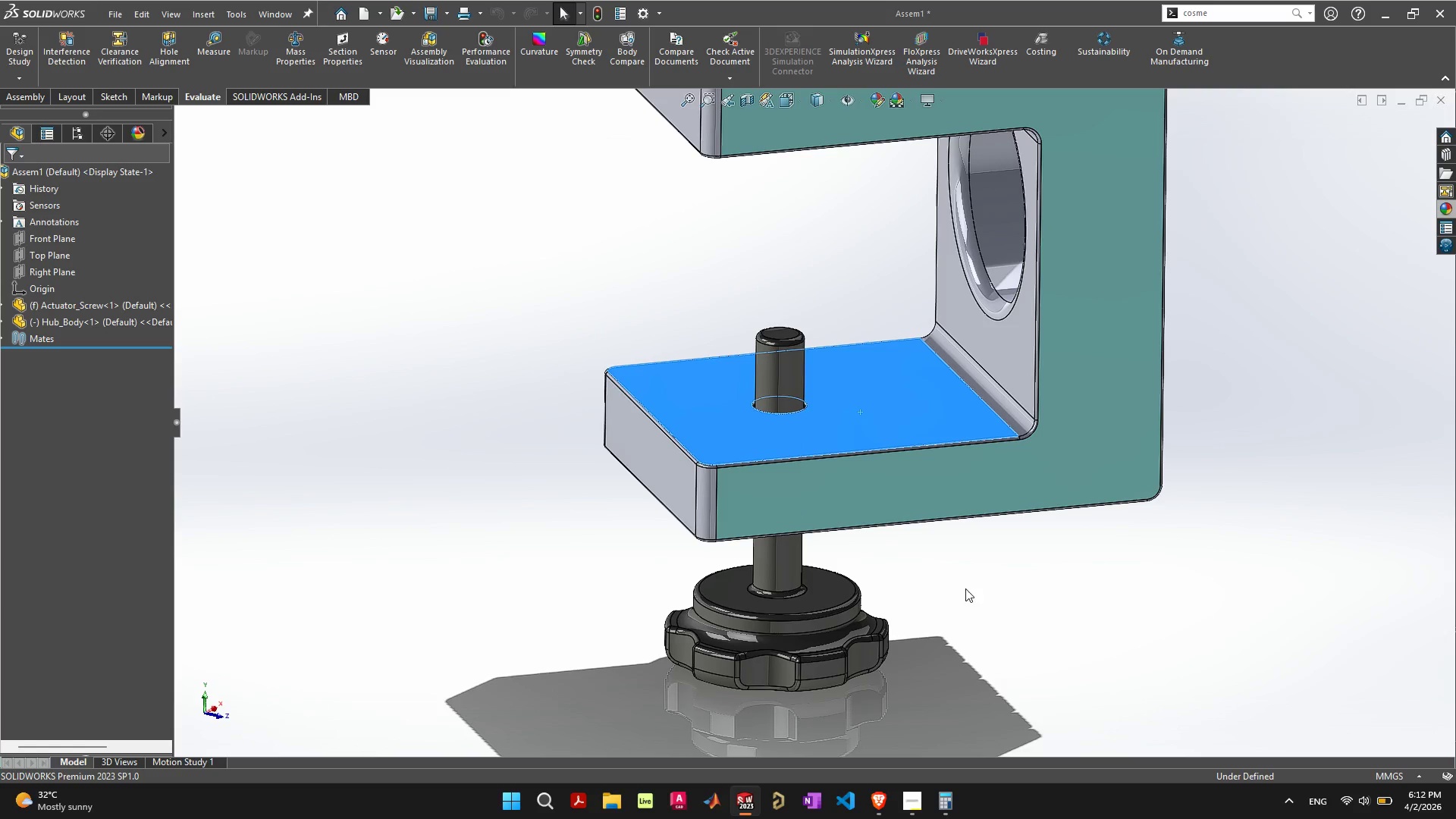 
left_click([971, 596])
 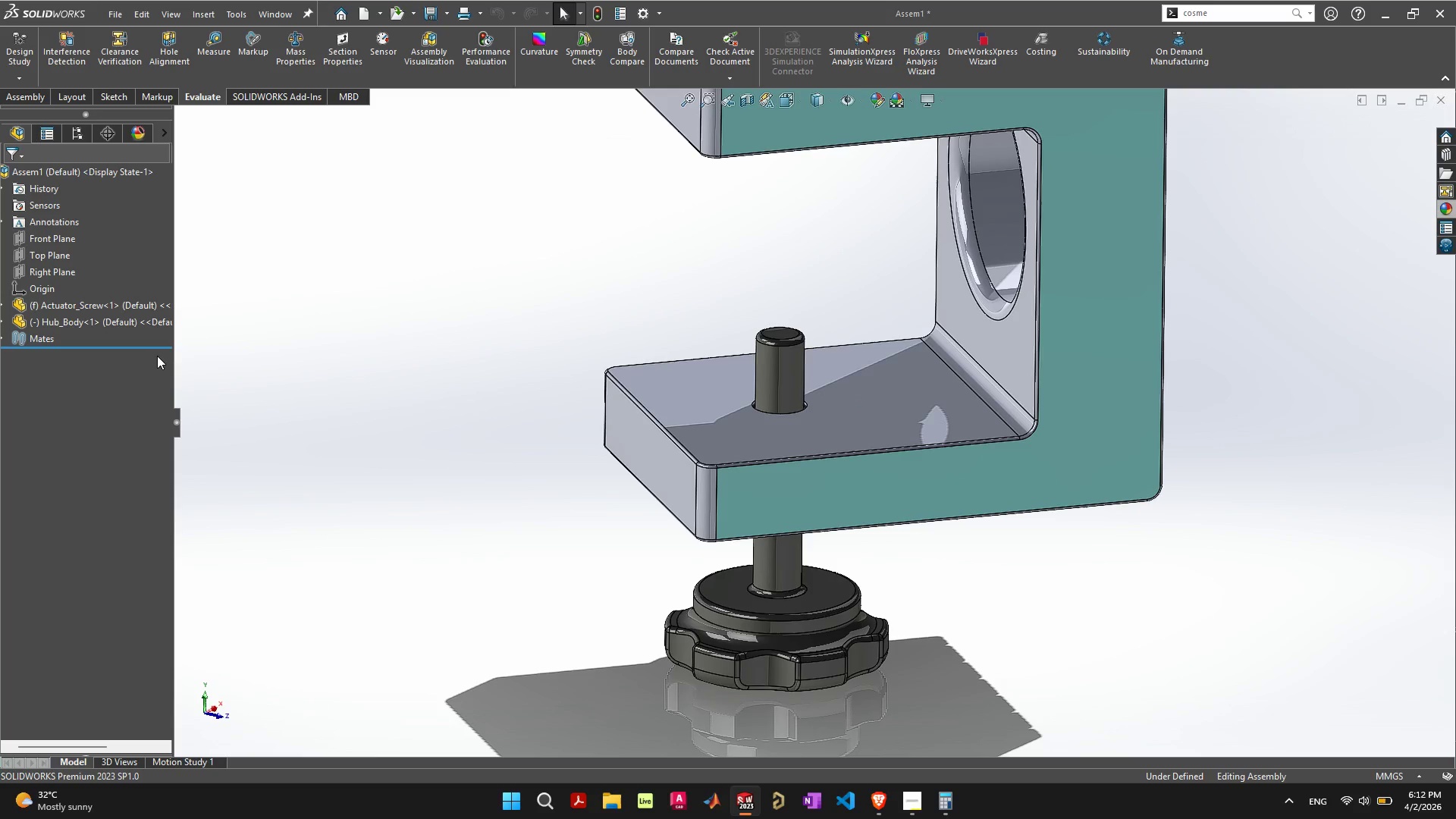 
left_click_drag(start_coordinate=[177, 422], to_coordinate=[183, 422])
 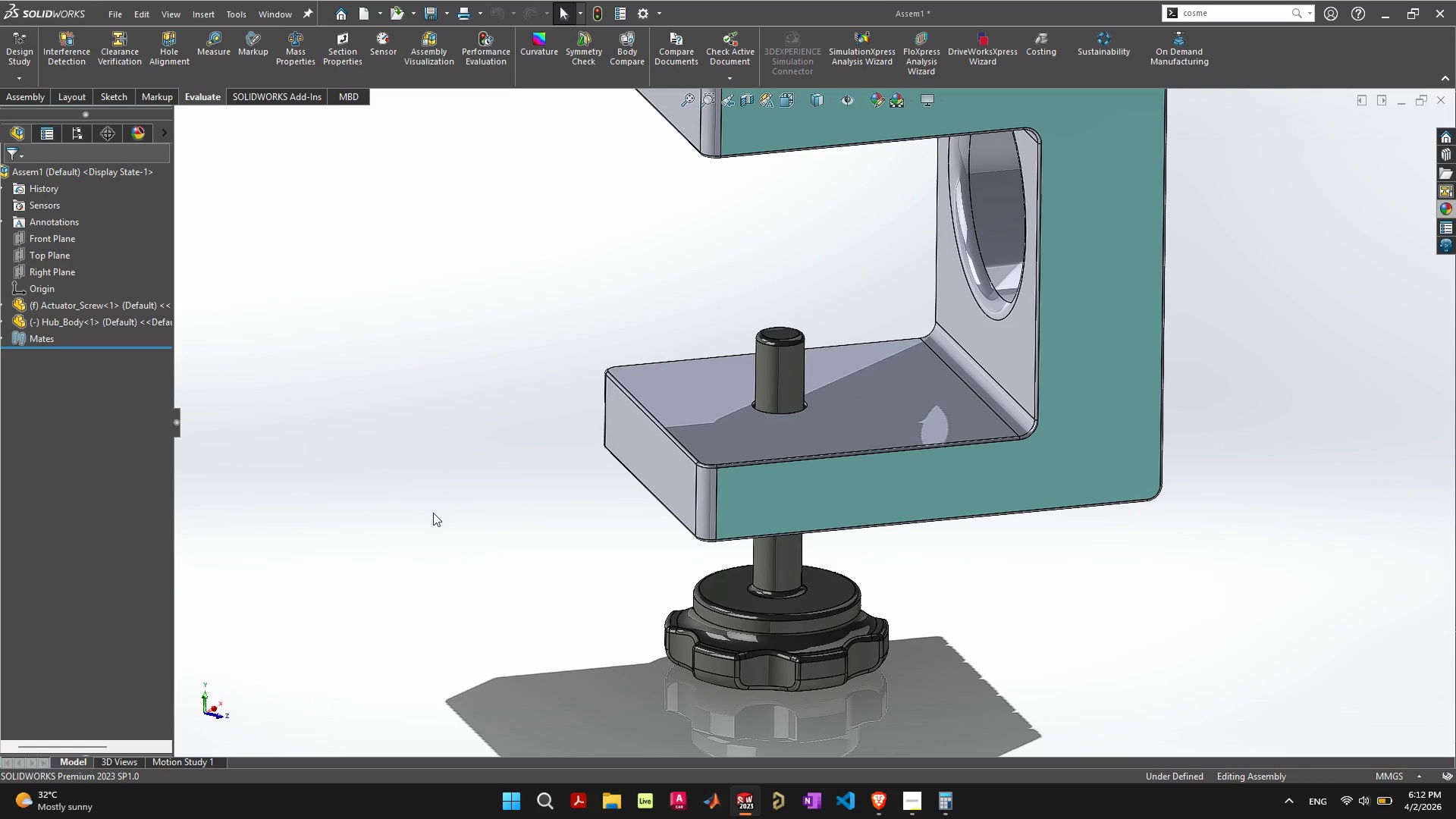 
left_click([436, 513])
 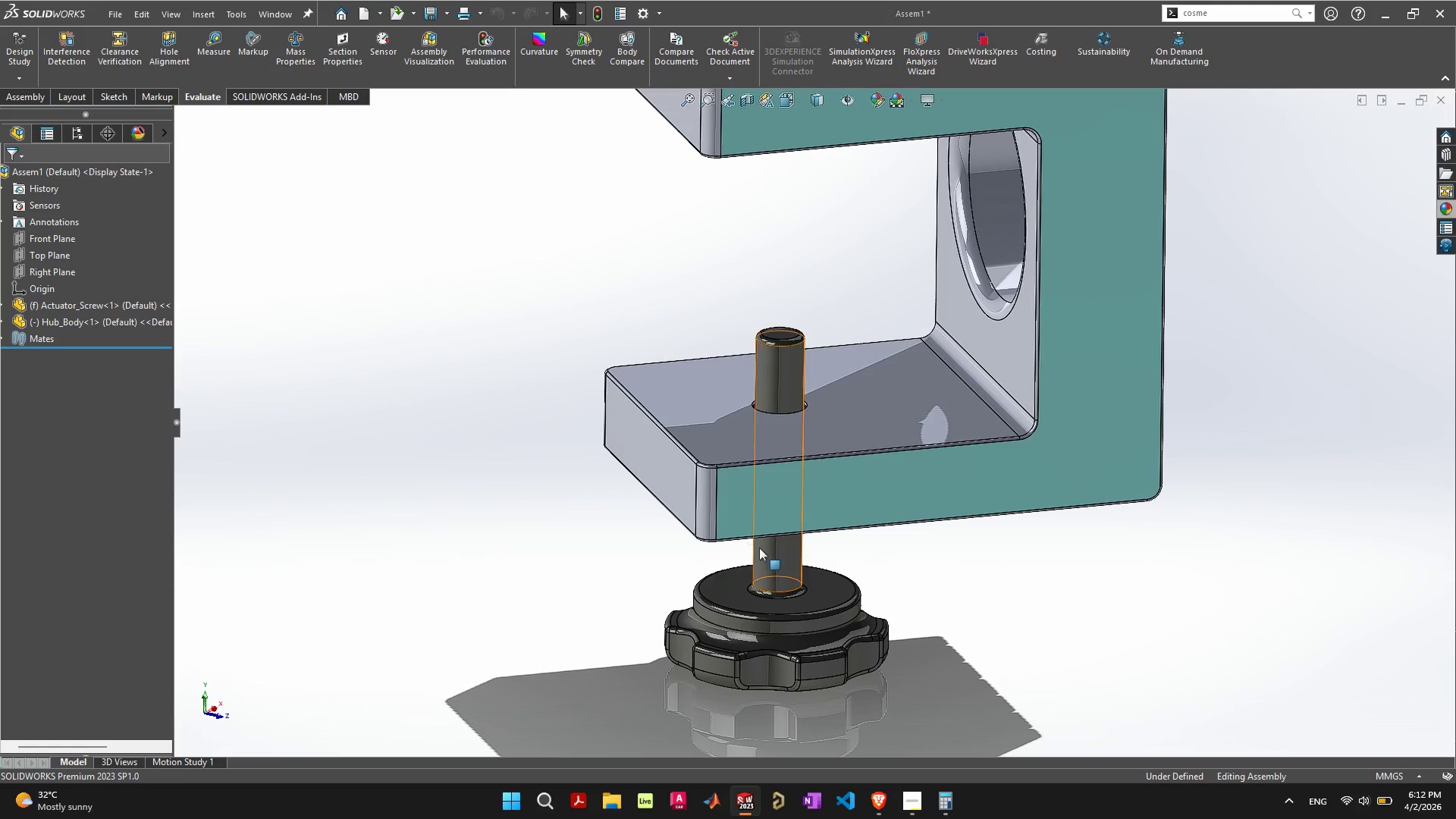 
scroll: coordinate [759, 548], scroll_direction: down, amount: 3.0
 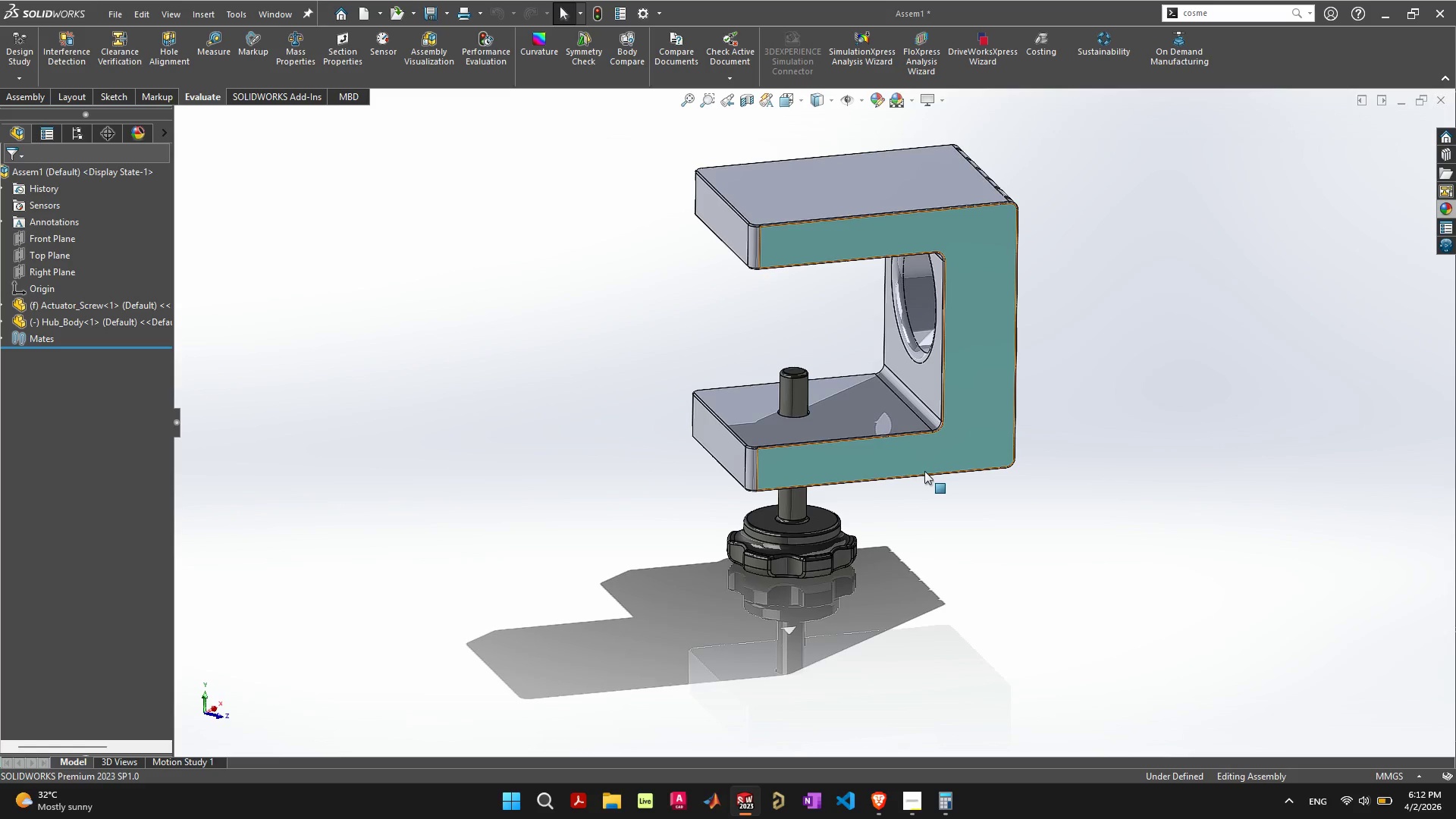 
left_click_drag(start_coordinate=[930, 453], to_coordinate=[900, 399])
 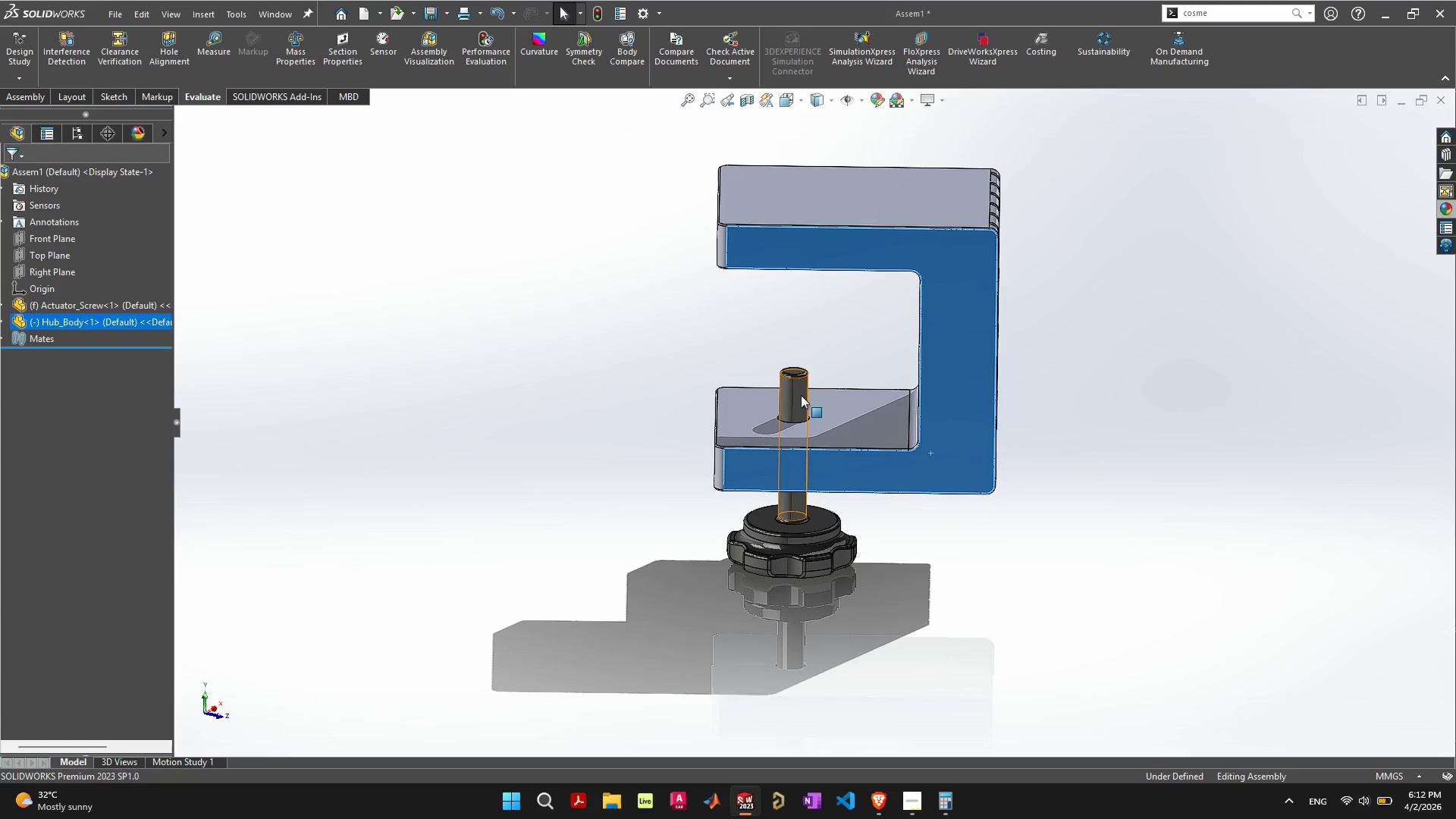 
left_click([801, 395])
 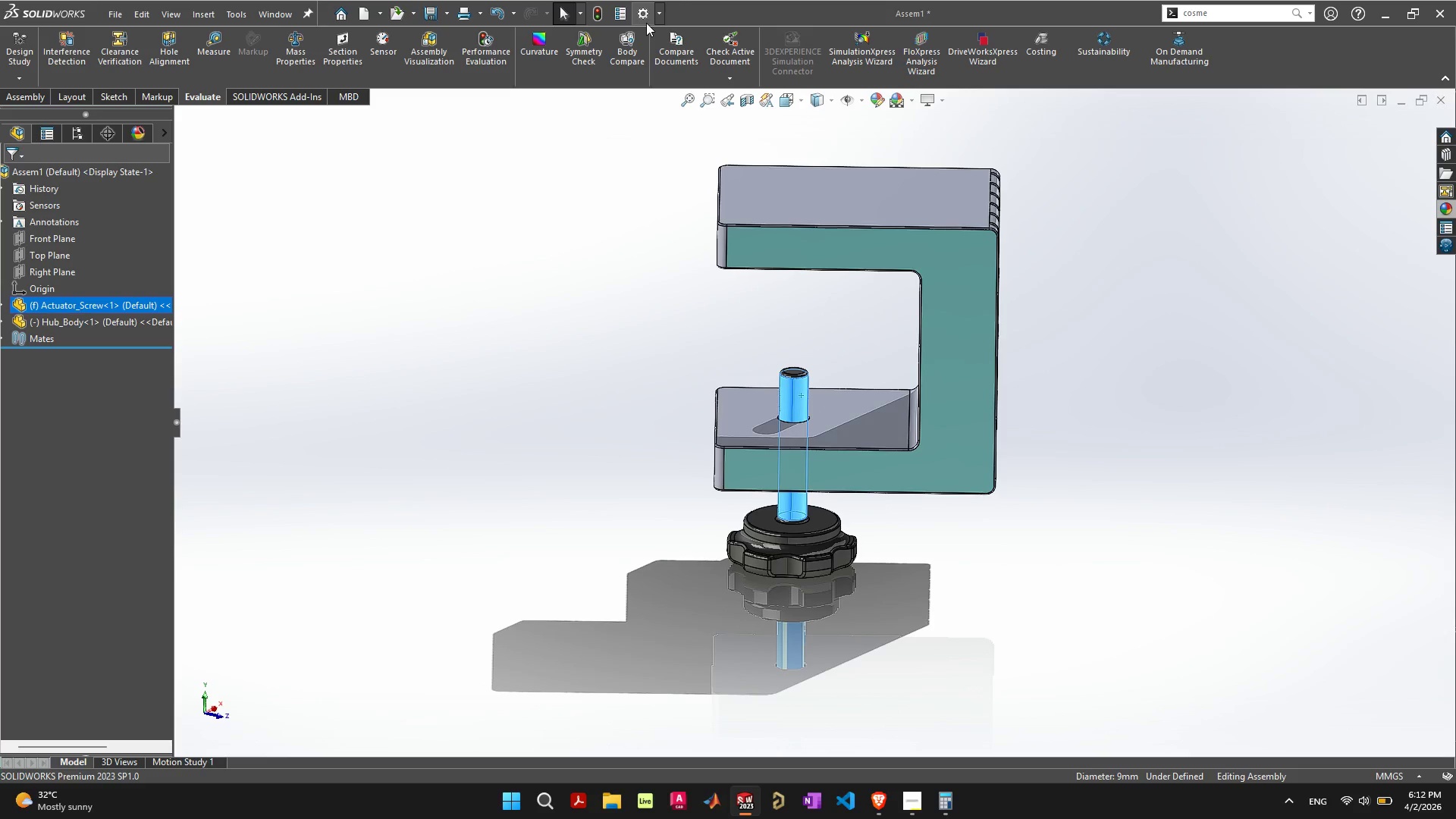 
scroll: coordinate [774, 397], scroll_direction: up, amount: 7.0
 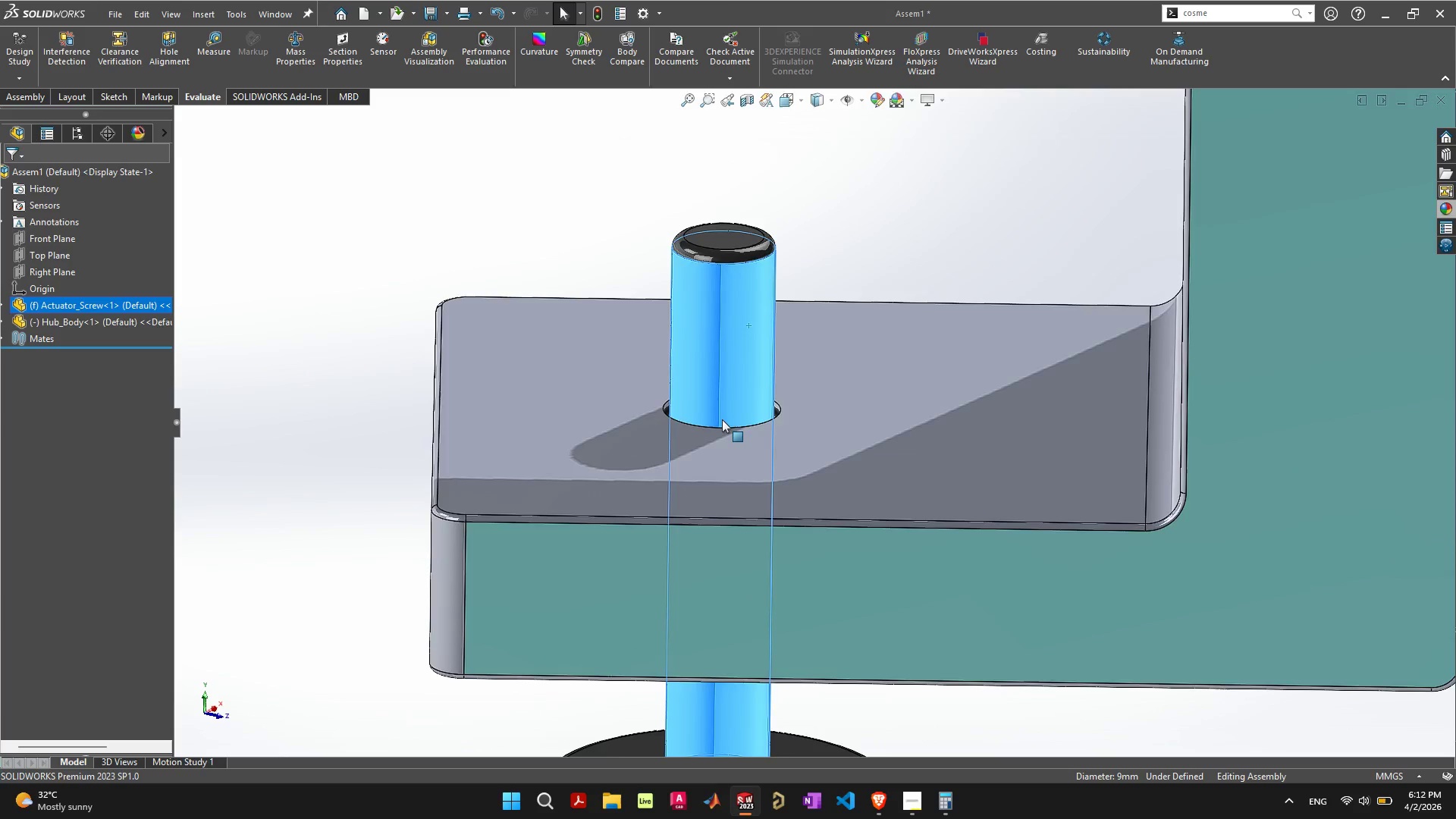 
scroll: coordinate [722, 419], scroll_direction: down, amount: 4.0
 